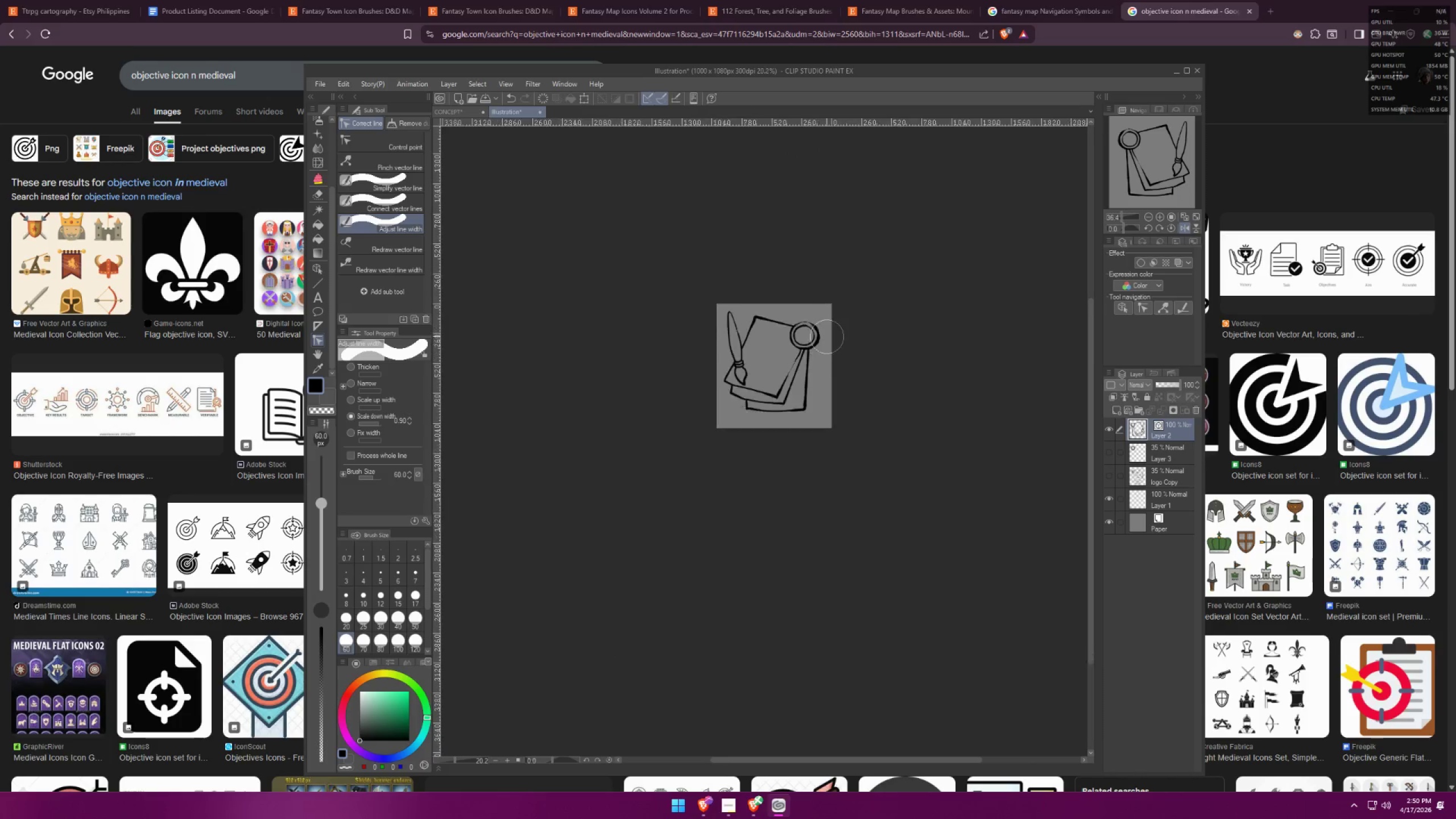 
key(Control+Z)
 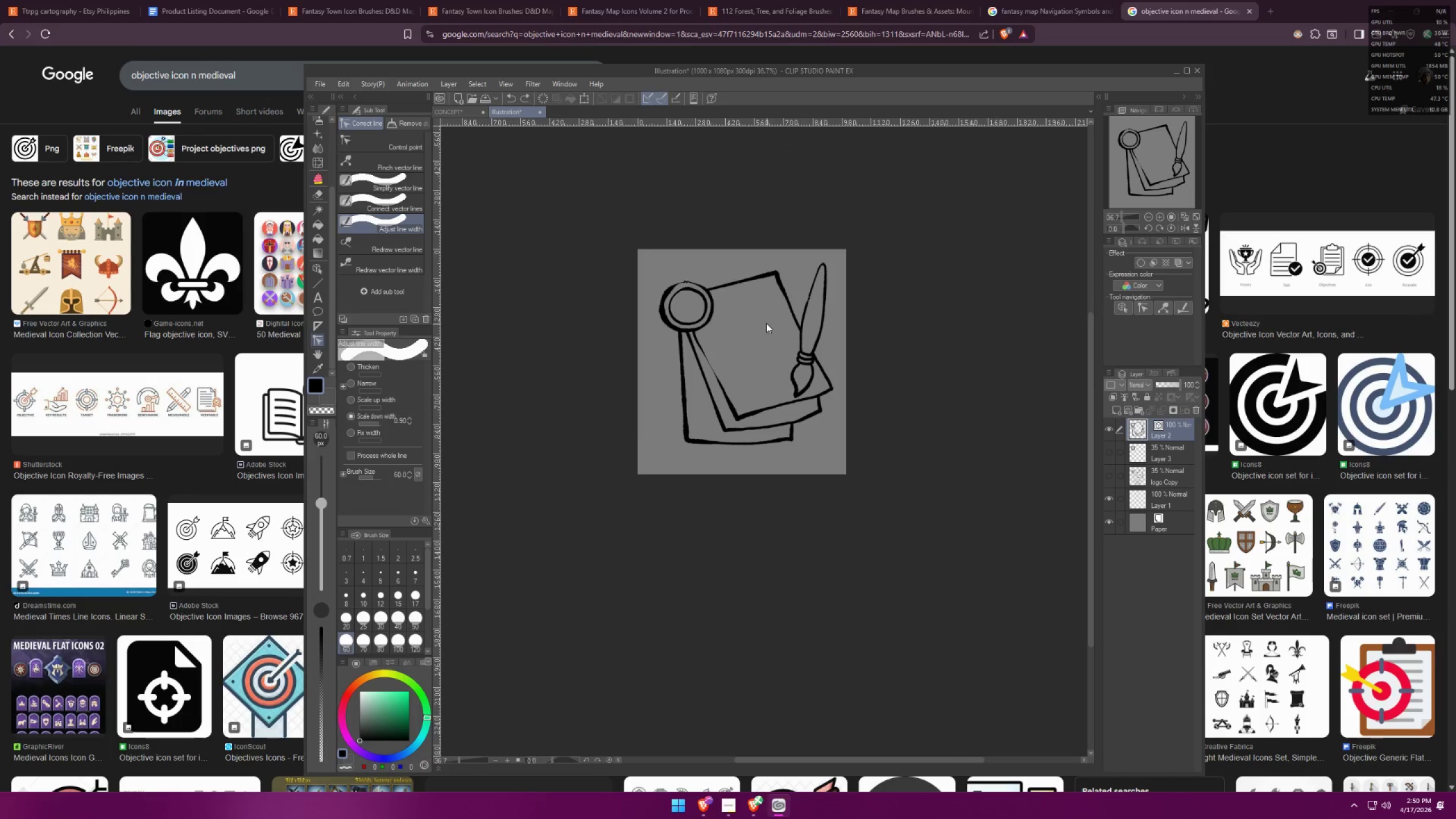 
key(Control+Z)
 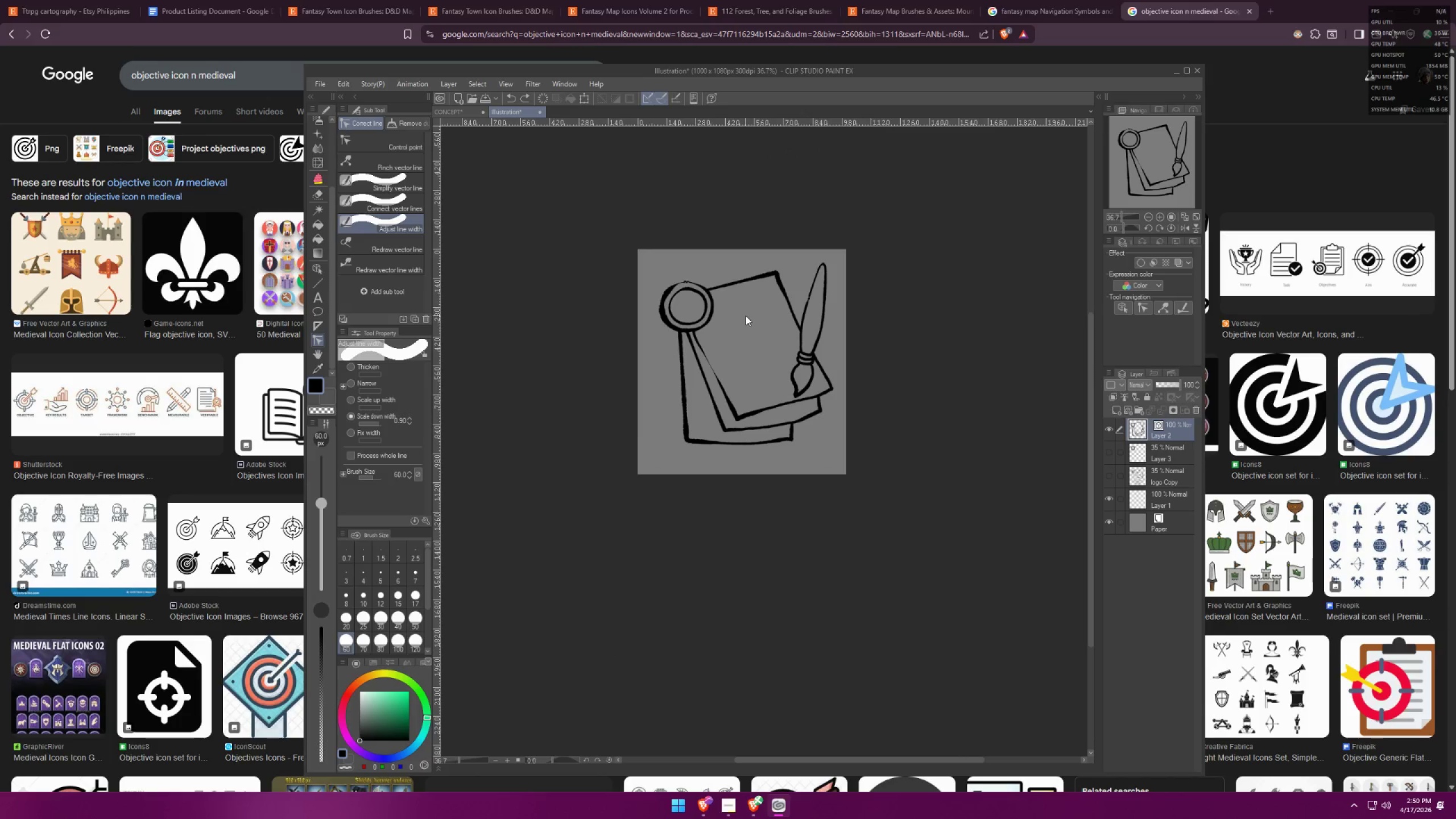 
scroll: coordinate [771, 389], scroll_direction: up, amount: 8.0
 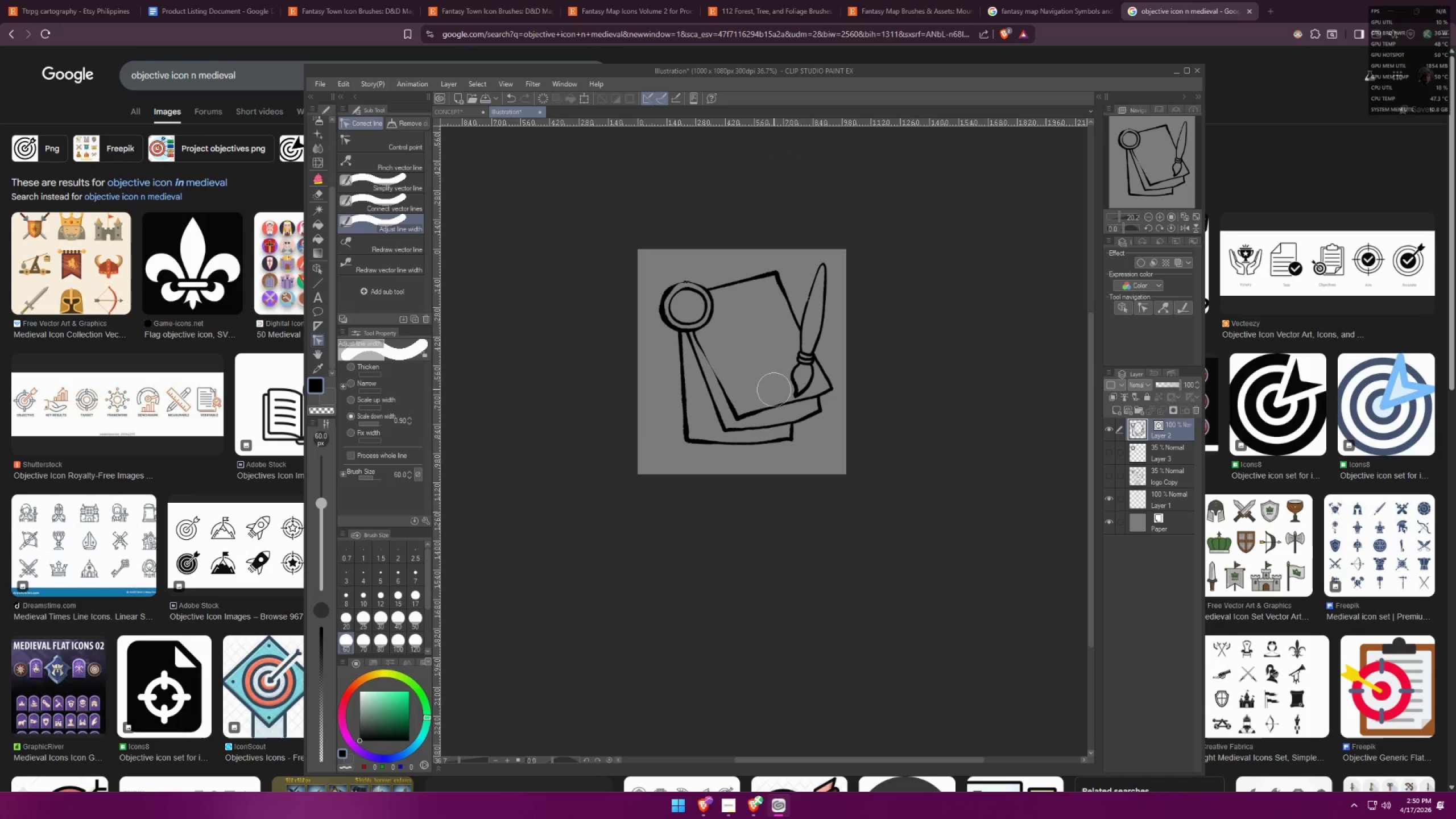 
key(Control+Z)
 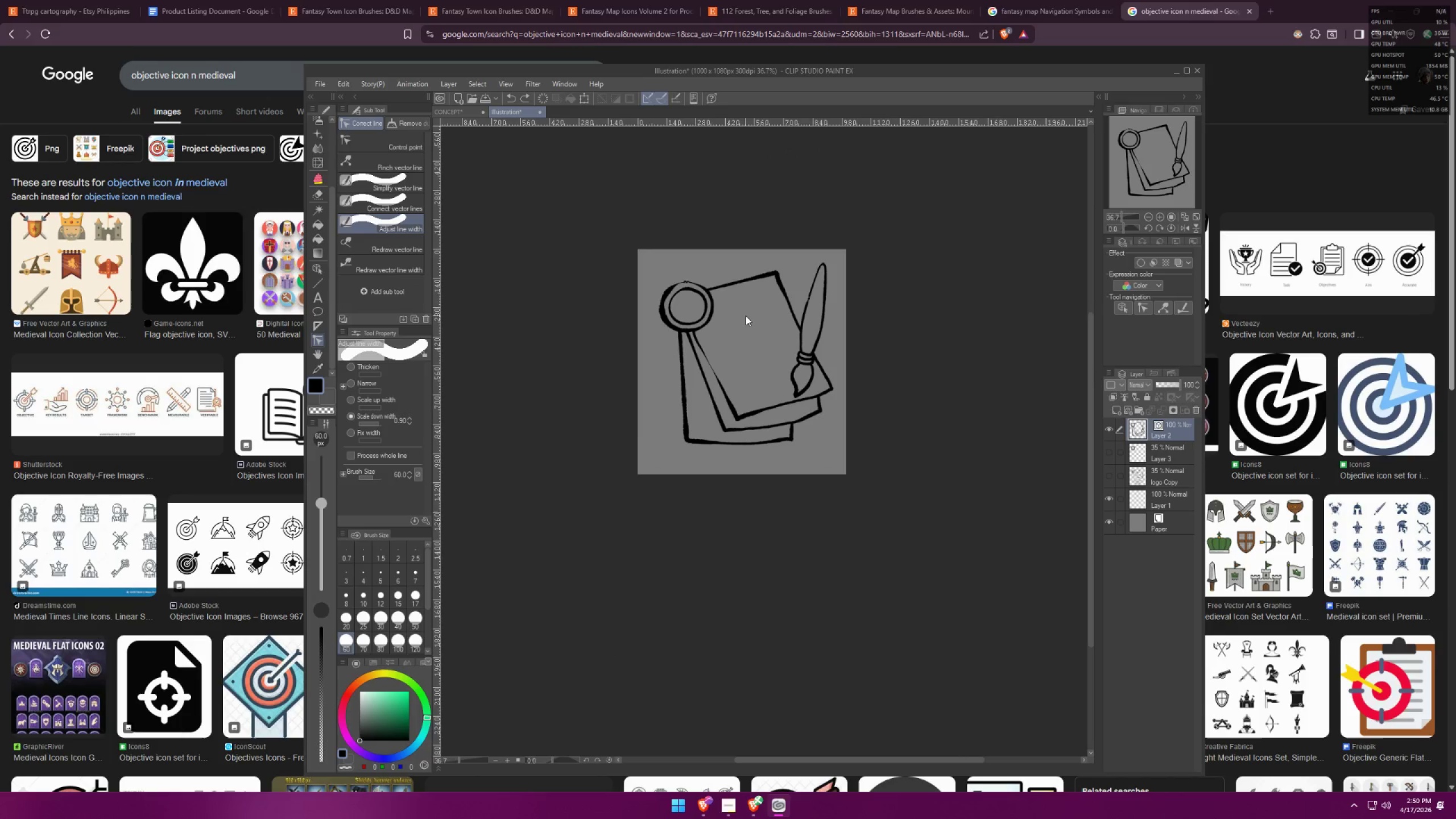 
key(Control+Z)
 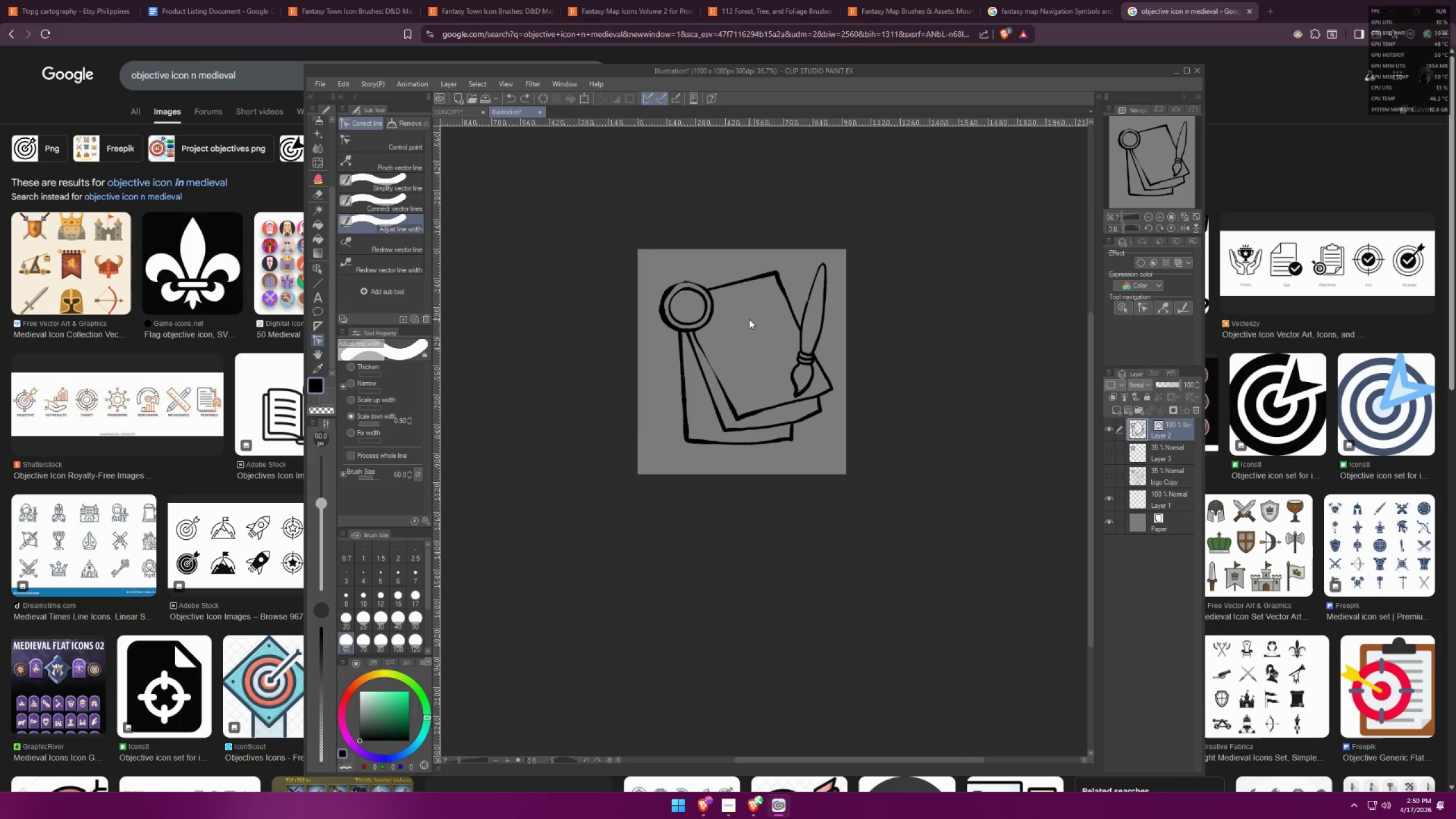 
key(Control+Z)
 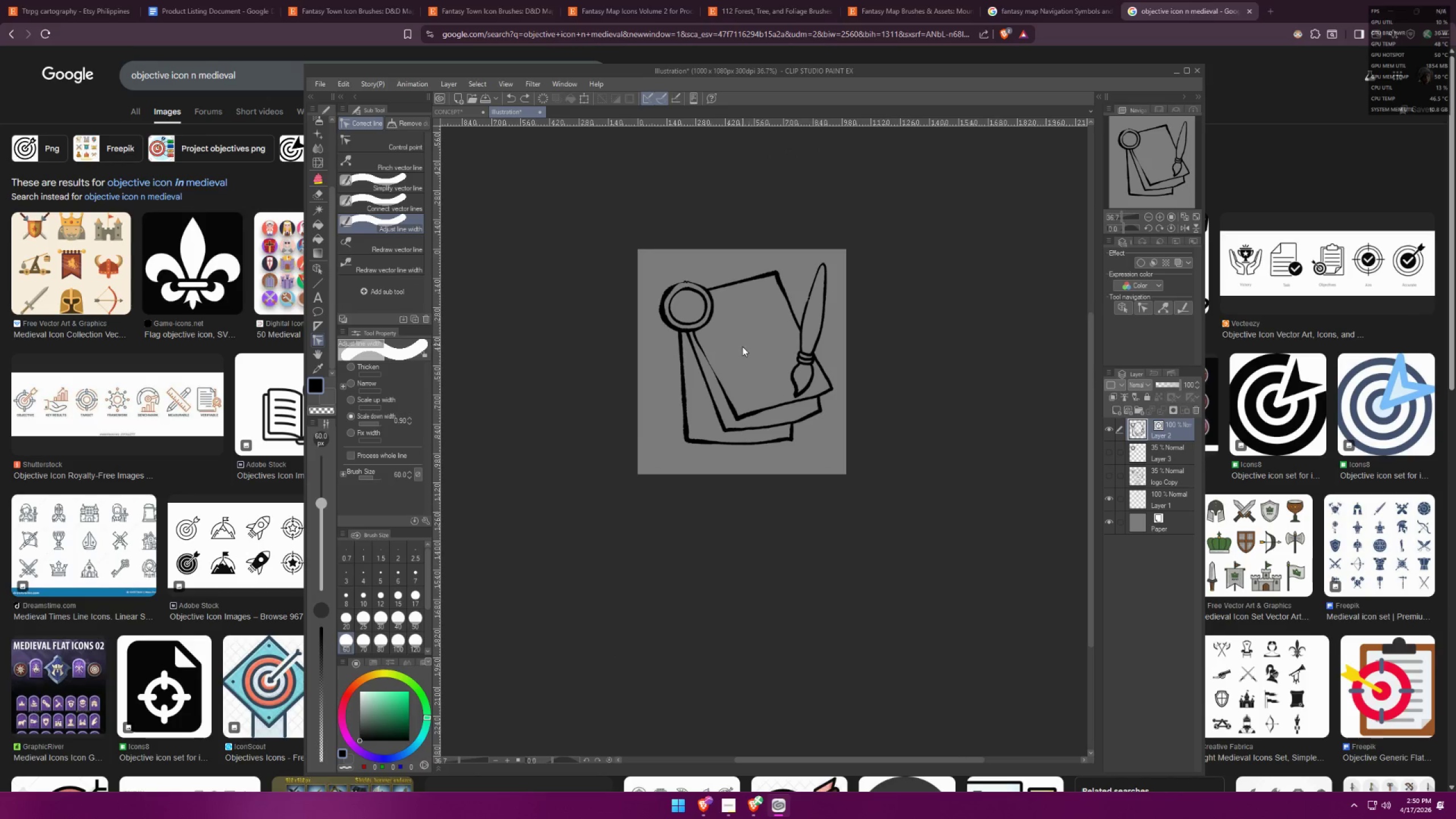 
key(Control+Z)
 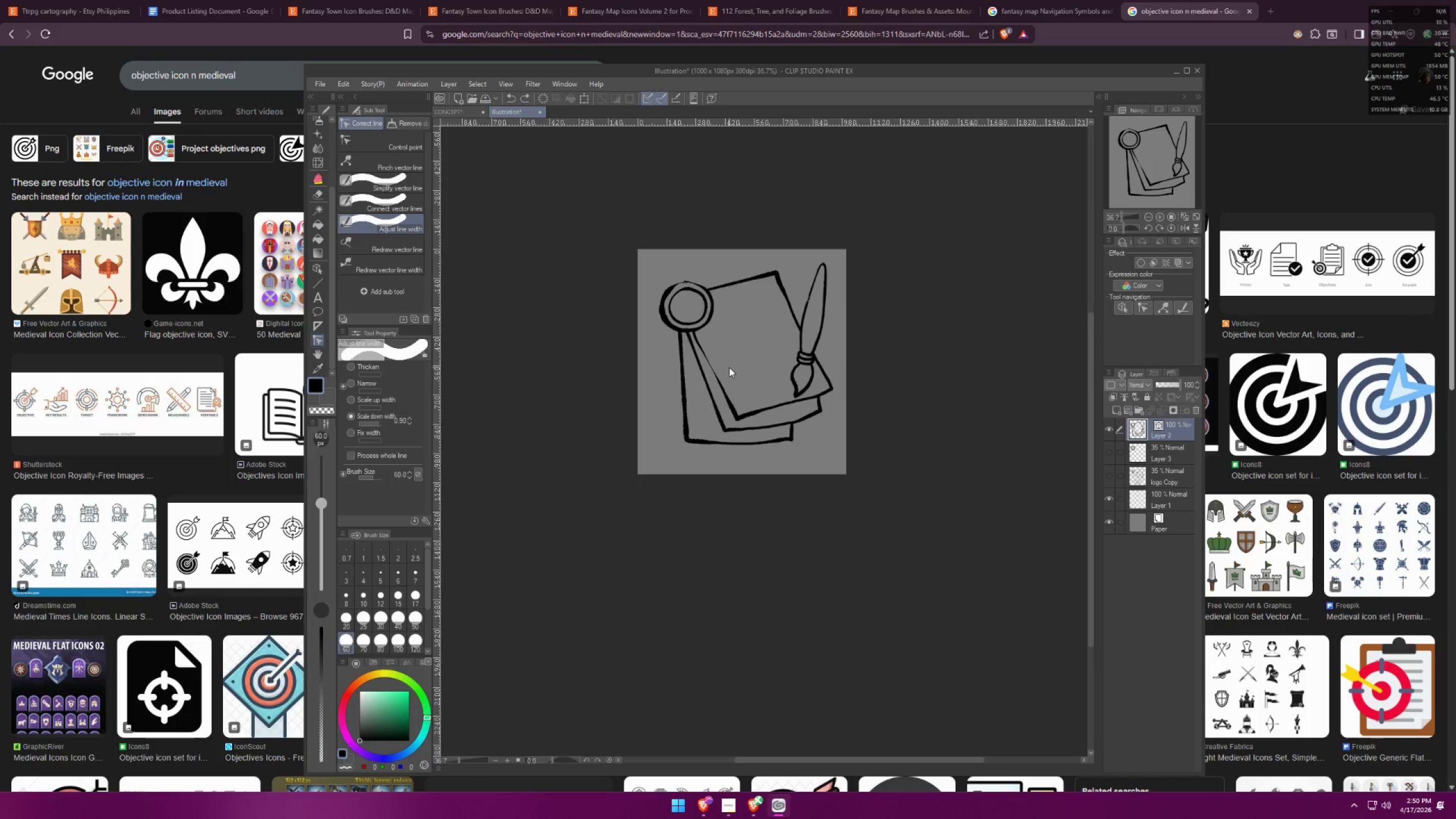 
key(Control+Z)
 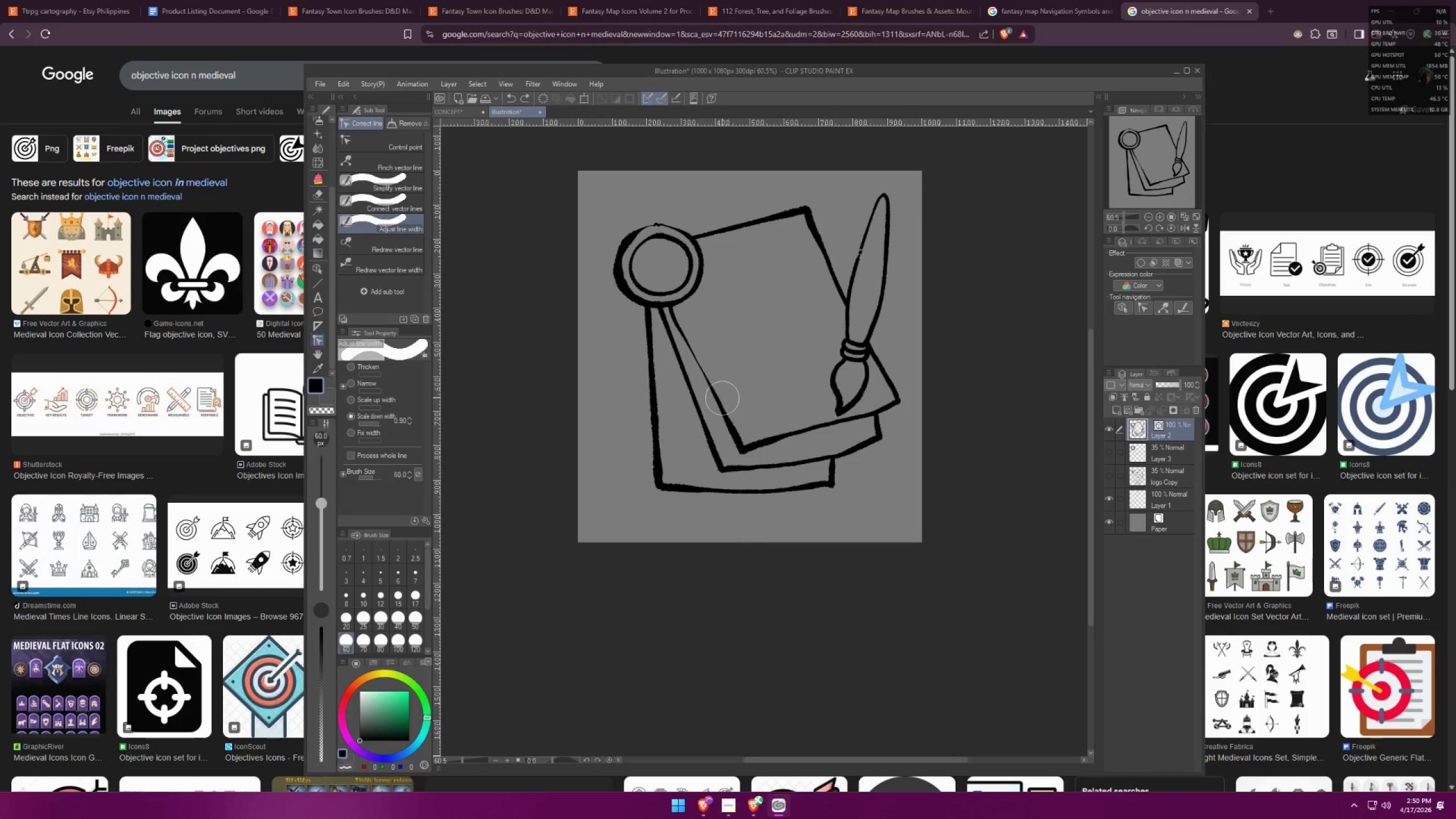 
left_click([722, 398])
 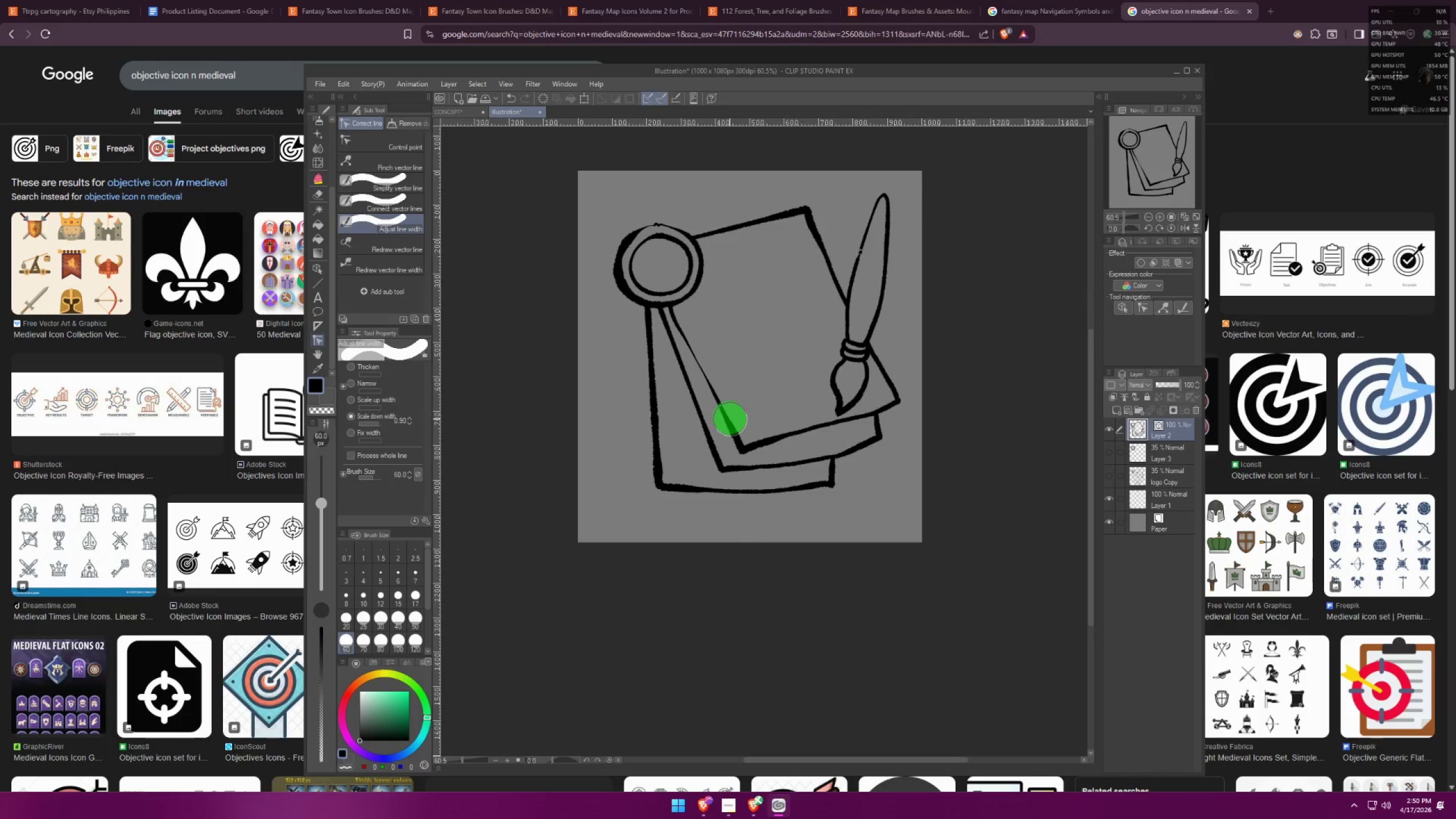 
scroll: coordinate [729, 369], scroll_direction: up, amount: 7.0
 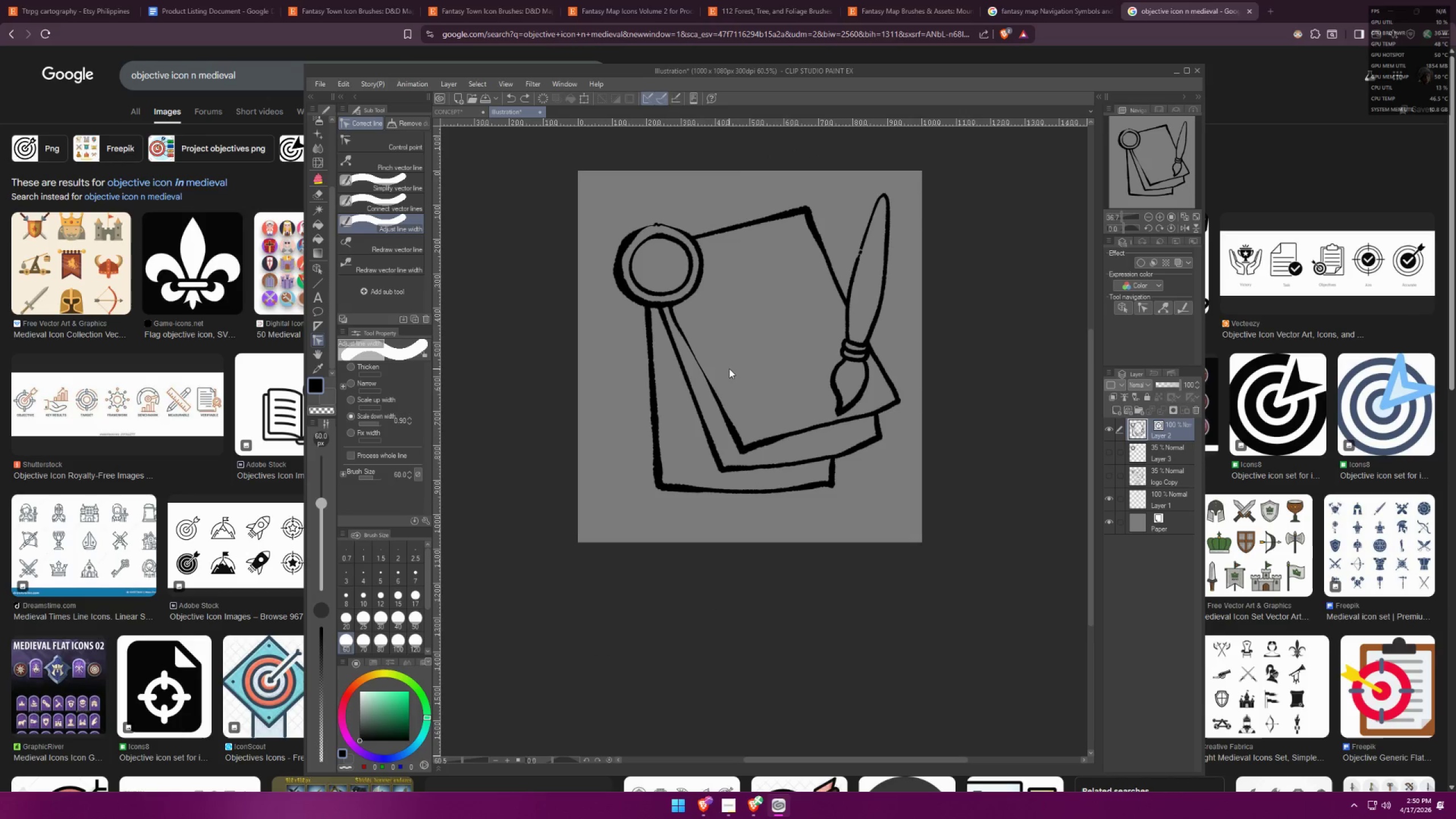 
left_click_drag(start_coordinate=[731, 424], to_coordinate=[733, 427])
 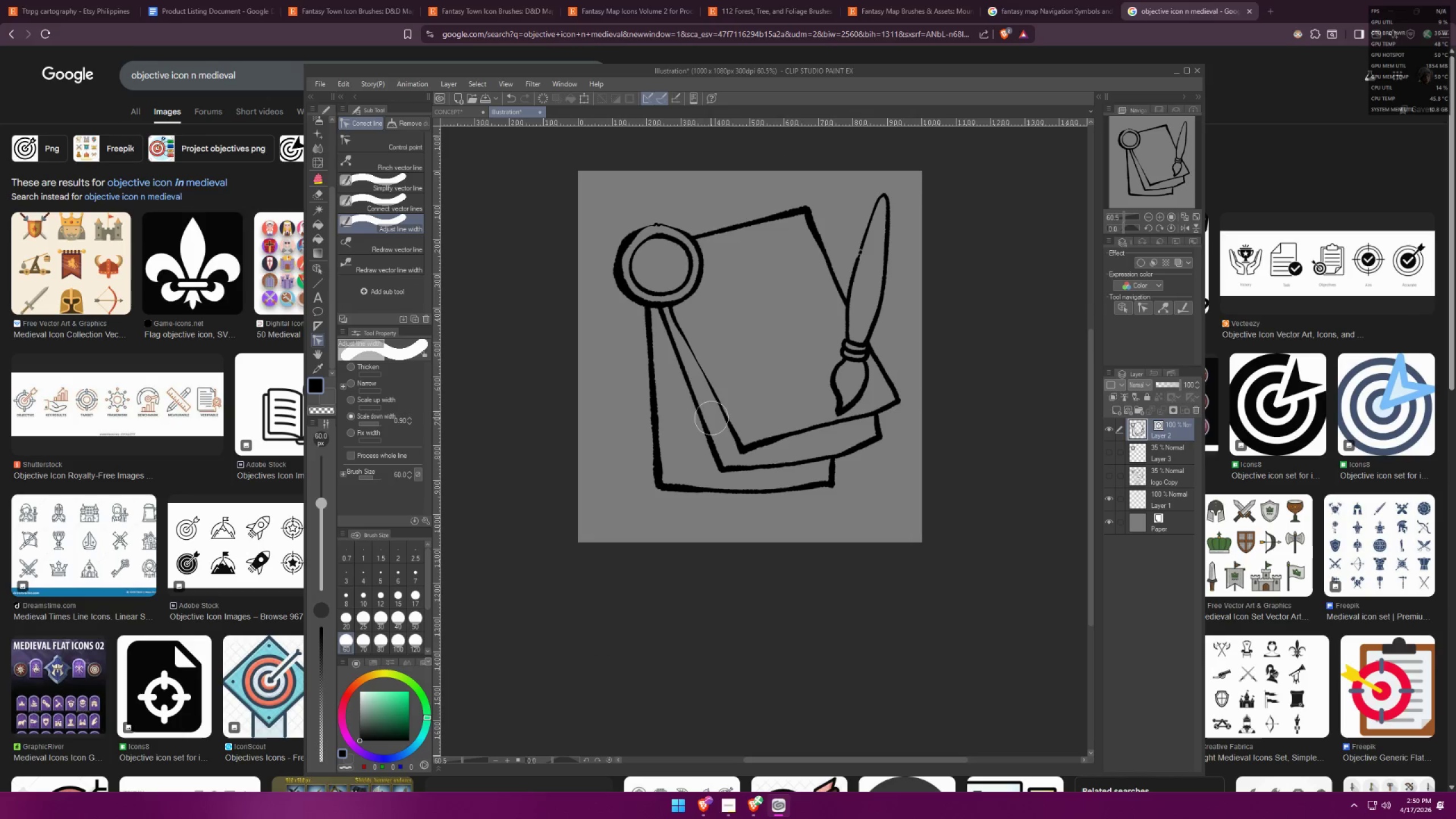 
triple_click([690, 404])
 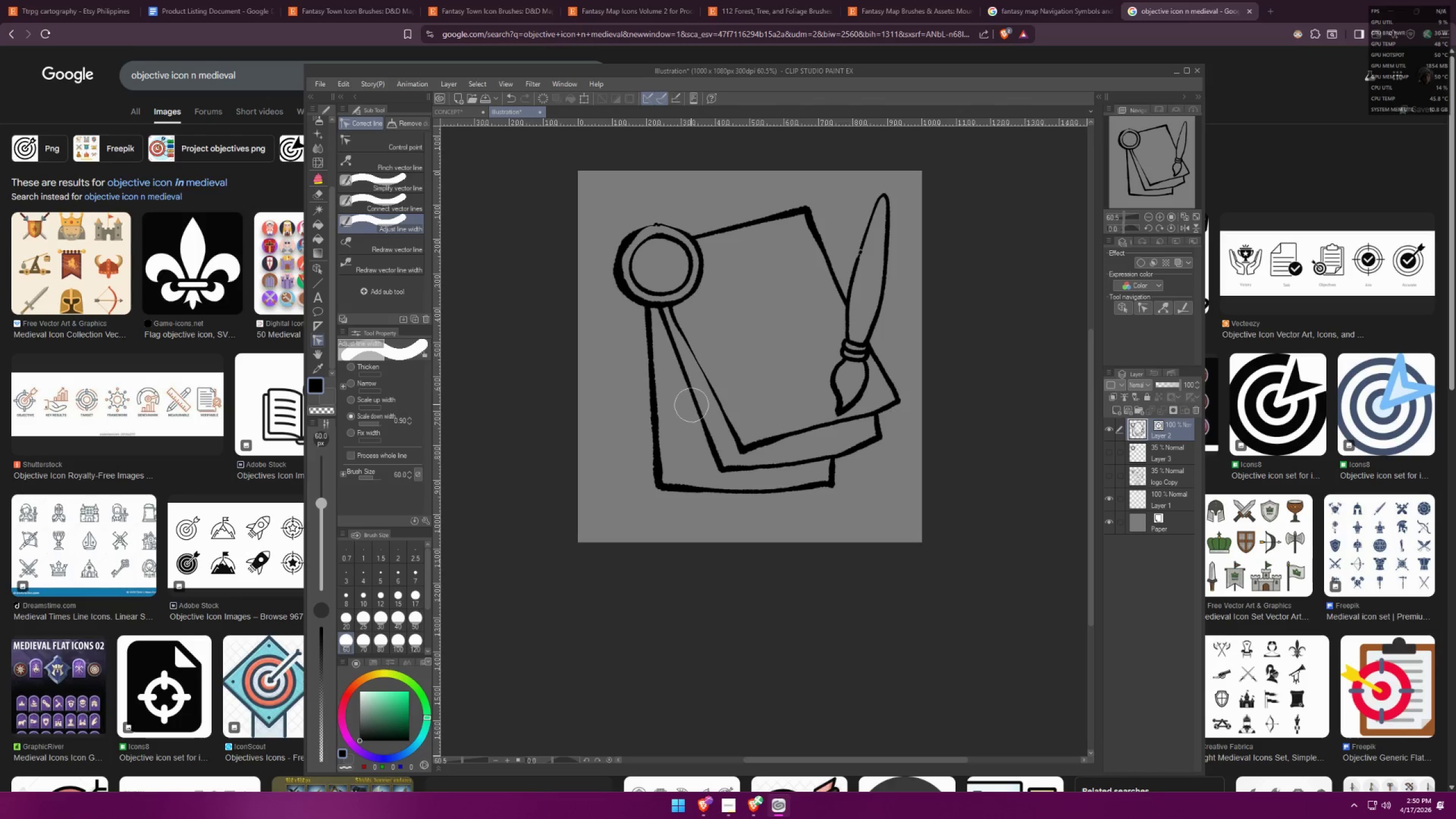 
triple_click([692, 405])
 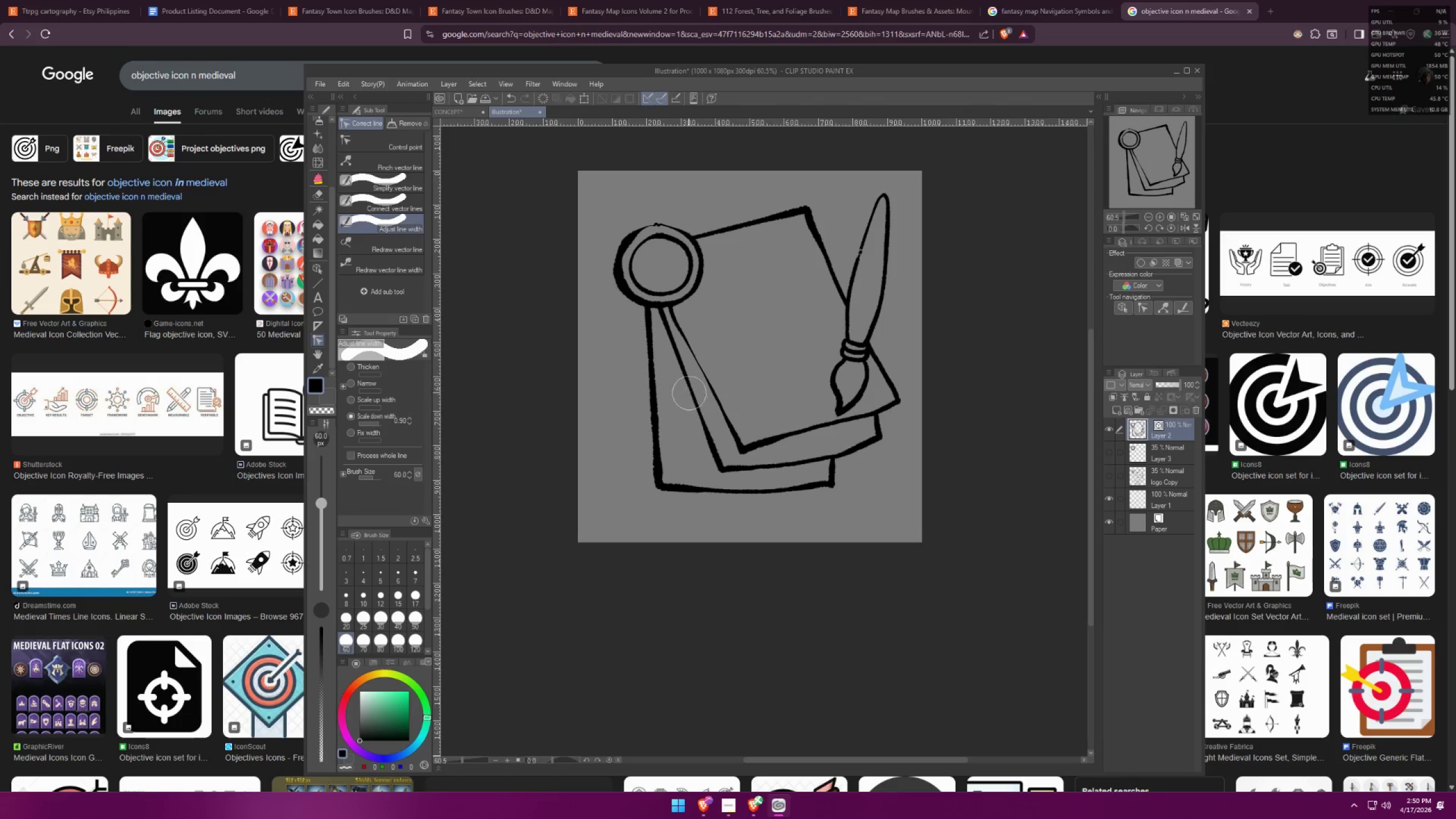 
left_click_drag(start_coordinate=[687, 389], to_coordinate=[686, 383])
 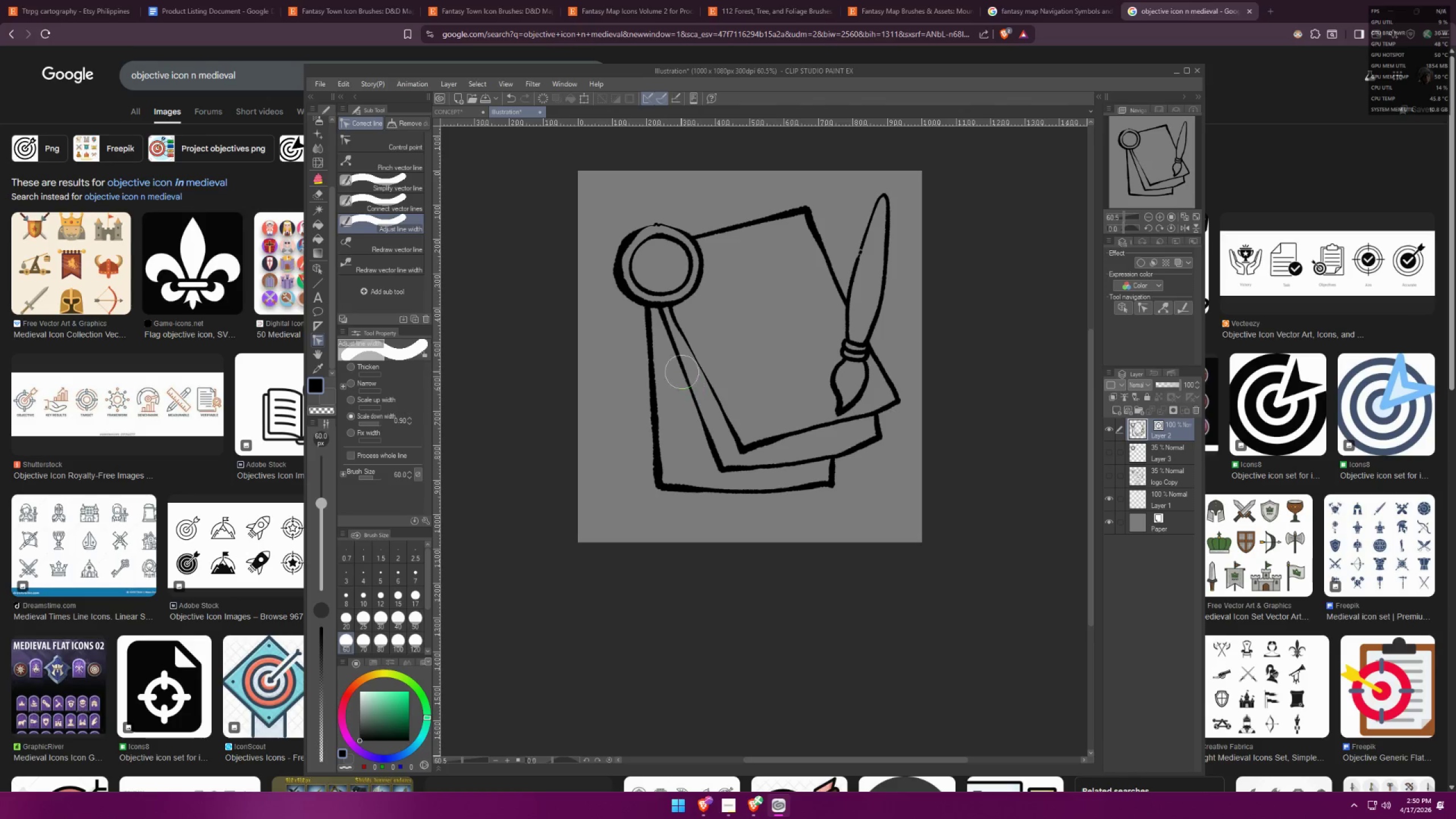 
triple_click([675, 357])
 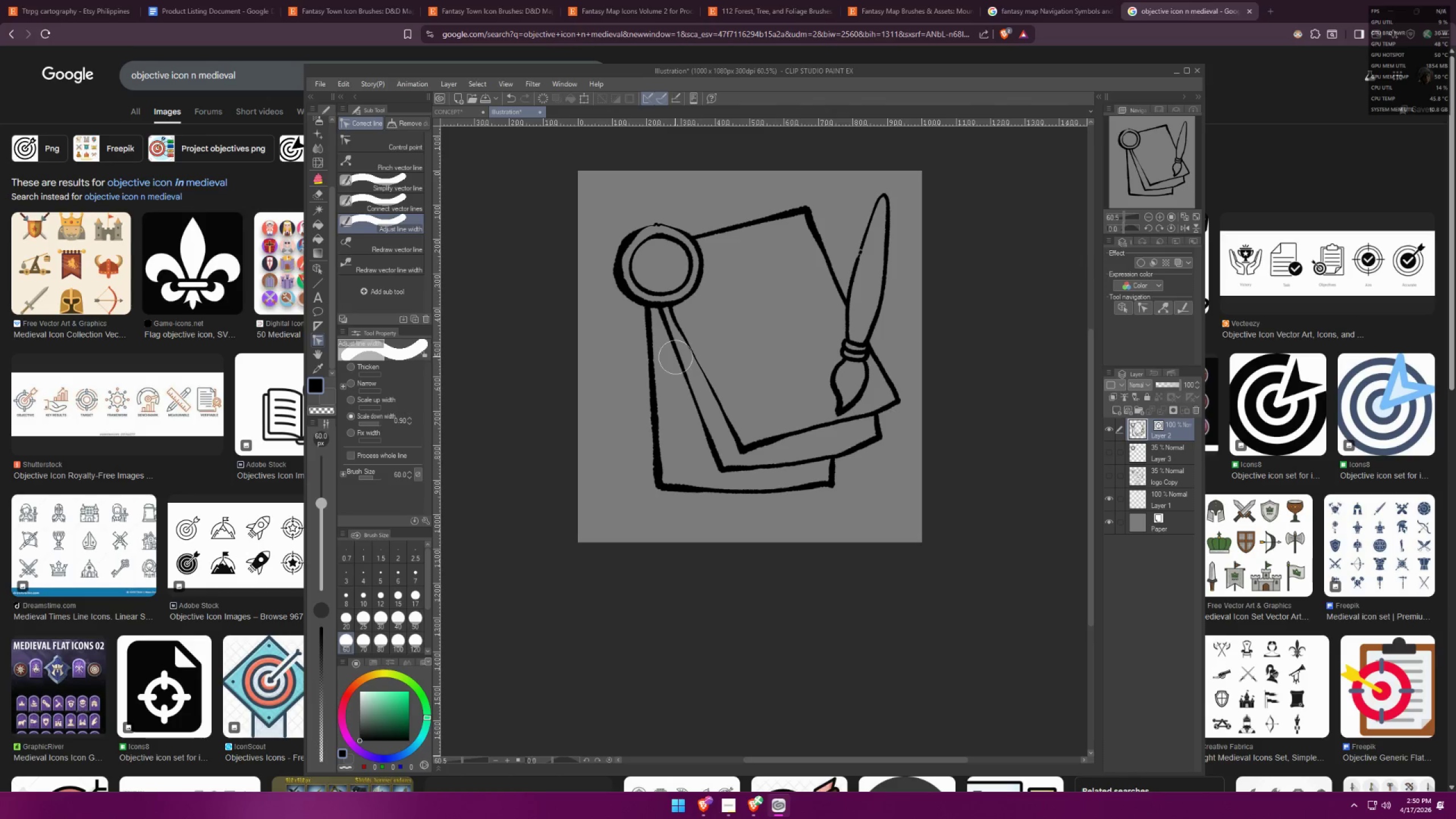 
left_click_drag(start_coordinate=[700, 416], to_coordinate=[708, 435])
 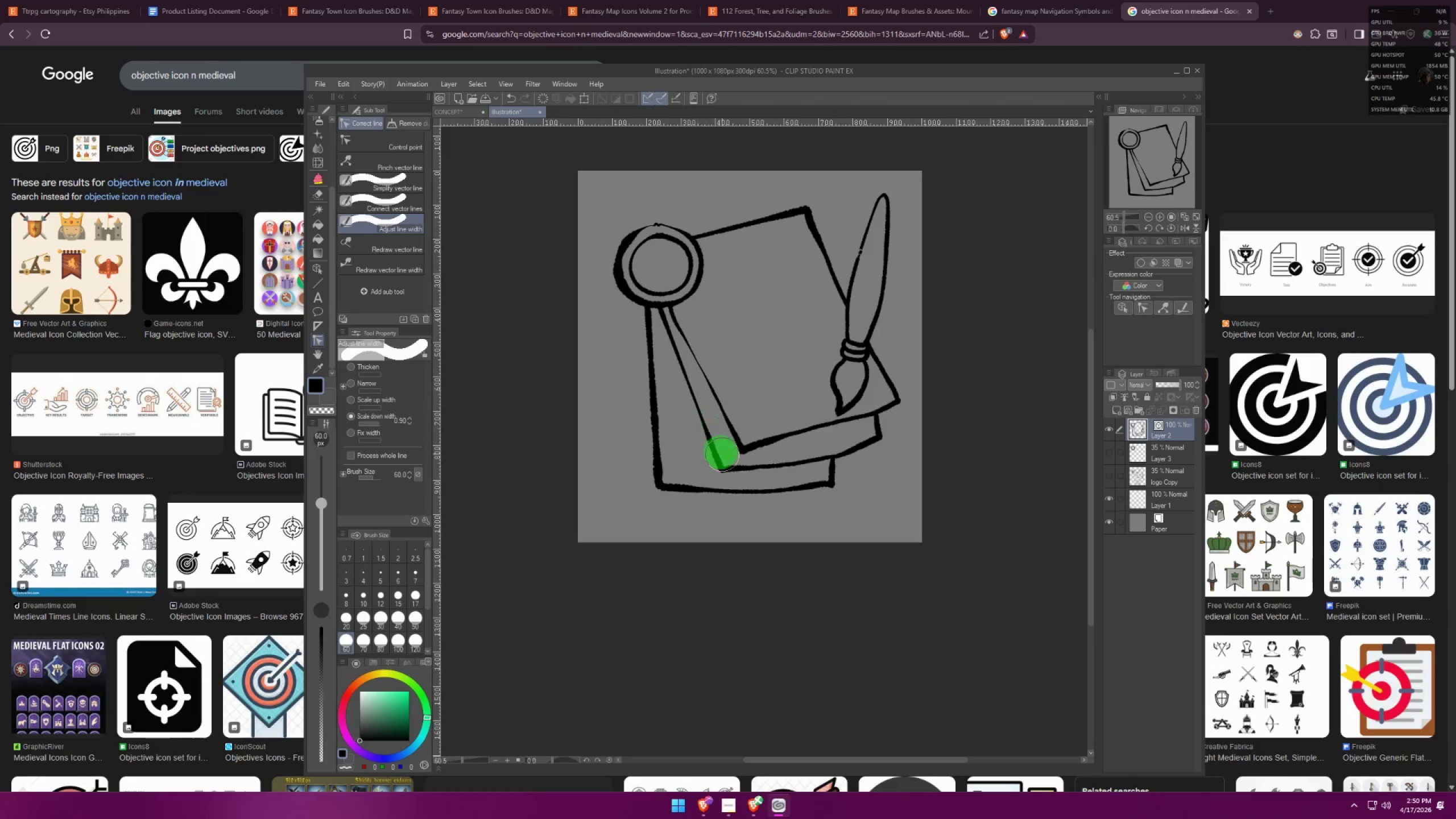 
left_click_drag(start_coordinate=[721, 452], to_coordinate=[723, 456])
 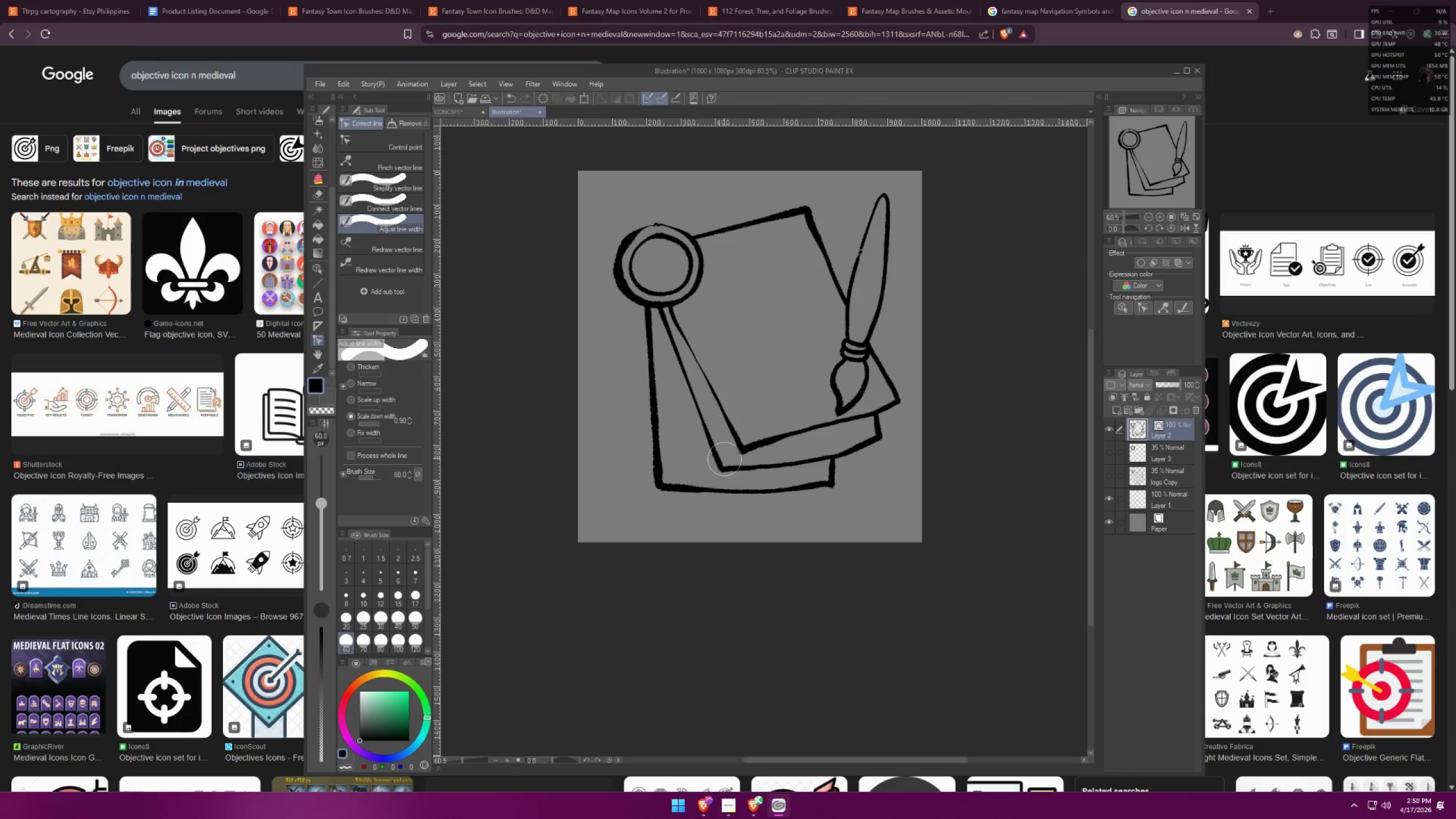 
left_click_drag(start_coordinate=[719, 455], to_coordinate=[718, 450])
 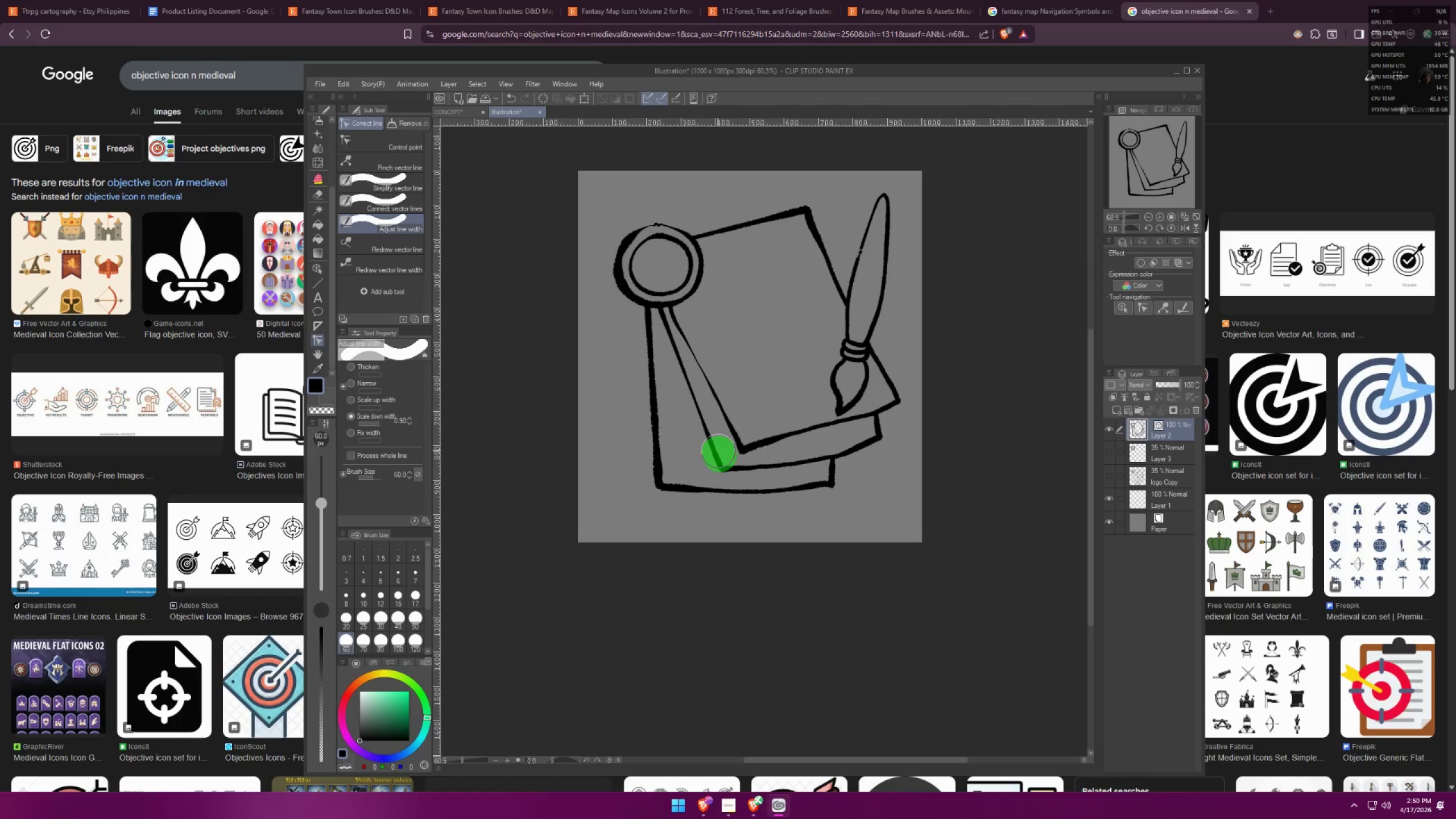 
triple_click([716, 445])
 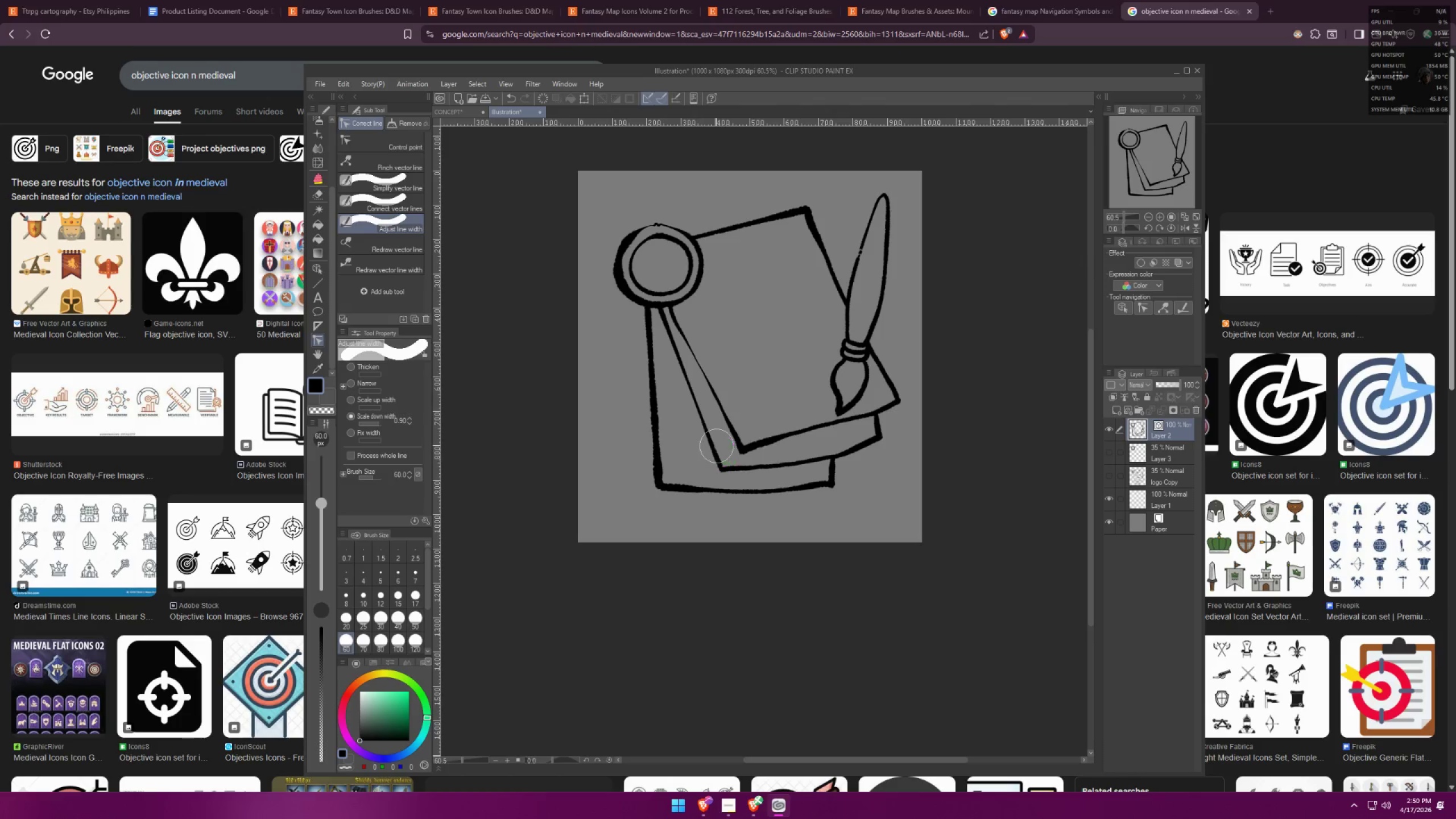 
left_click_drag(start_coordinate=[715, 443], to_coordinate=[713, 438])
 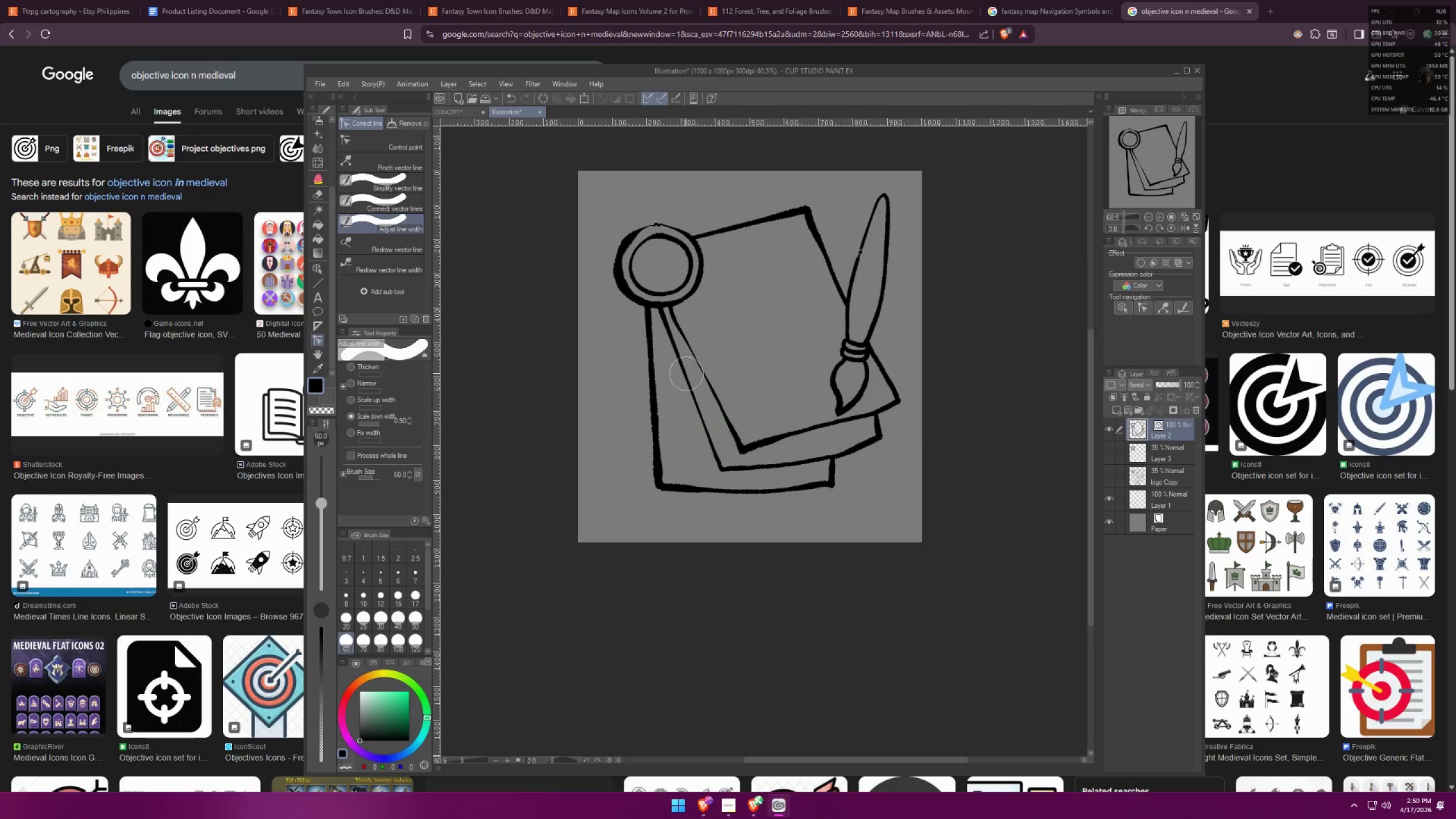 
triple_click([676, 356])
 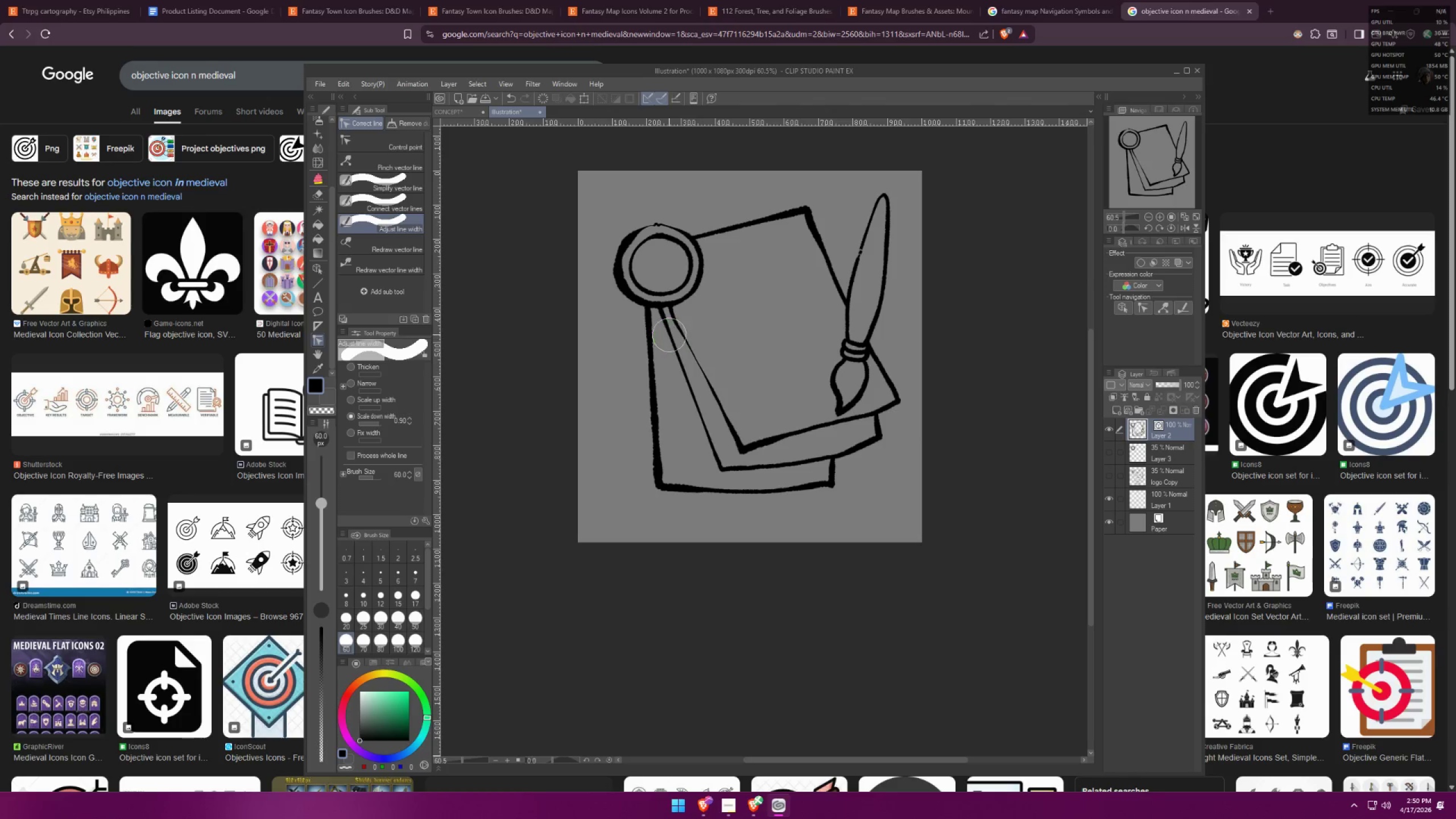 
type(ff)
 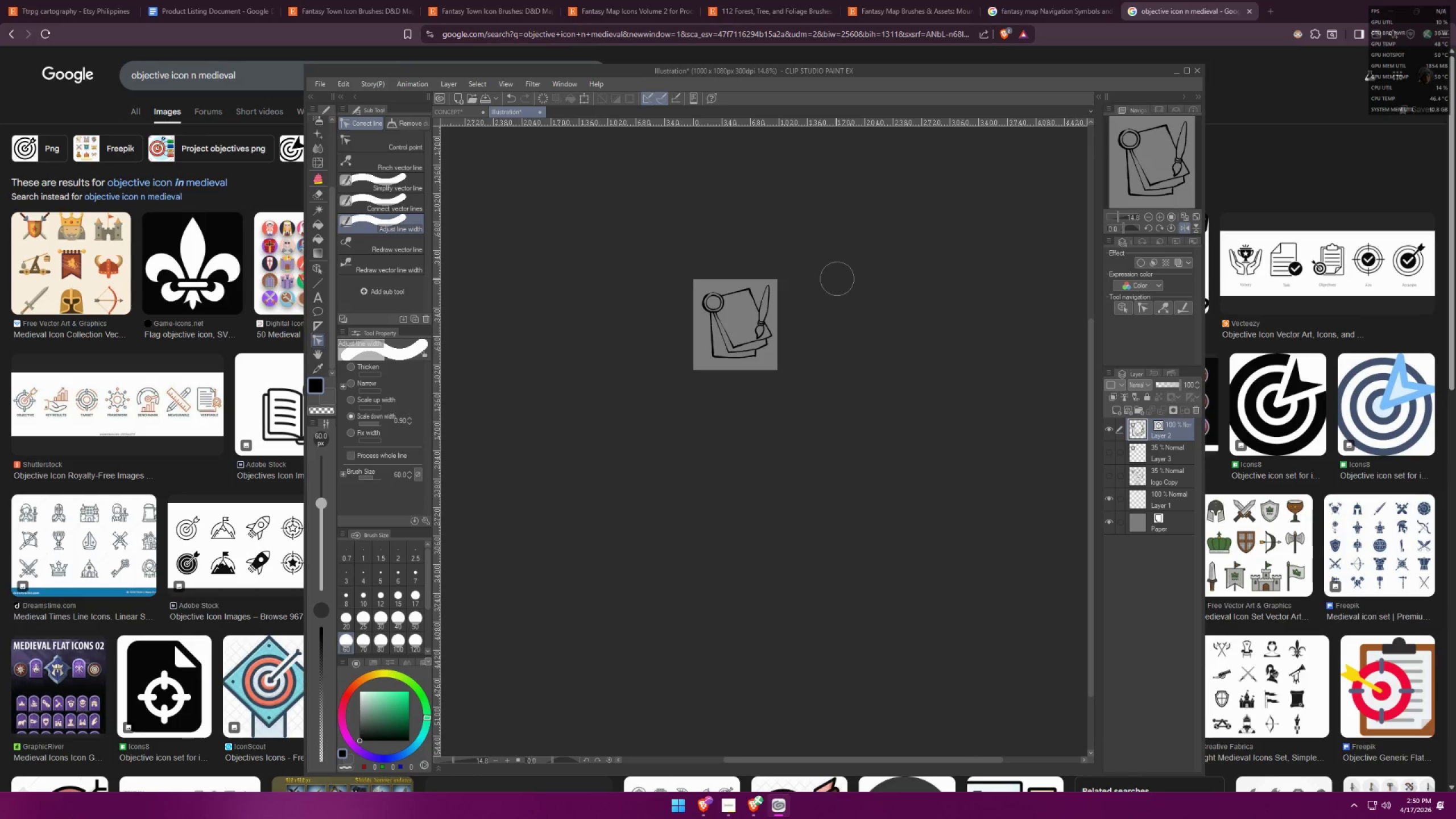 
scroll: coordinate [820, 289], scroll_direction: down, amount: 14.0
 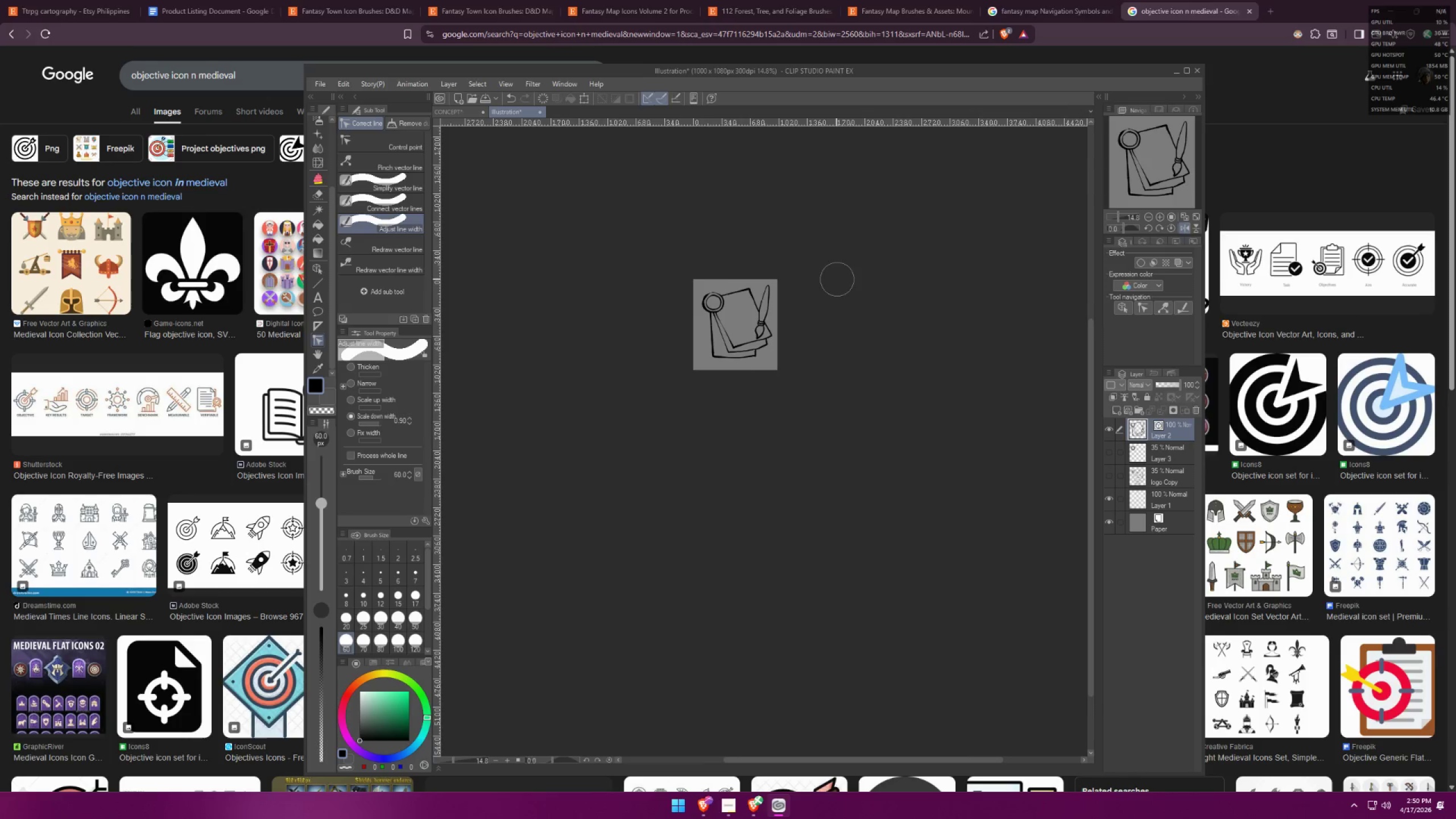 
left_click([784, 323])
 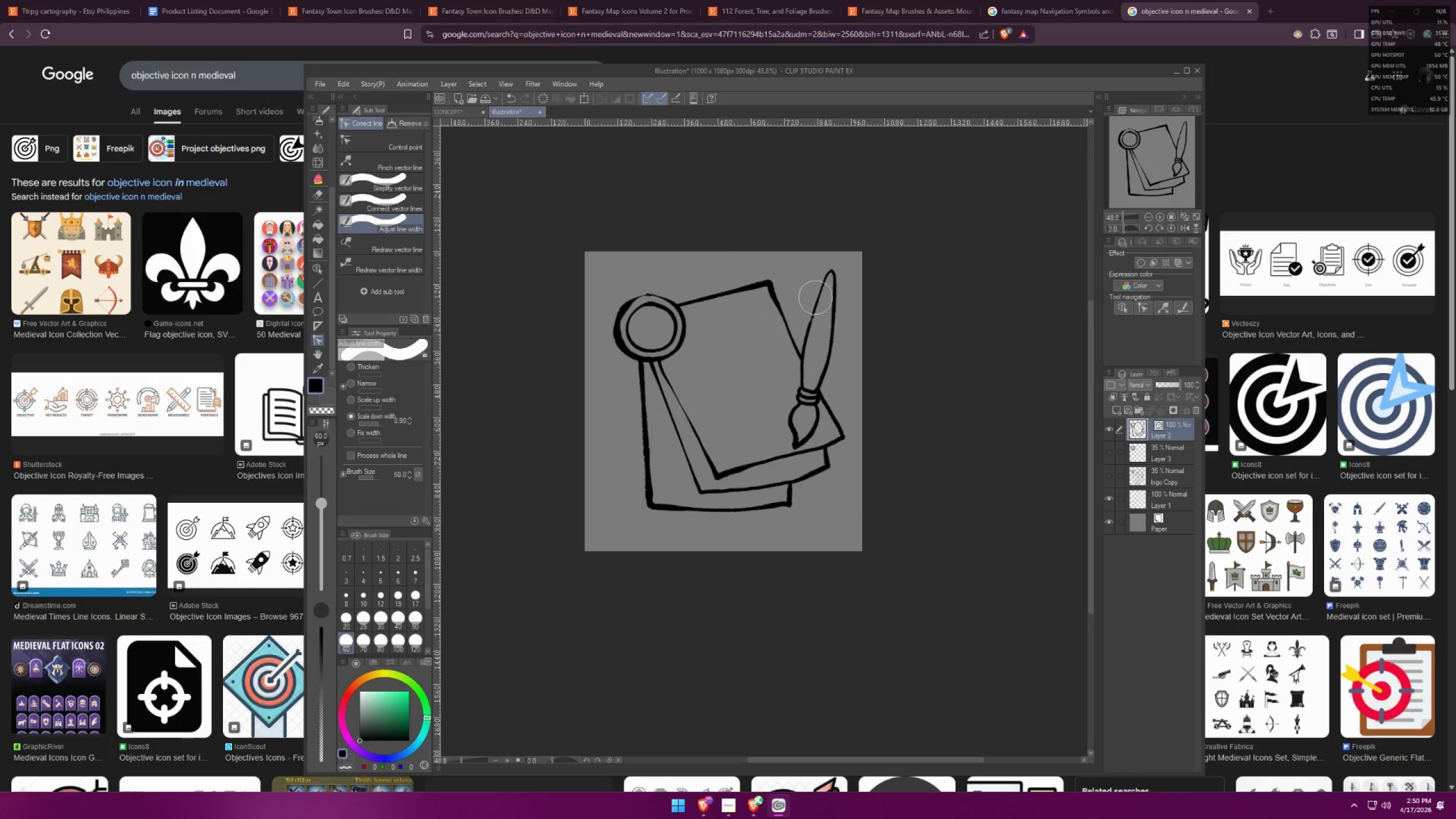 
scroll: coordinate [784, 320], scroll_direction: up, amount: 16.0
 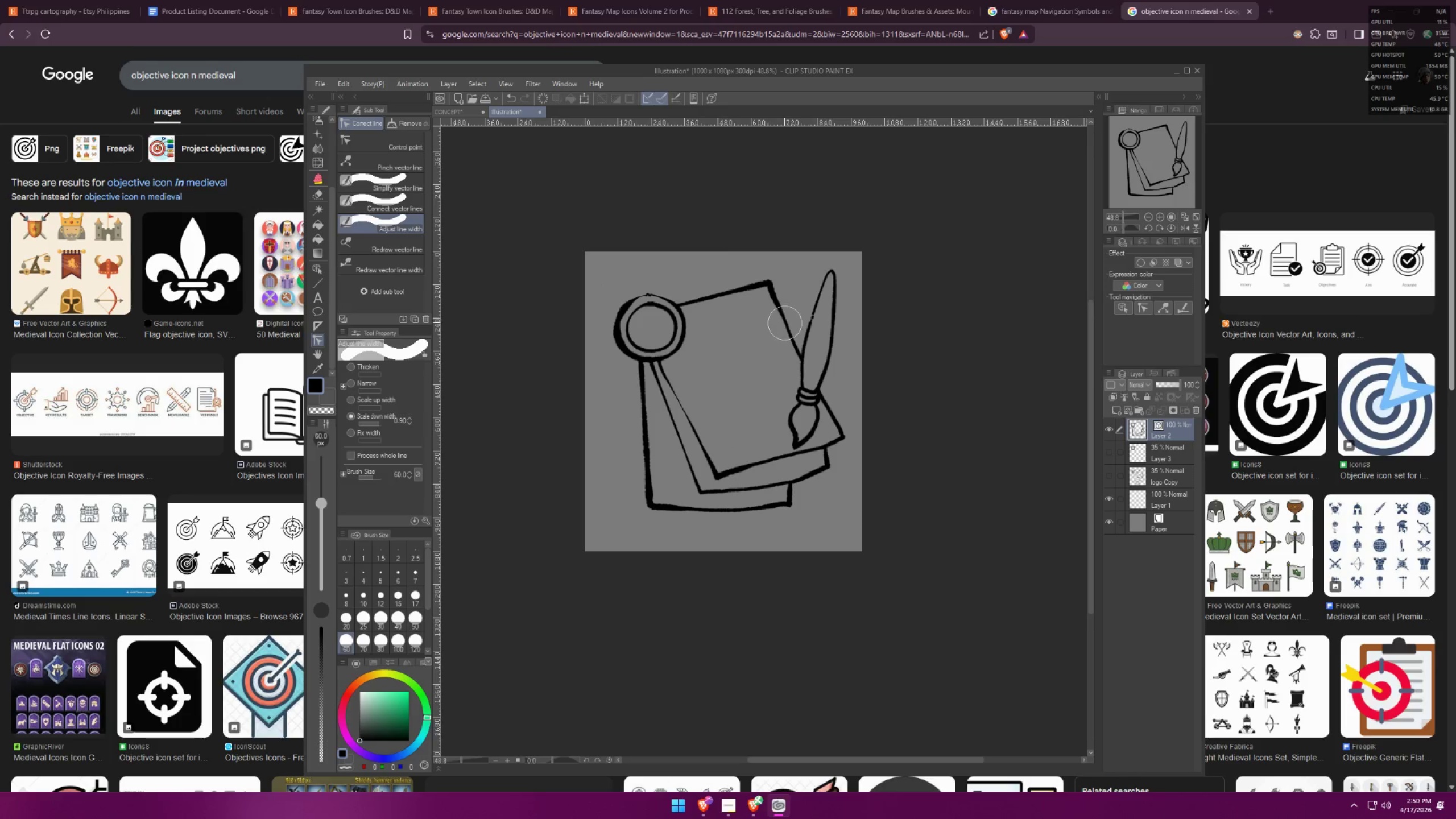 
triple_click([820, 287])
 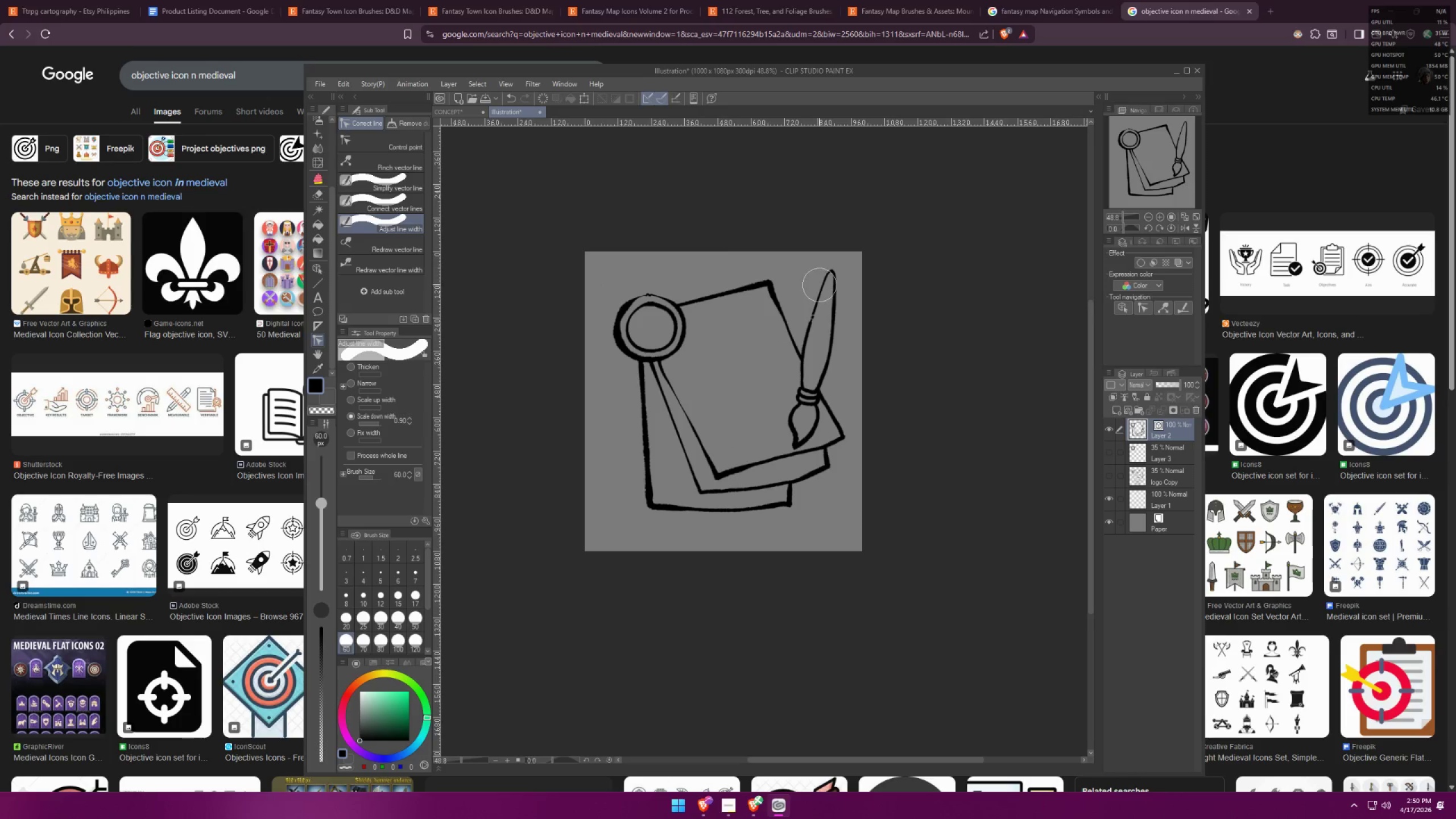 
triple_click([819, 284])
 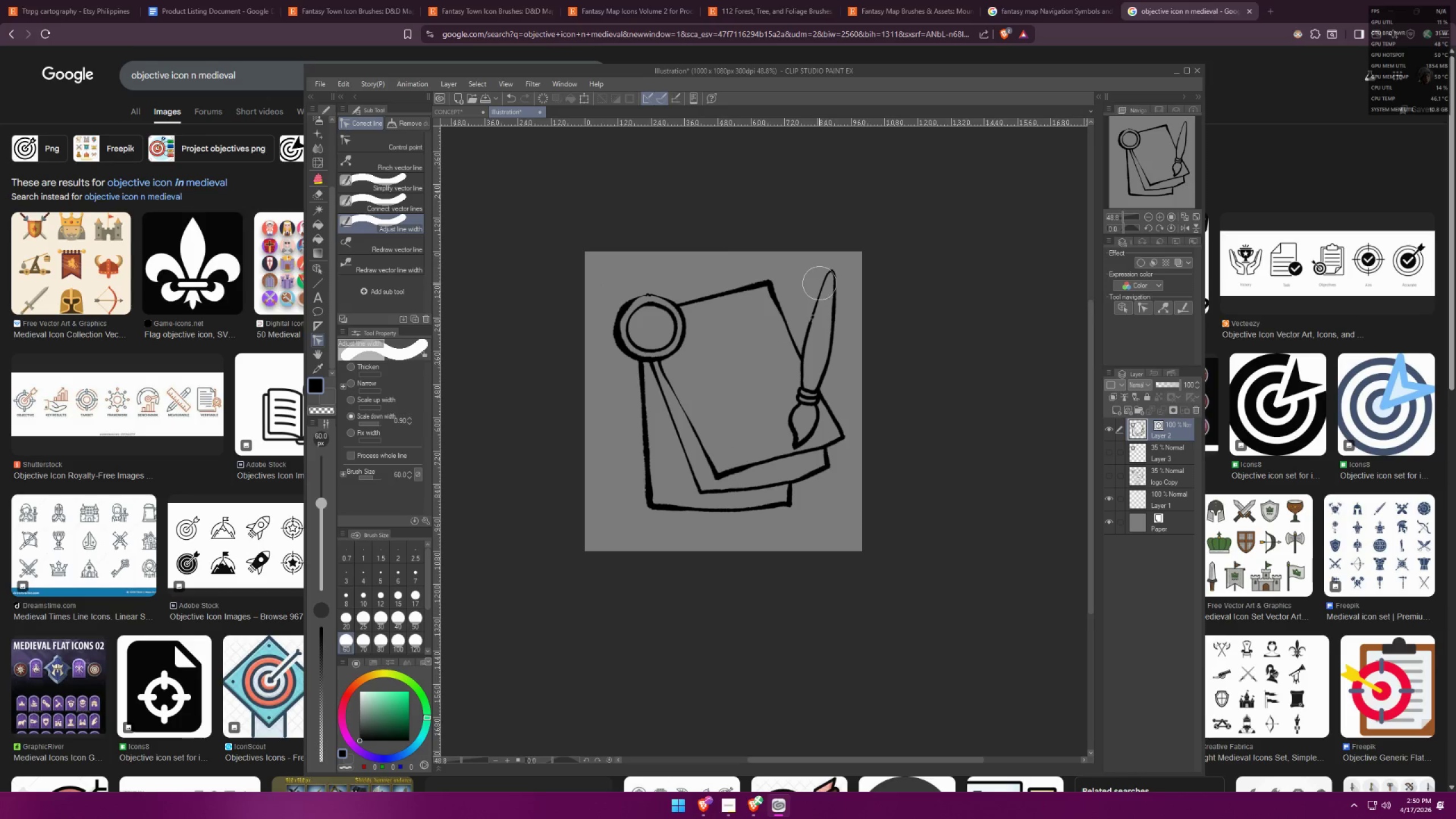 
triple_click([818, 283])
 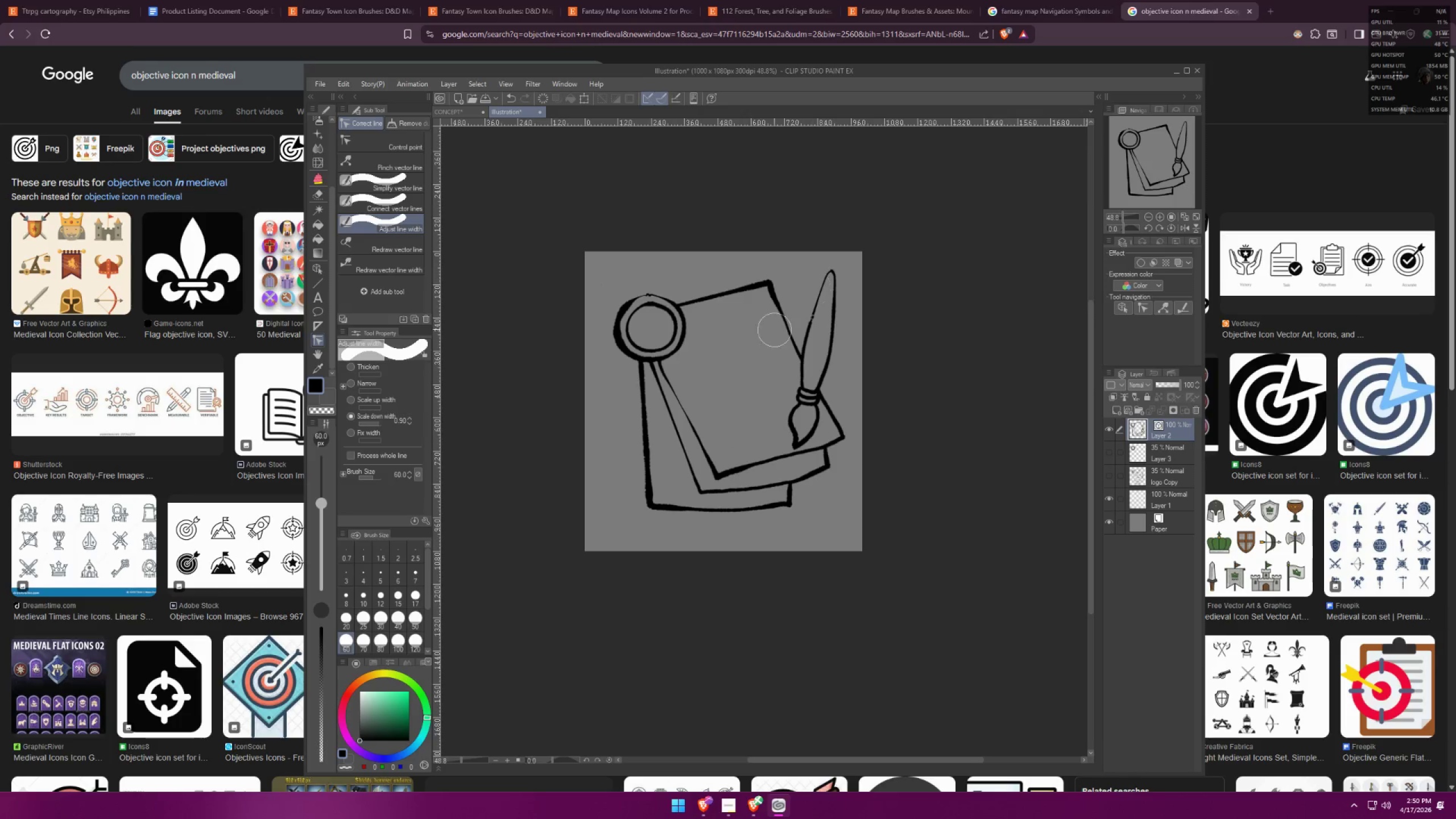 
type(ff)
 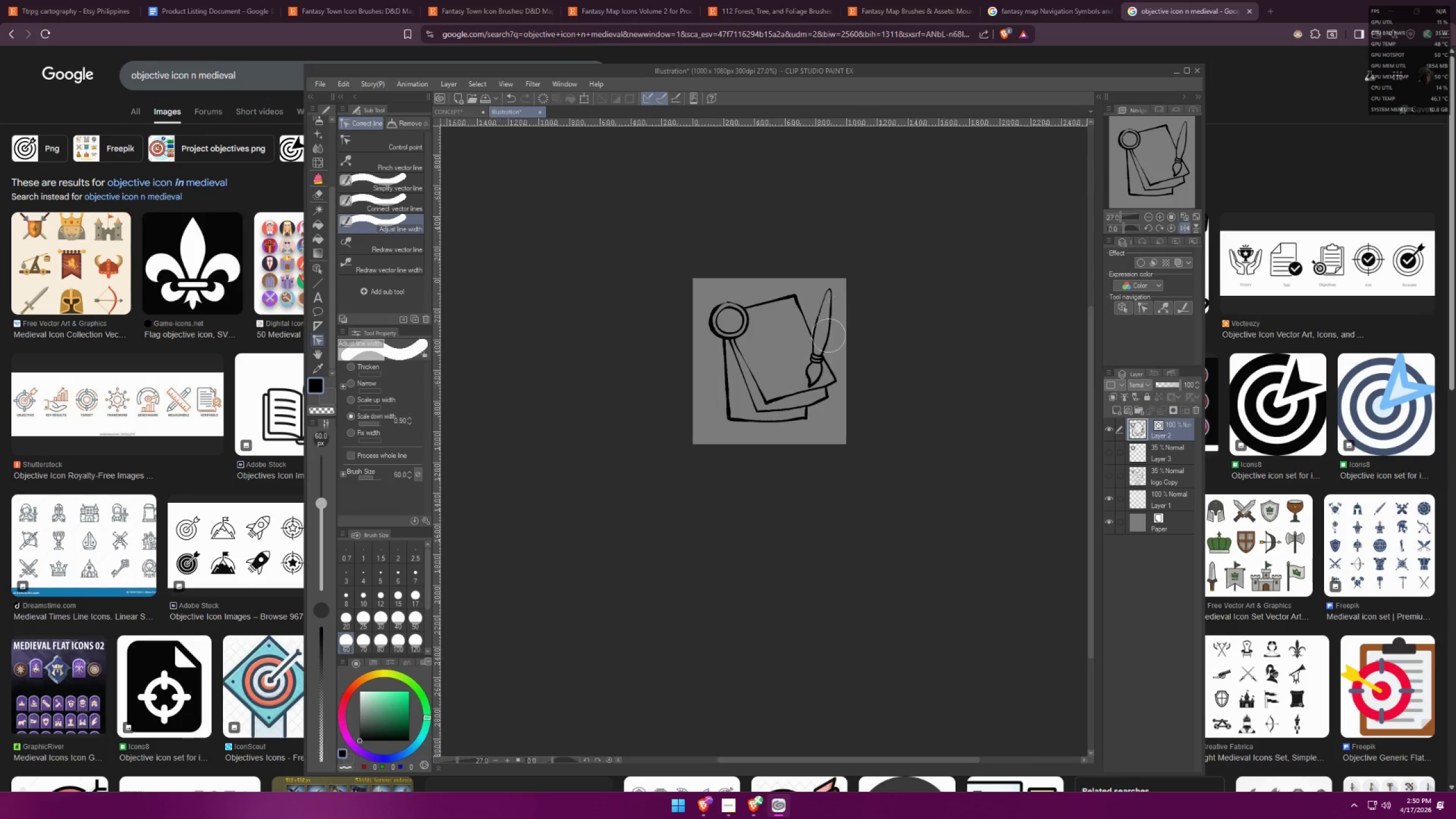 
scroll: coordinate [866, 297], scroll_direction: down, amount: 6.0
 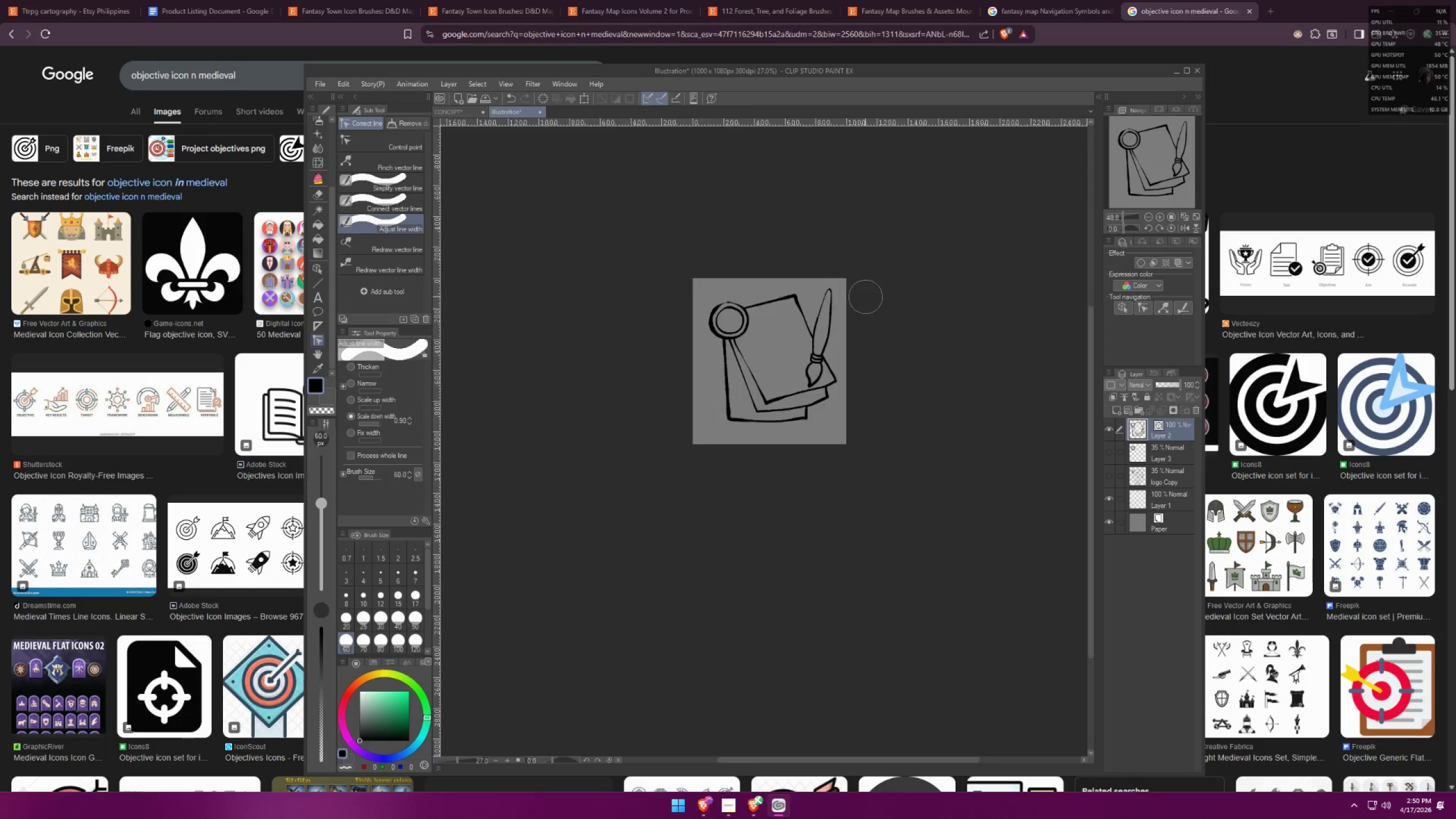 
scroll: coordinate [721, 407], scroll_direction: up, amount: 12.0
 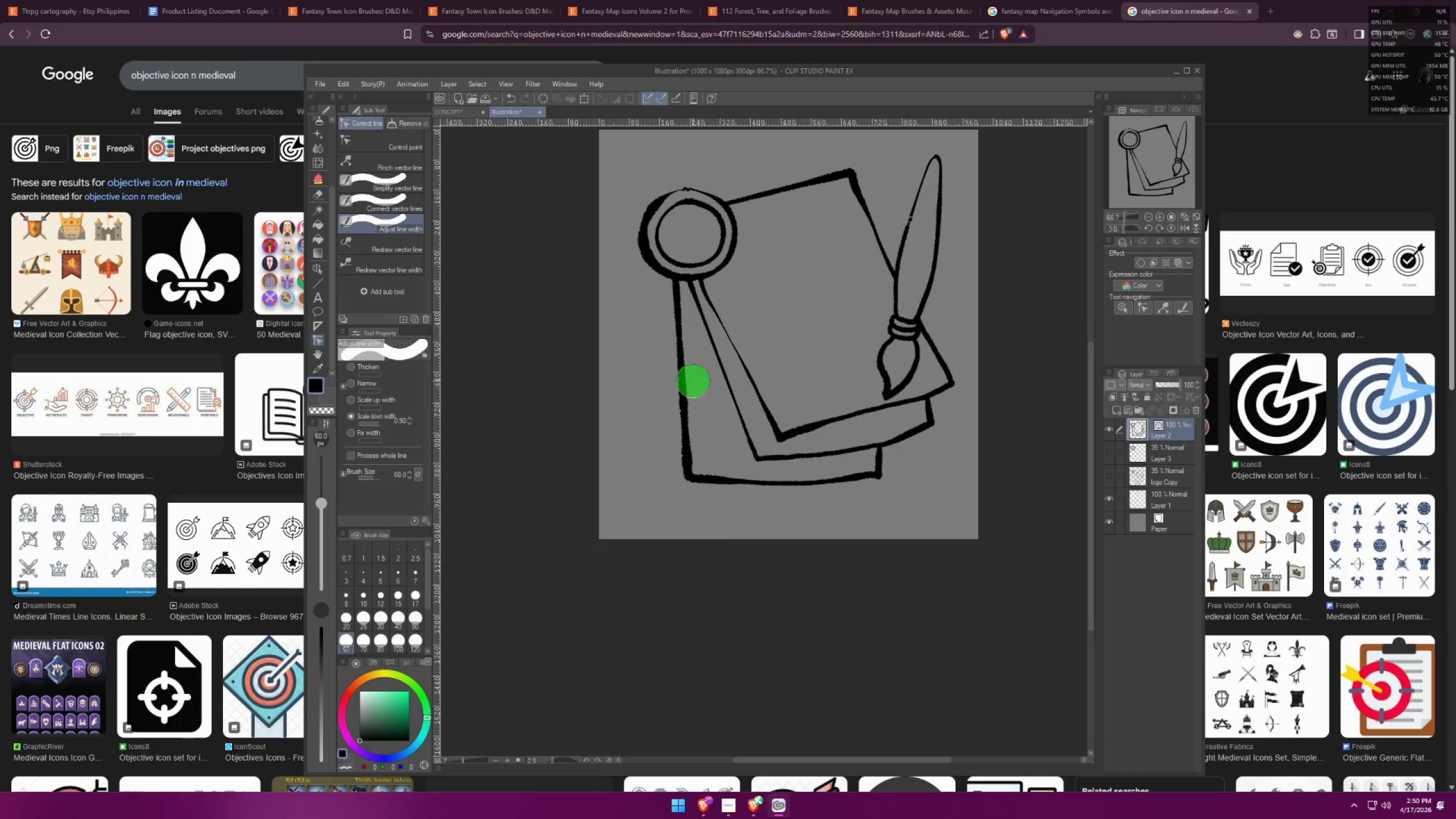 
left_click_drag(start_coordinate=[688, 367], to_coordinate=[686, 361])
 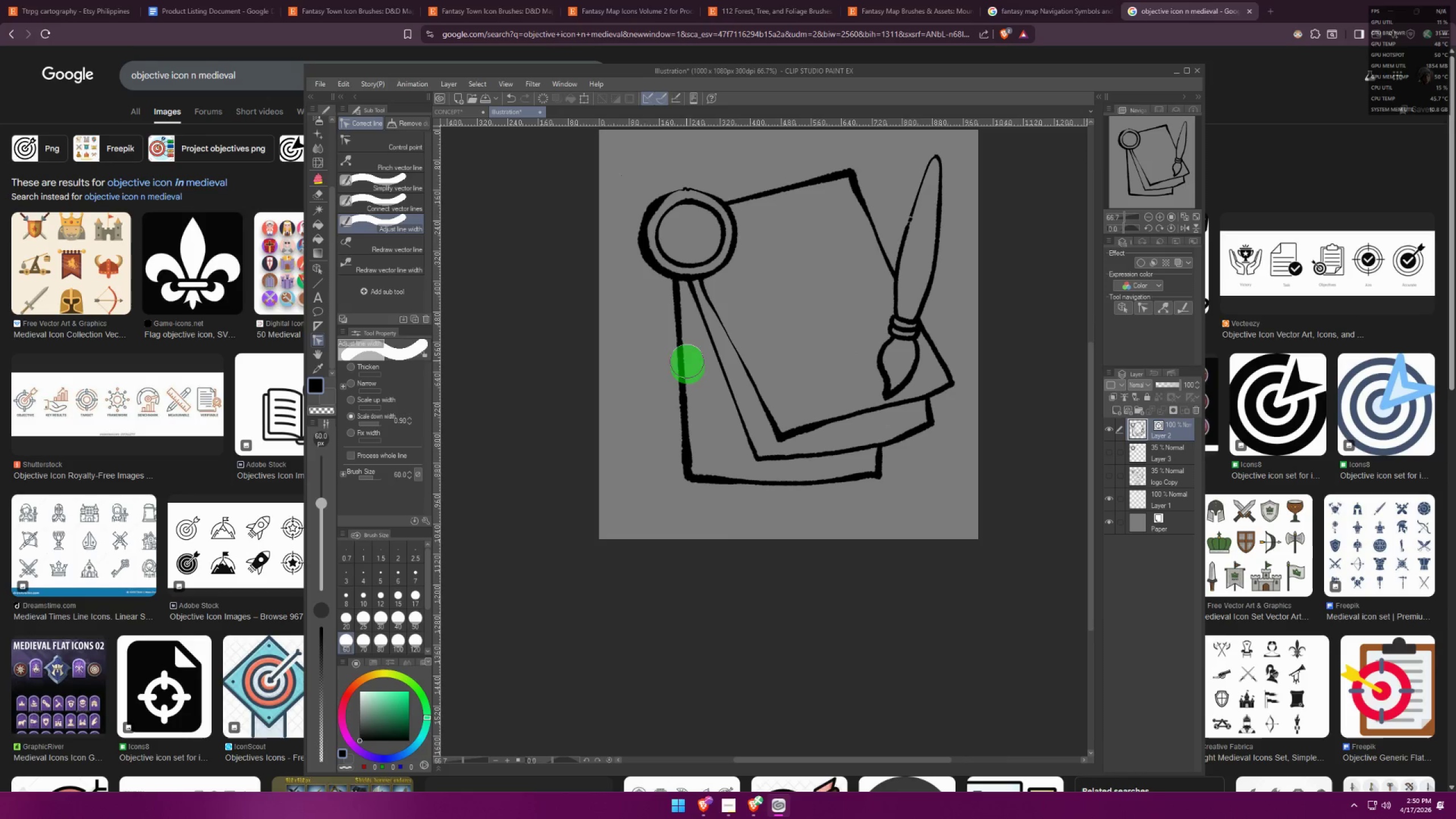 
triple_click([679, 335])
 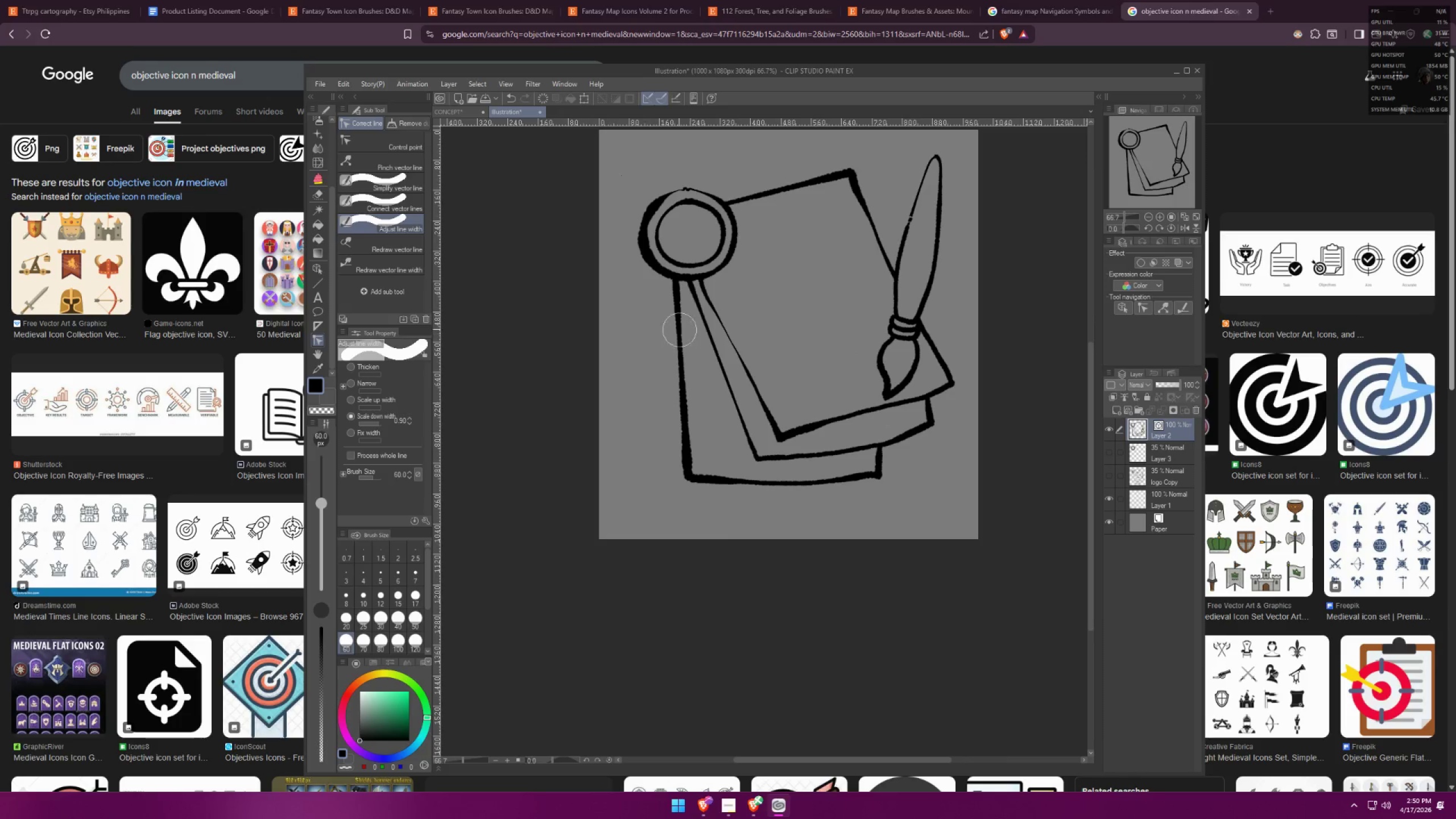 
key(Space)
 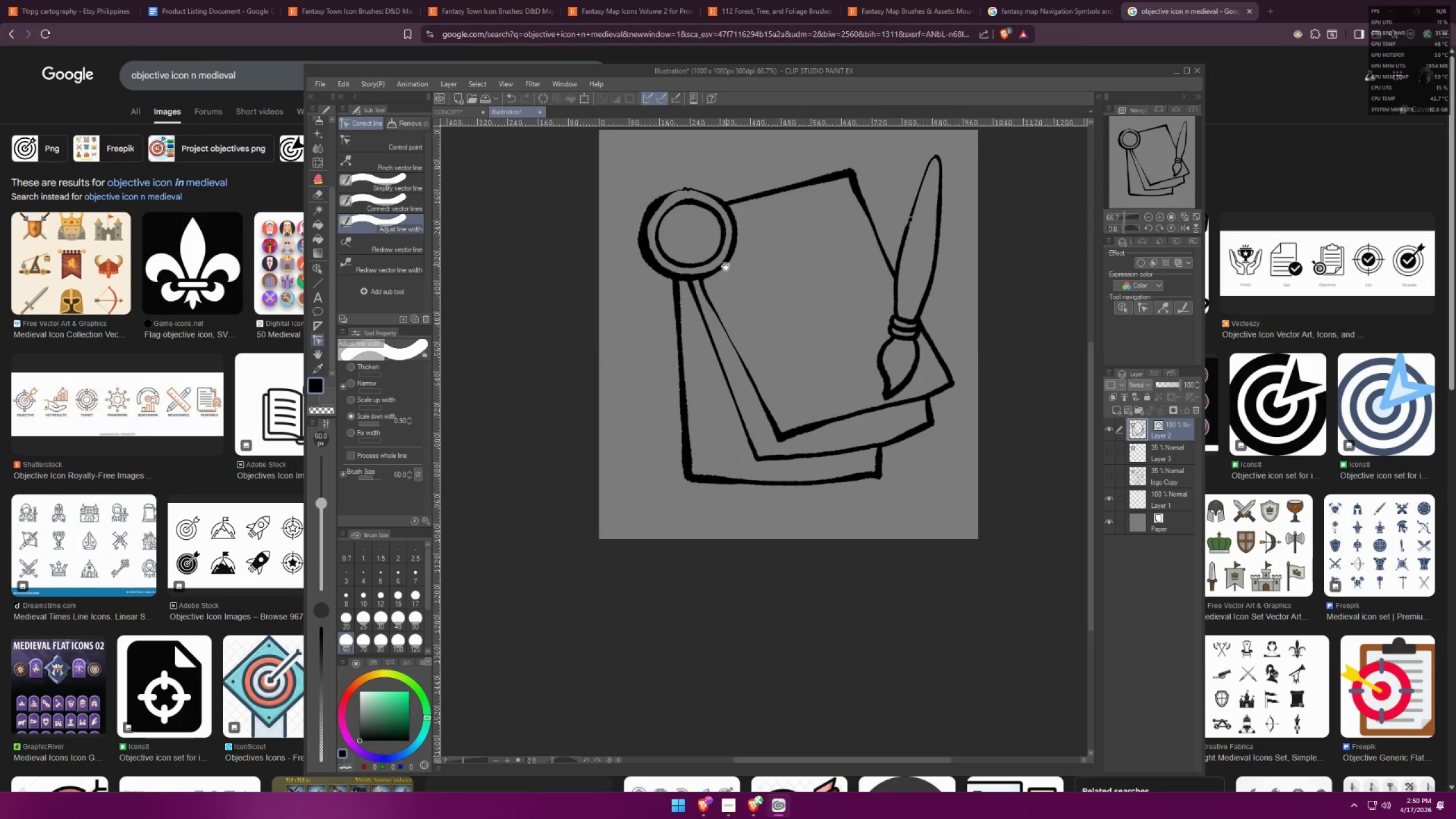 
left_click_drag(start_coordinate=[726, 268], to_coordinate=[733, 345])
 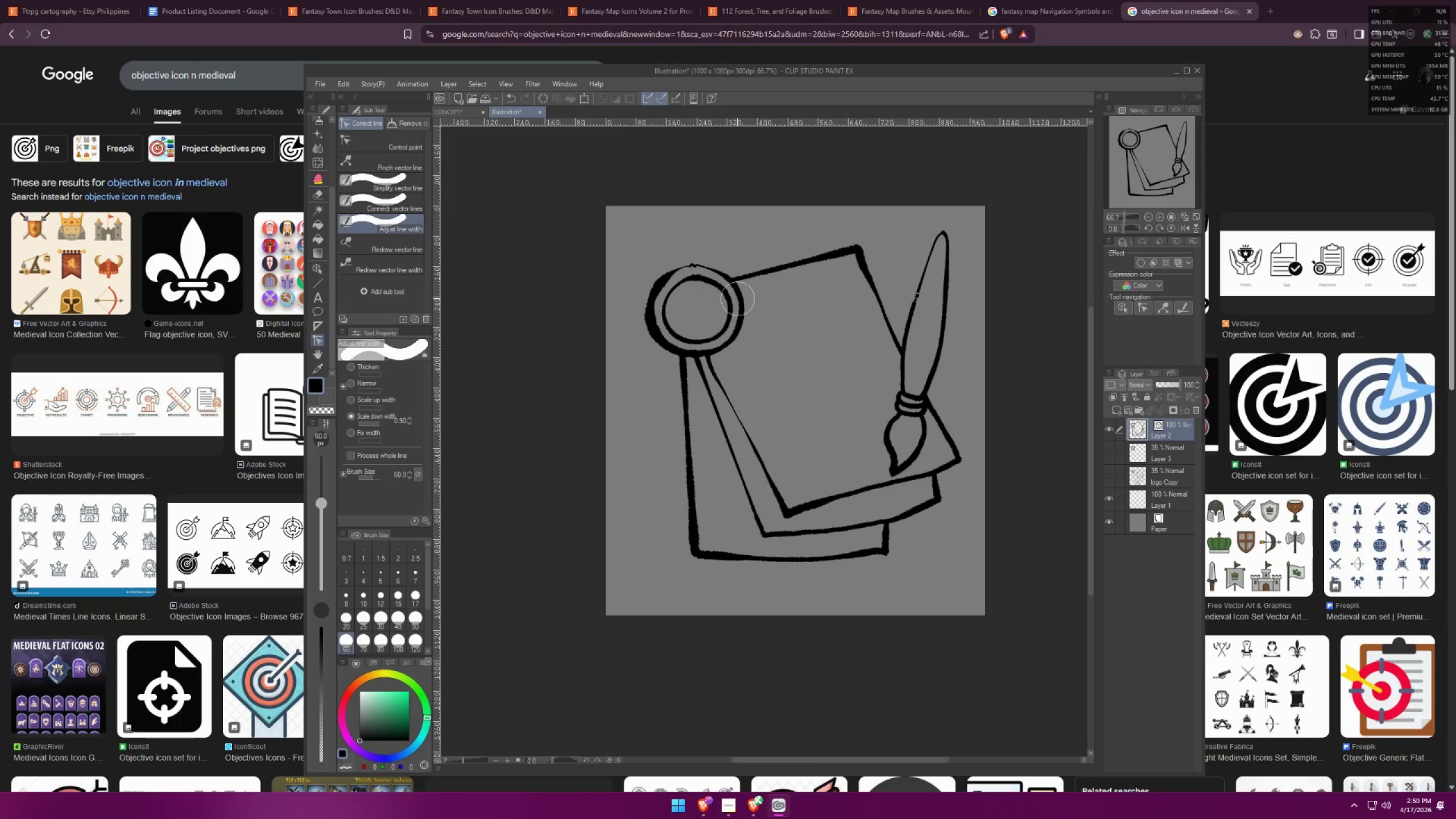 
left_click([740, 305])
 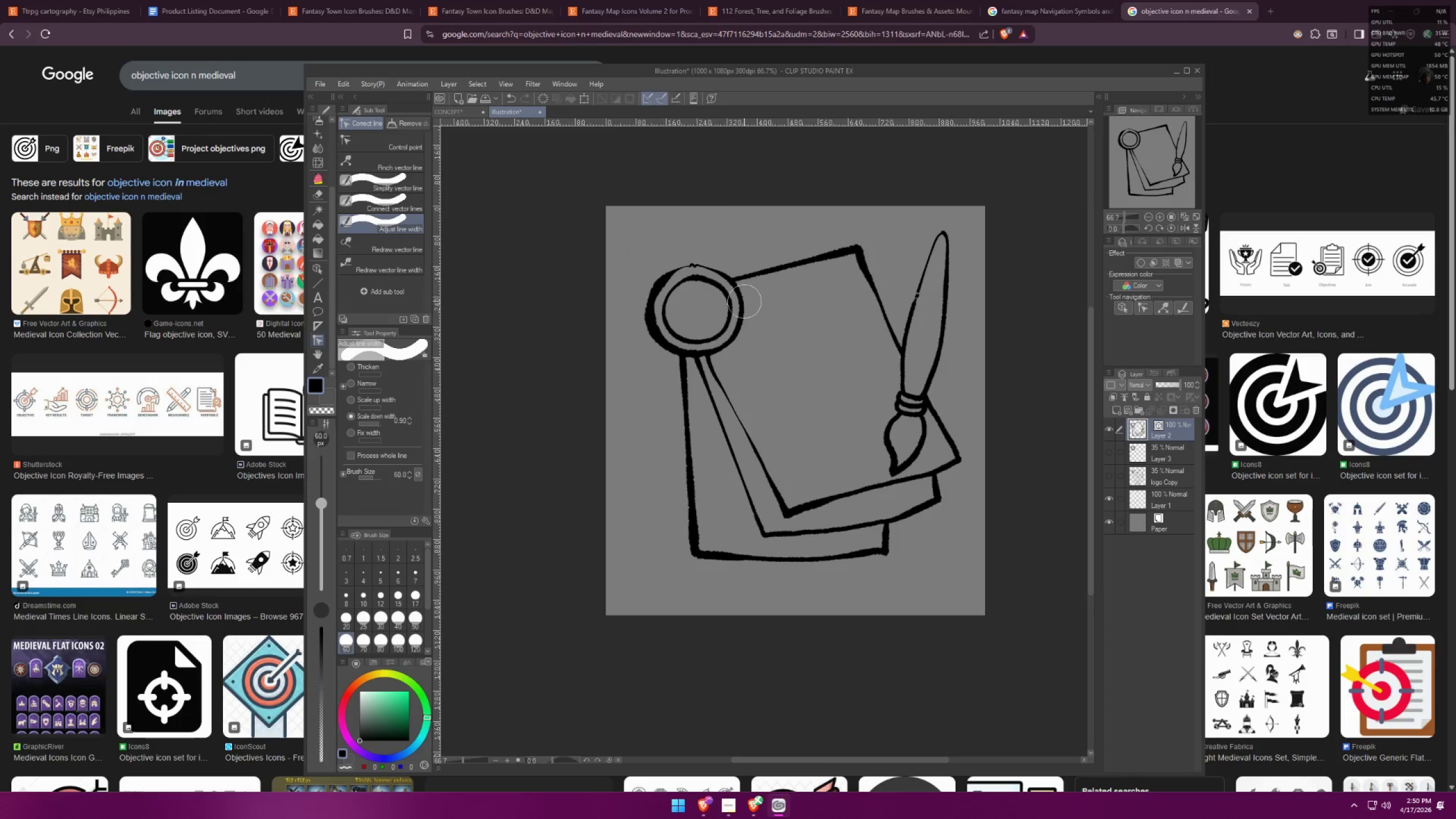 
triple_click([743, 296])
 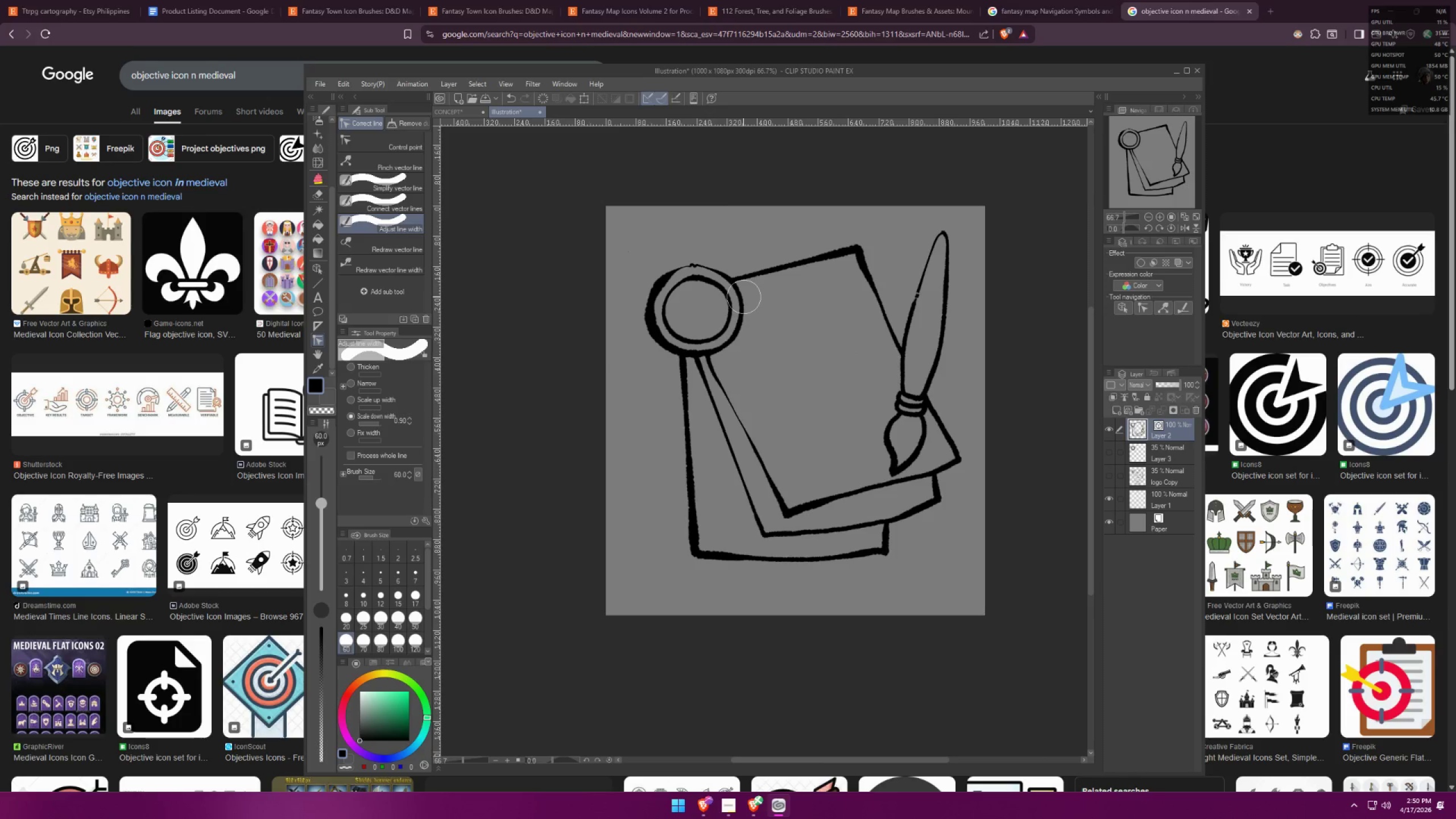 
triple_click([743, 296])
 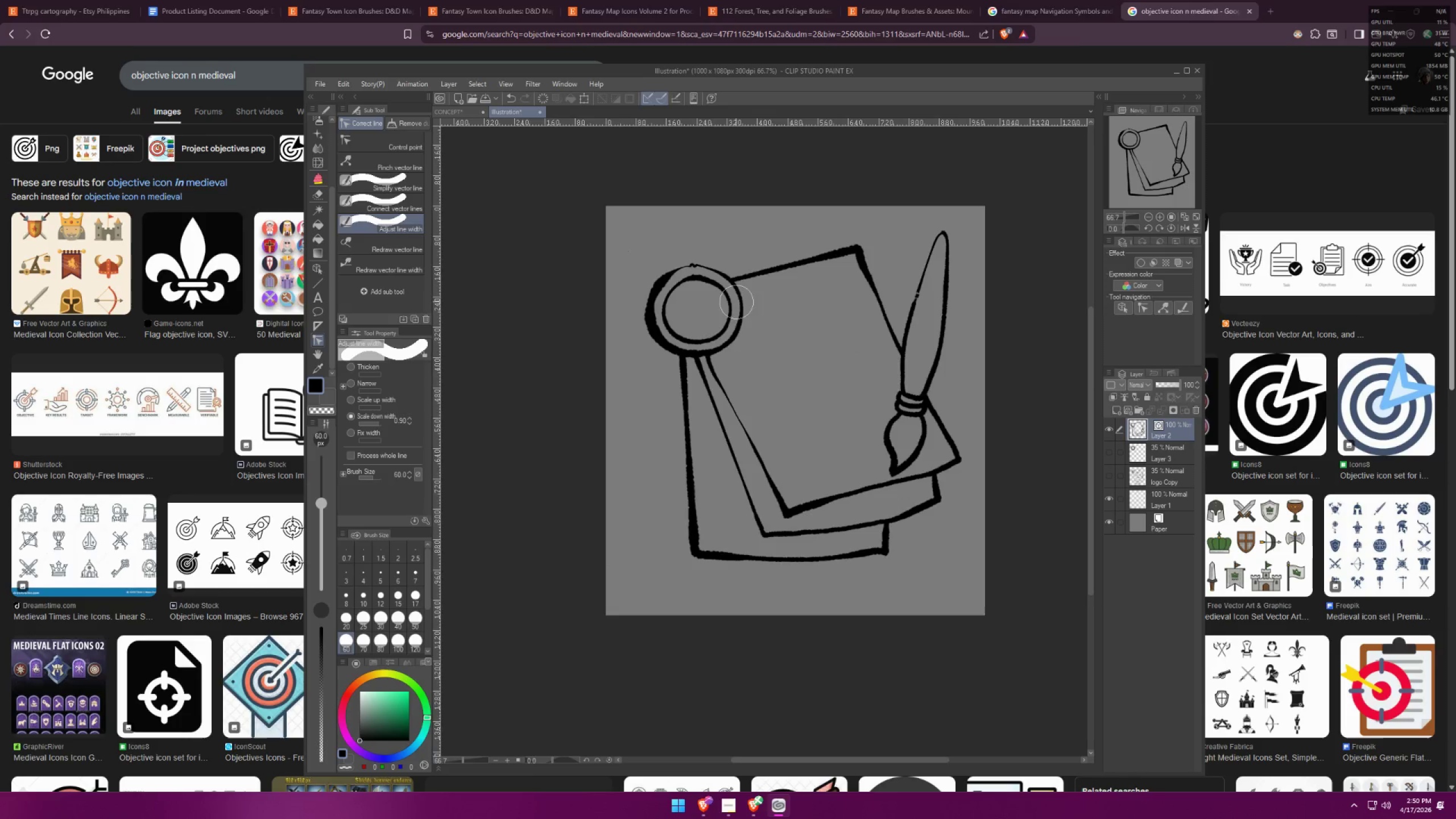 
type(ff)
 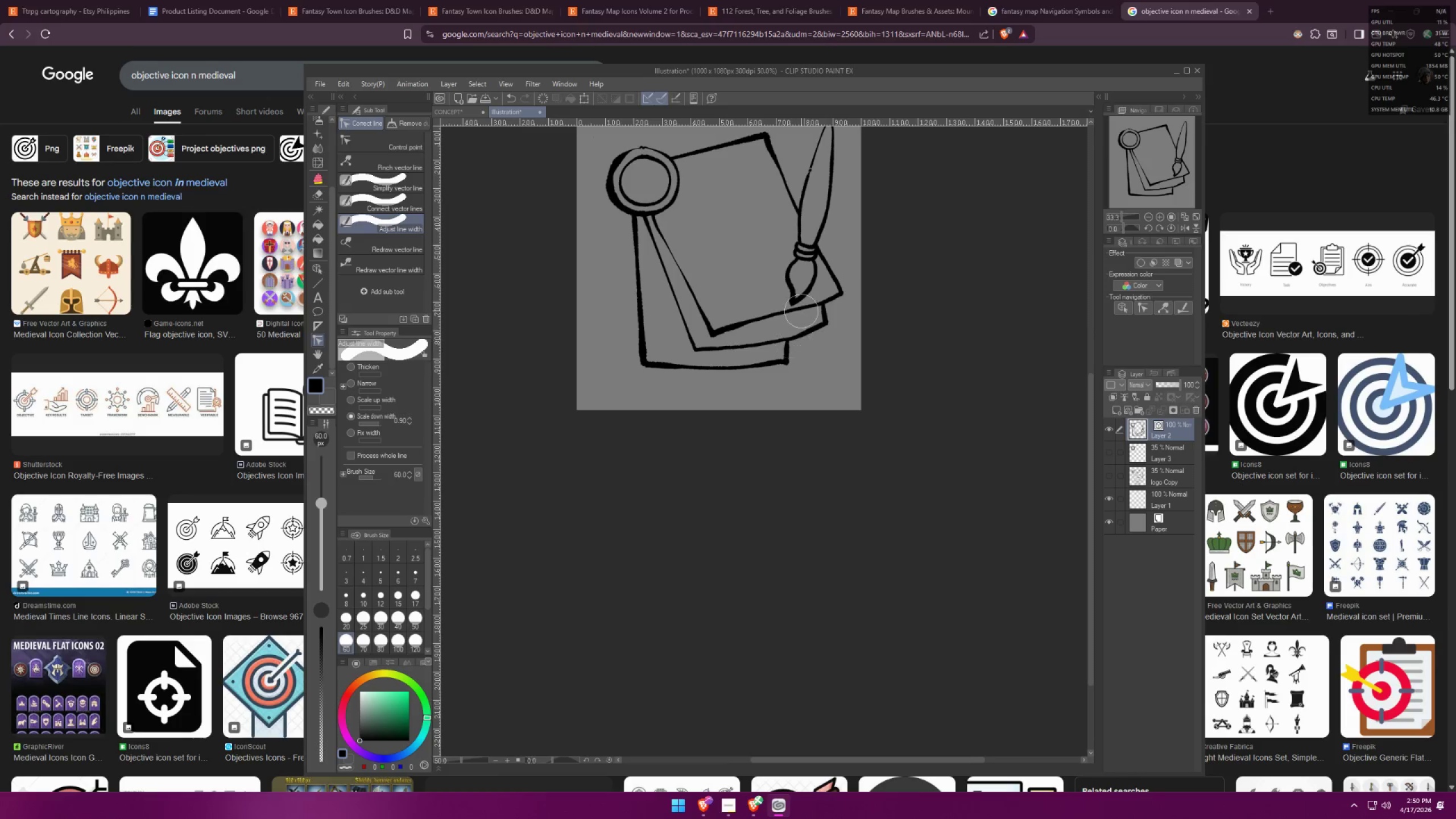 
left_click([788, 276])
 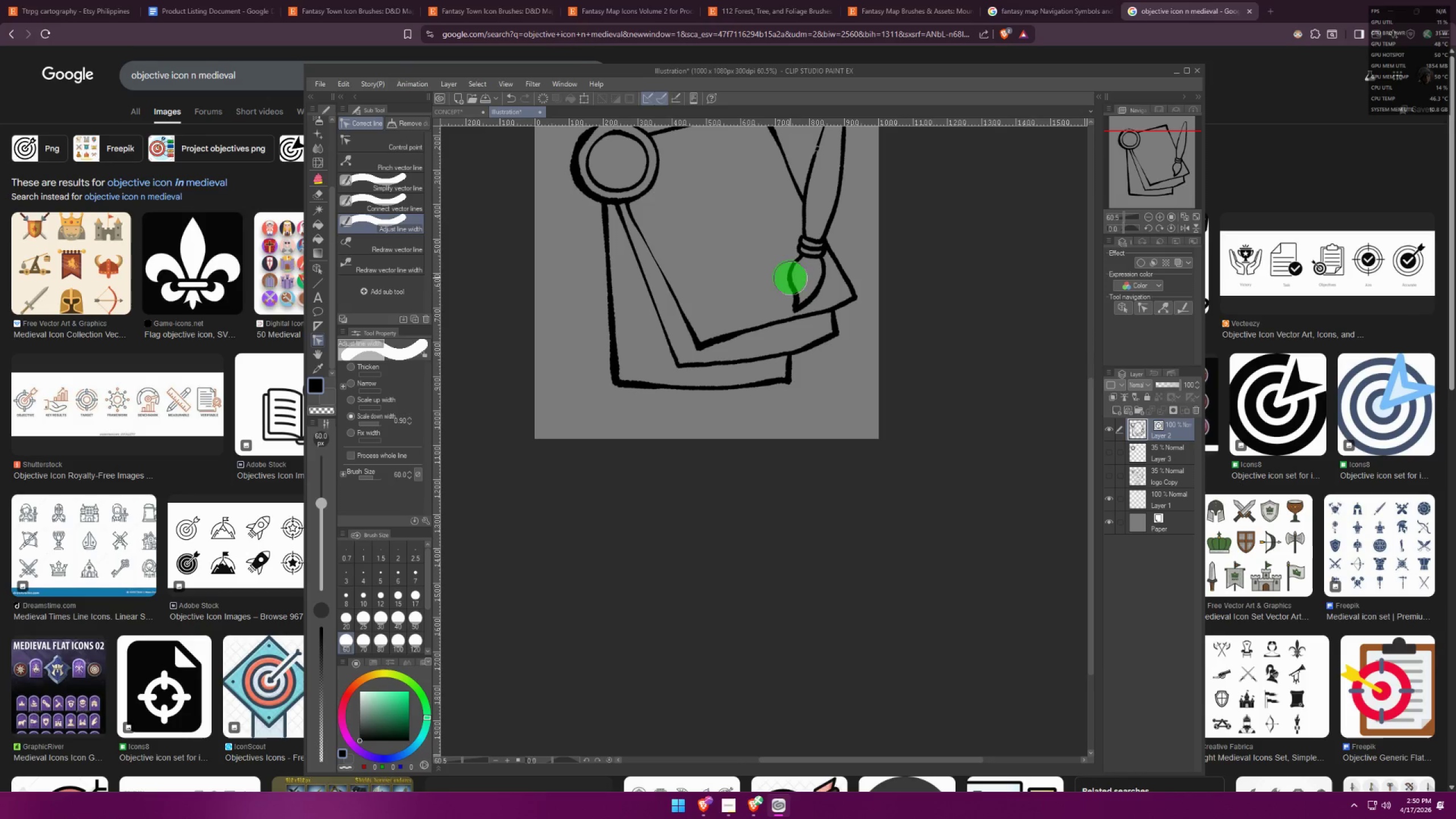 
scroll: coordinate [776, 271], scroll_direction: up, amount: 3.0
 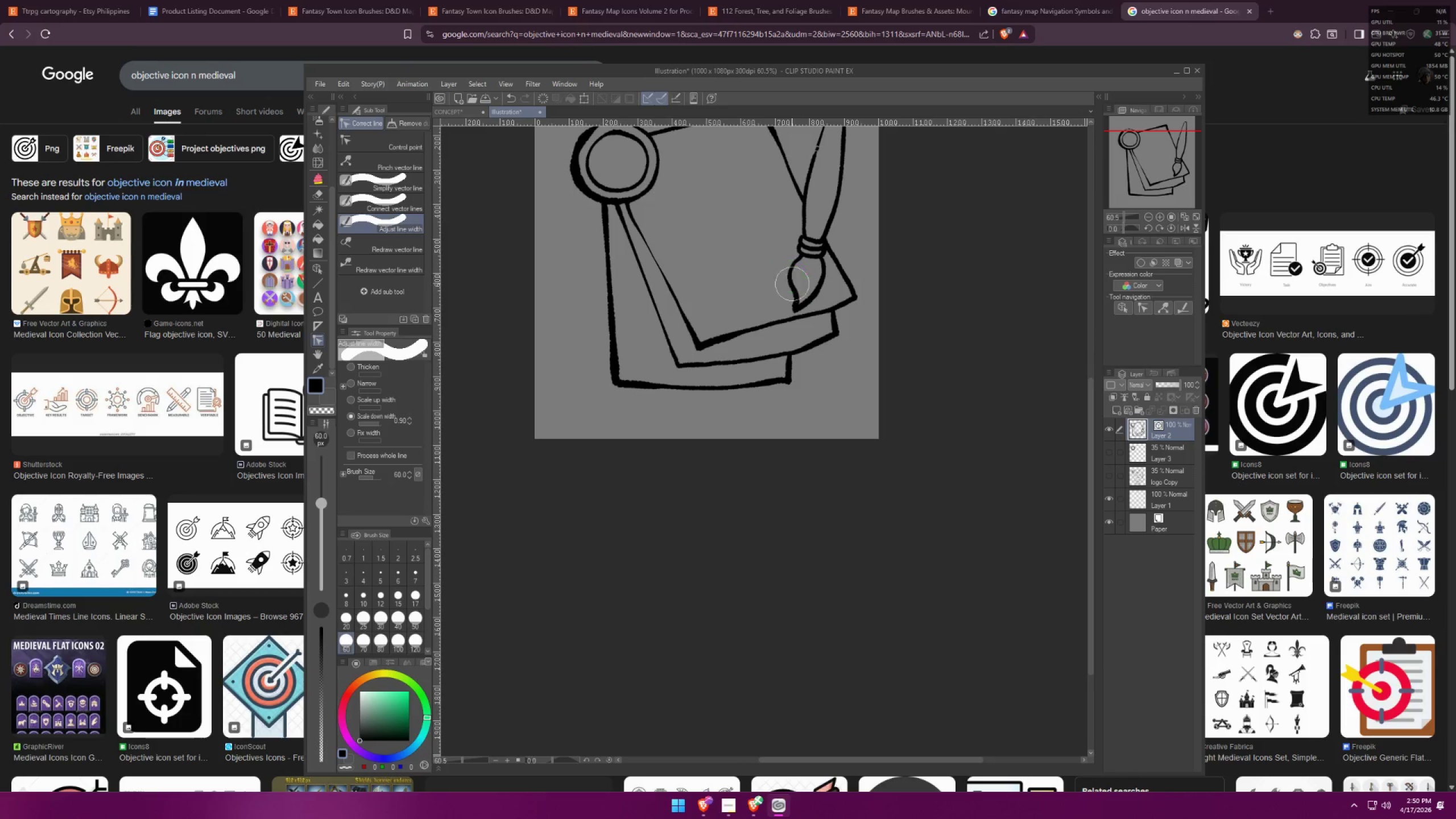 
left_click_drag(start_coordinate=[792, 288], to_coordinate=[792, 291])
 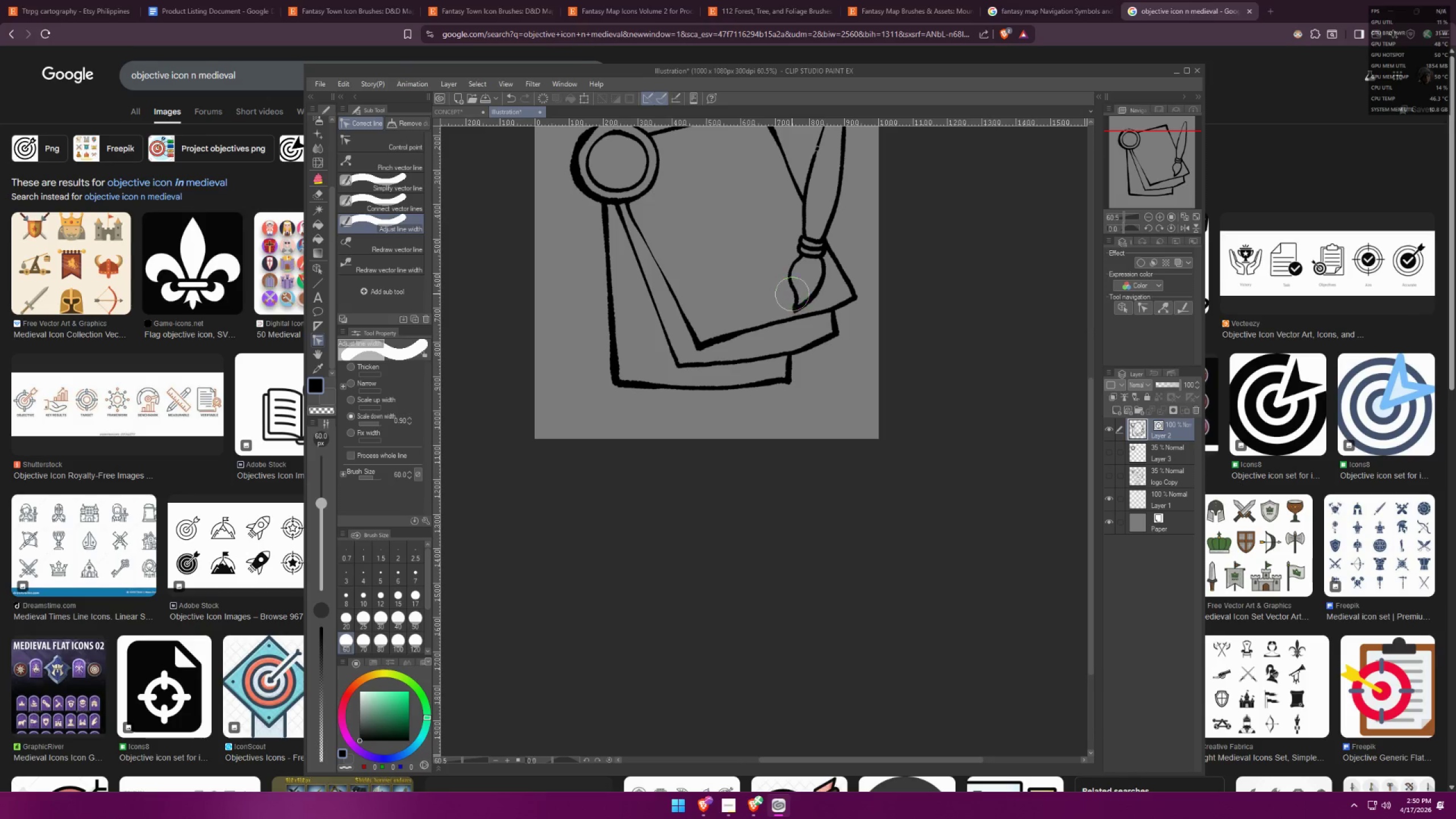 
triple_click([791, 296])
 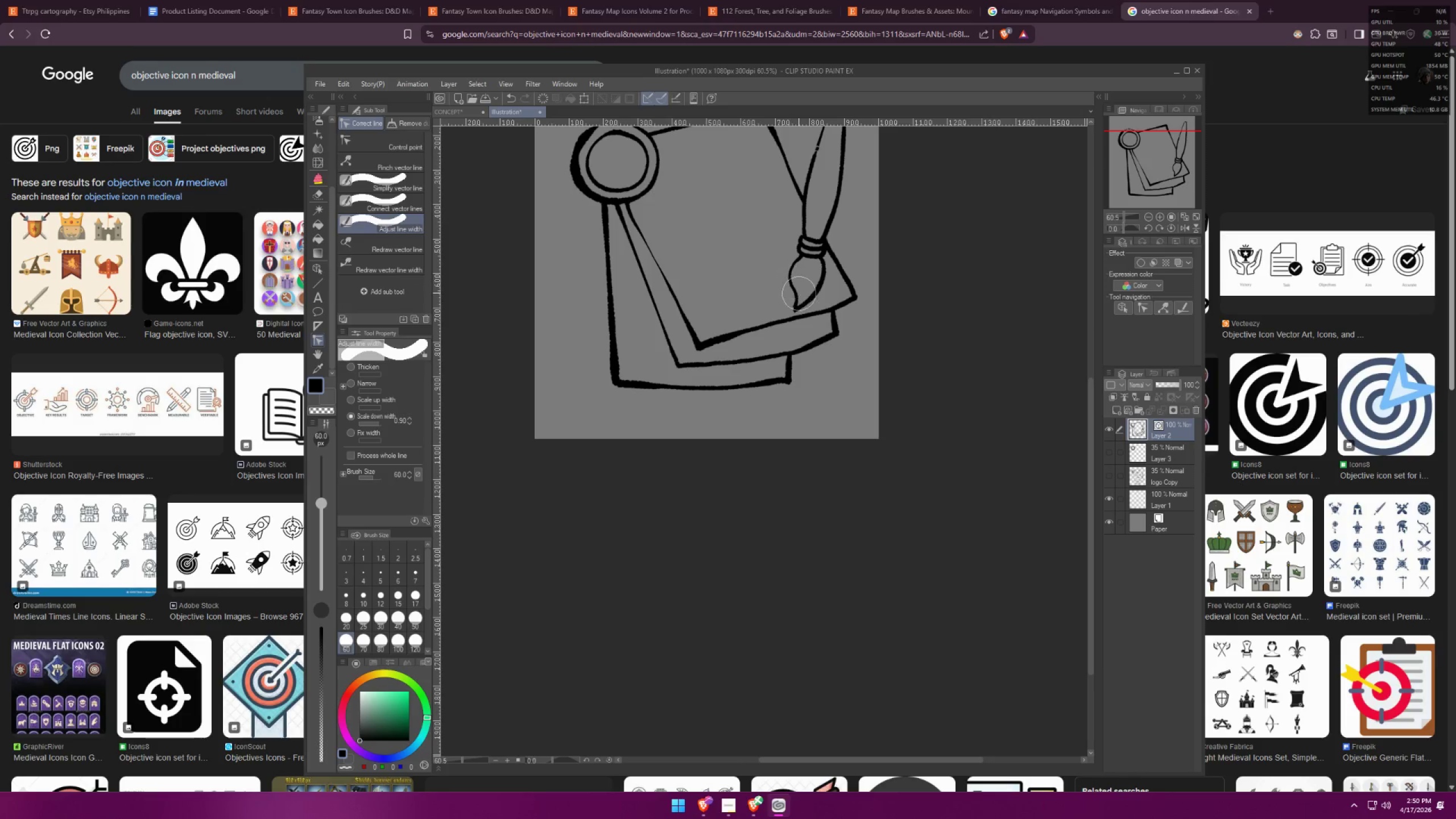 
double_click([803, 295])
 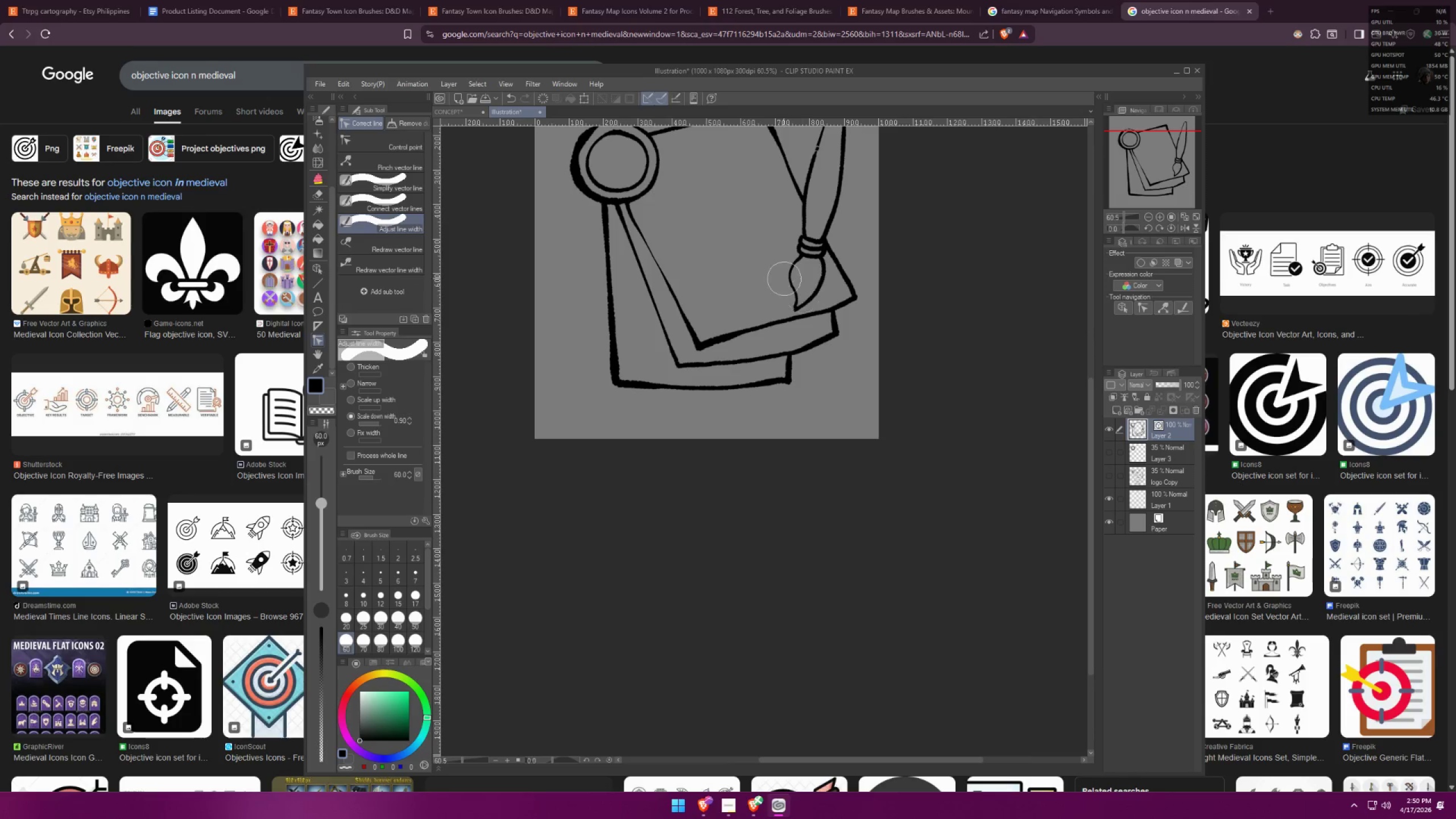 
type(ff)
 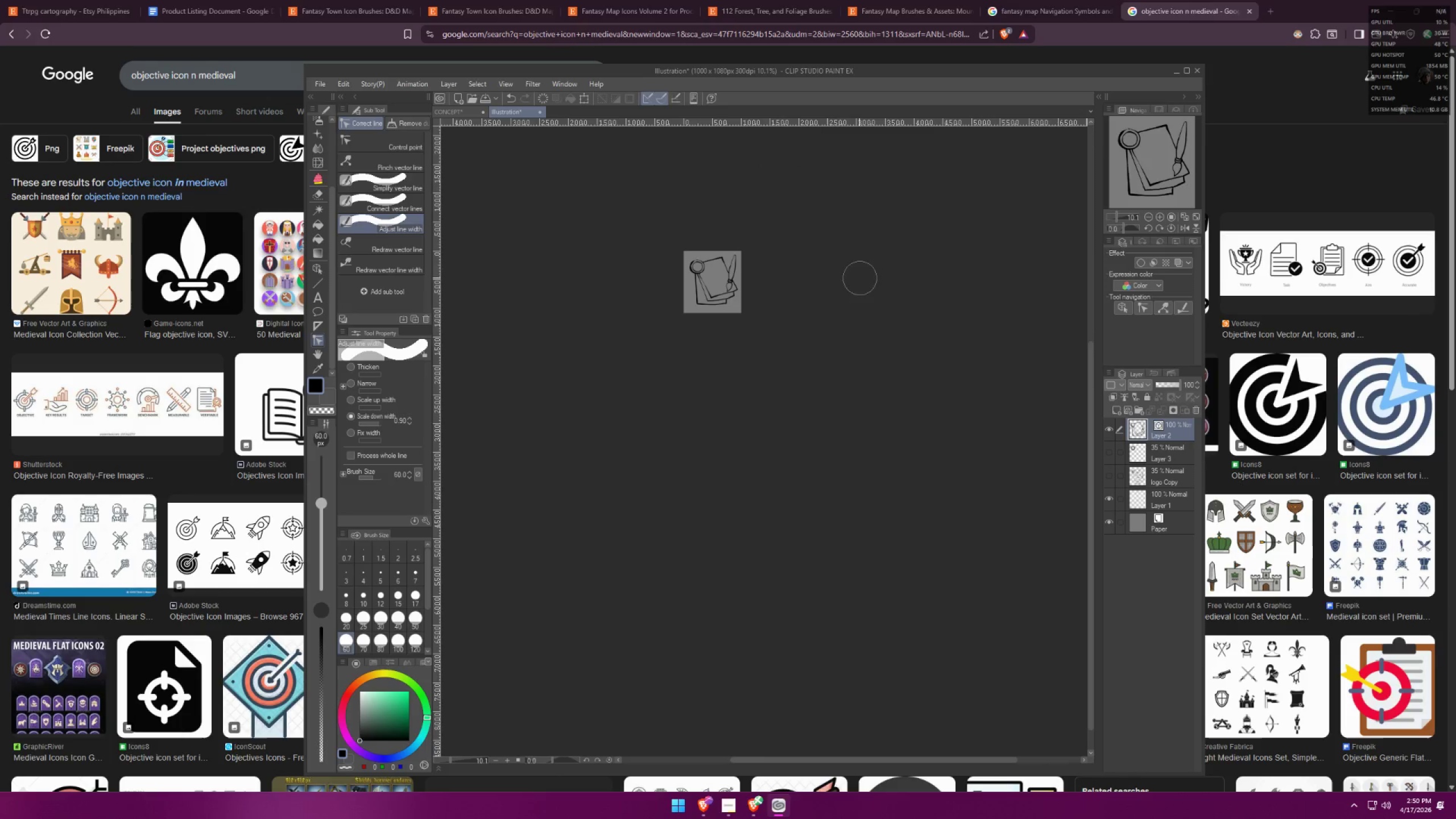 
scroll: coordinate [855, 289], scroll_direction: down, amount: 18.0
 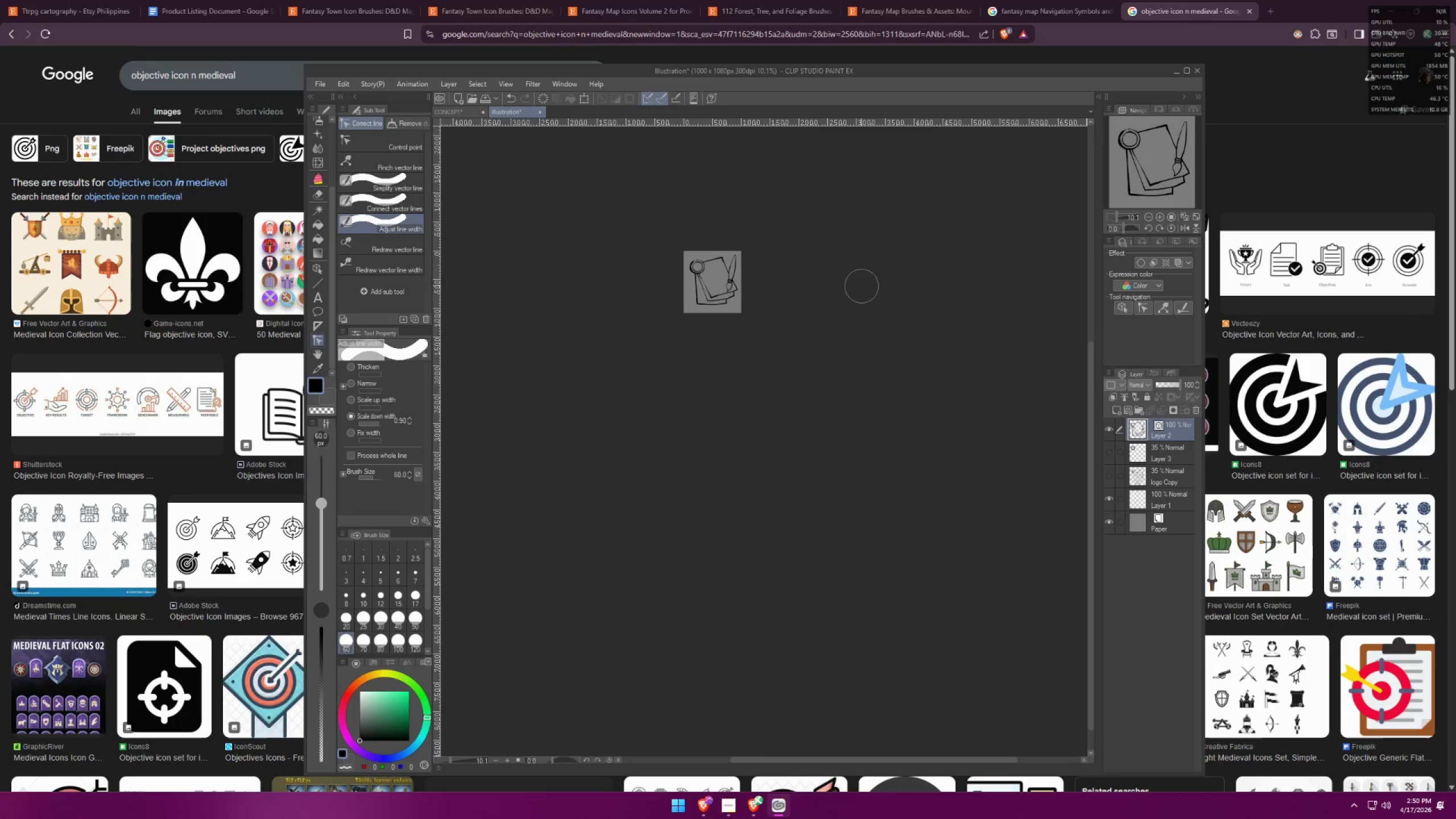 
scroll: coordinate [682, 369], scroll_direction: up, amount: 28.0
 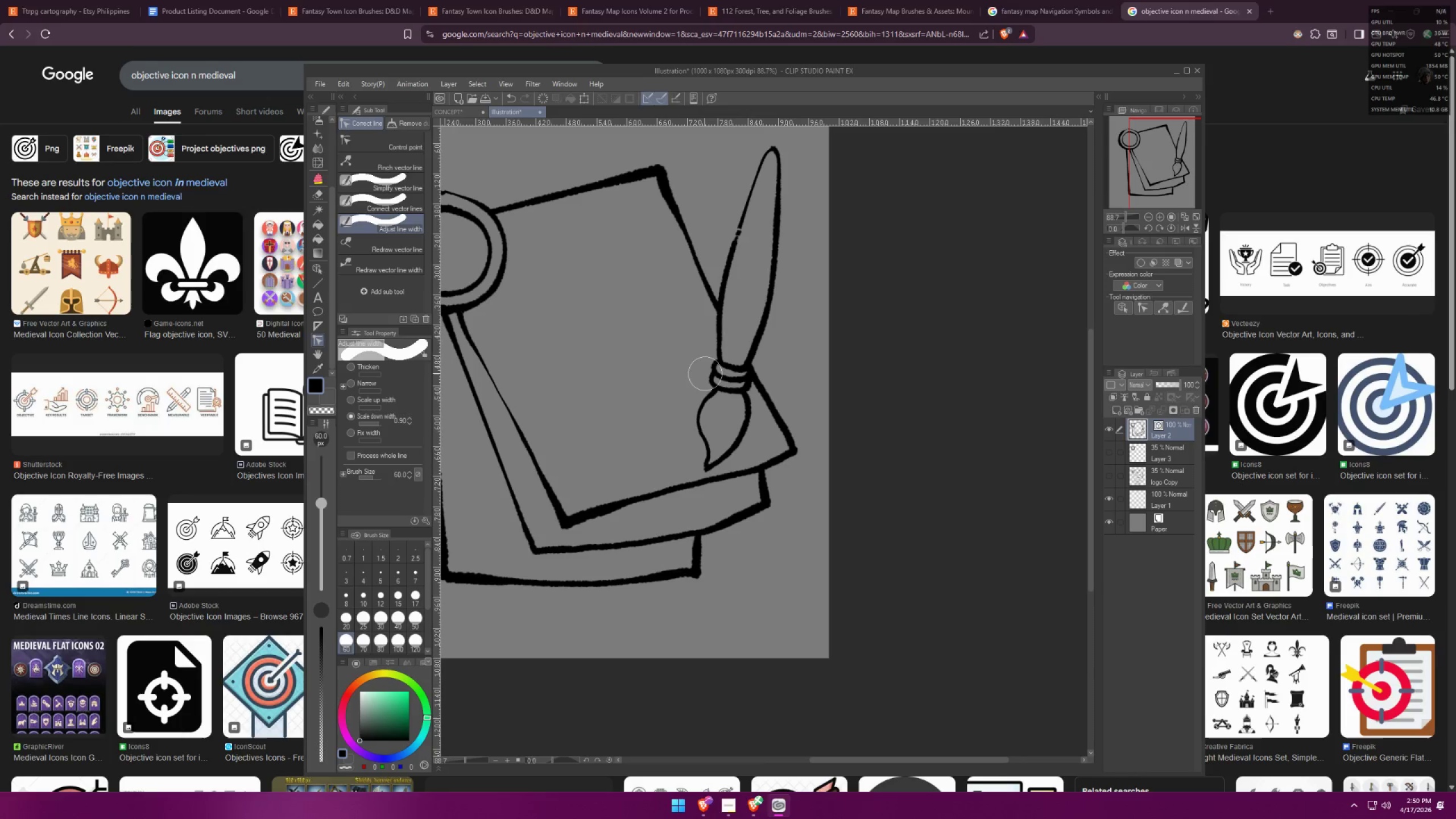 
triple_click([710, 369])
 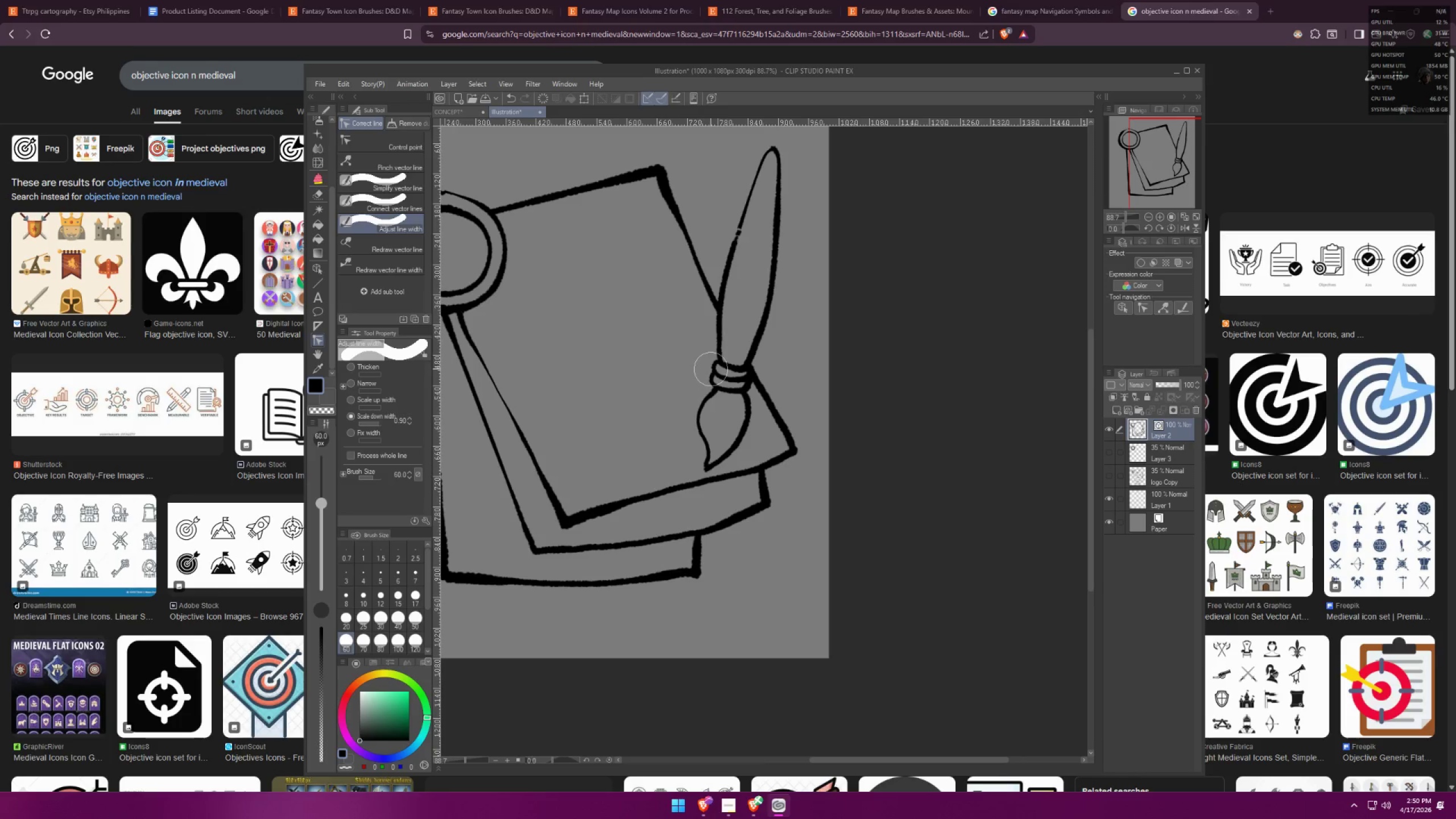 
triple_click([710, 369])
 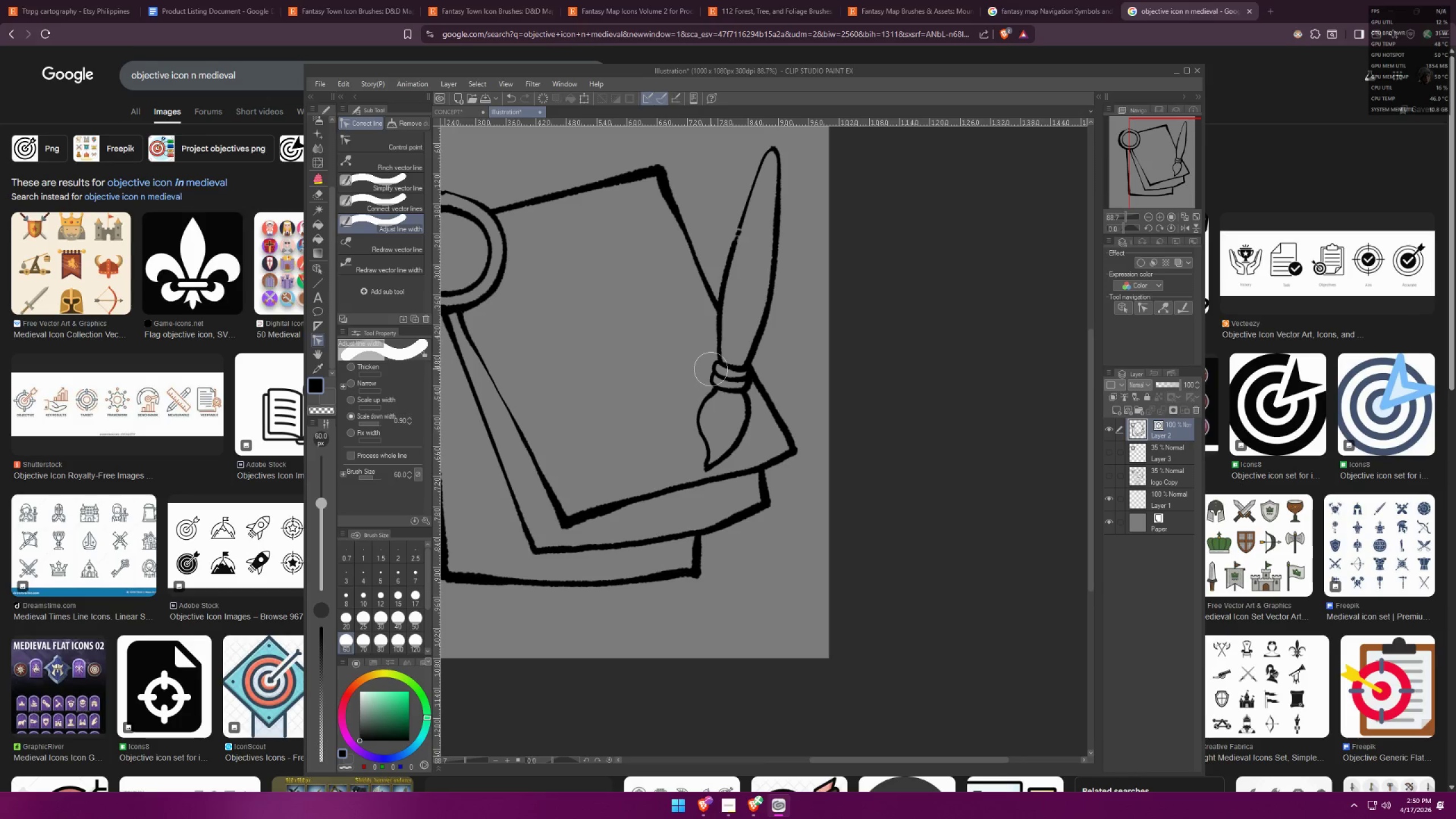 
triple_click([710, 368])
 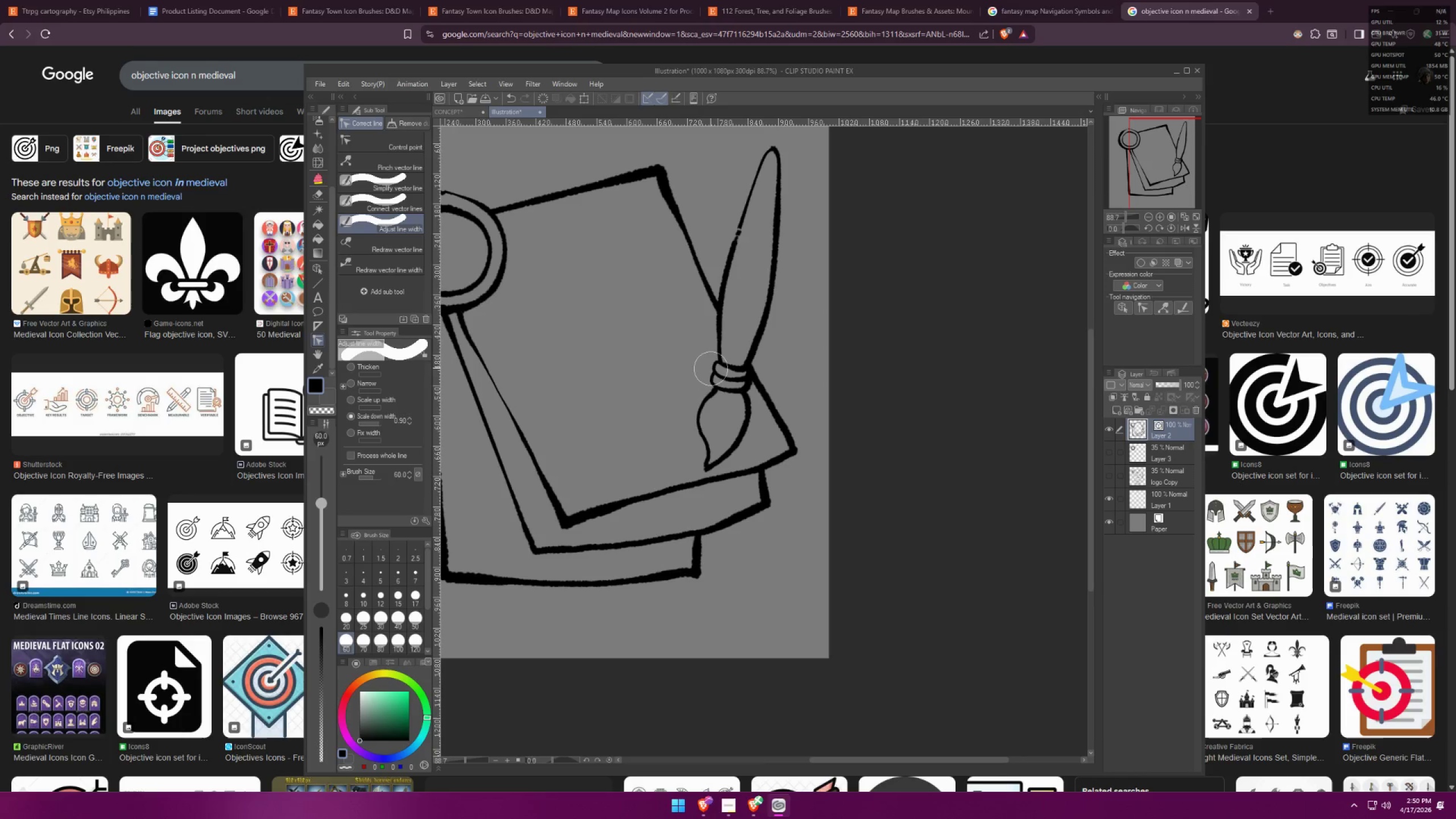 
triple_click([710, 368])
 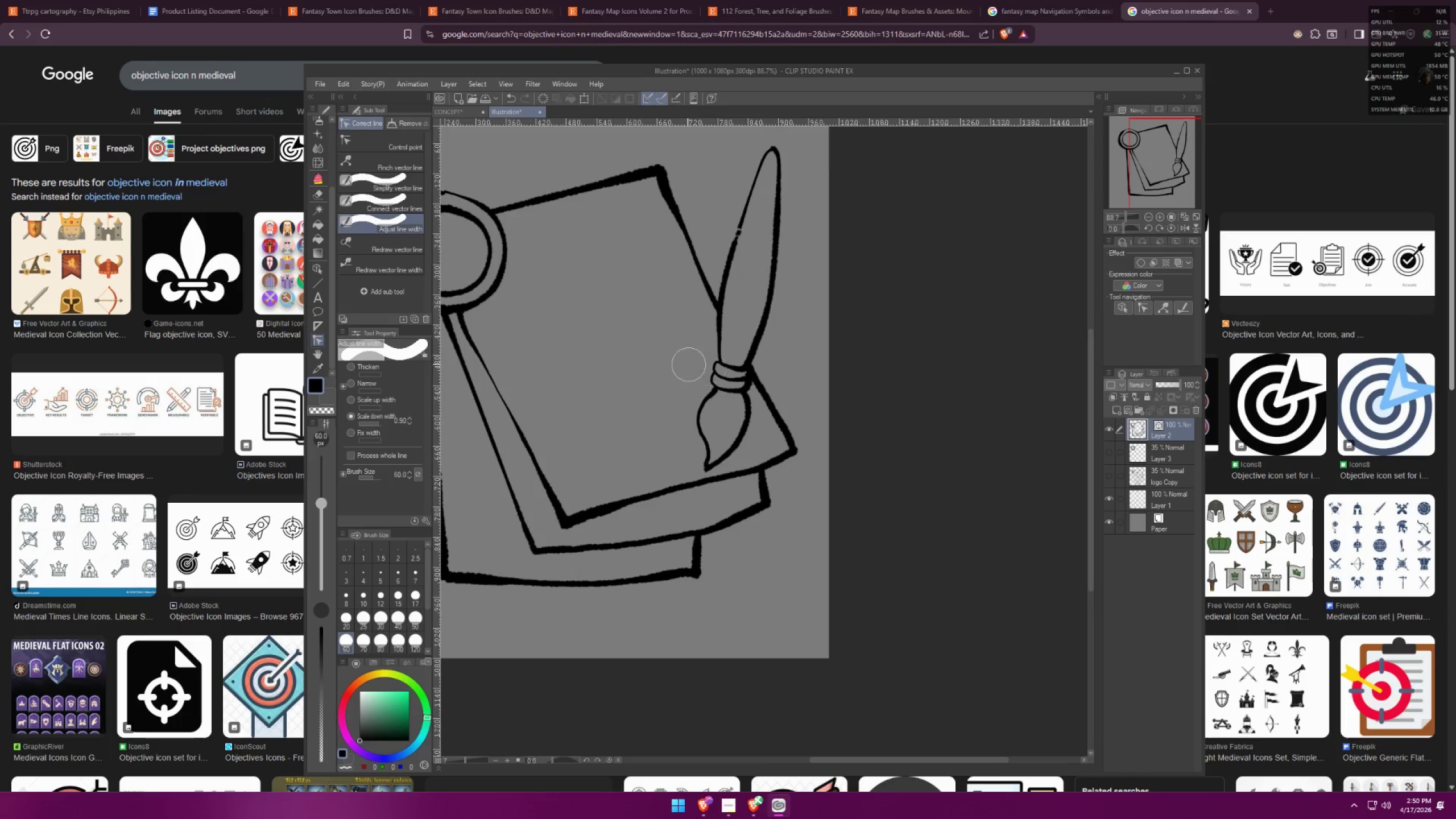 
type(ff)
 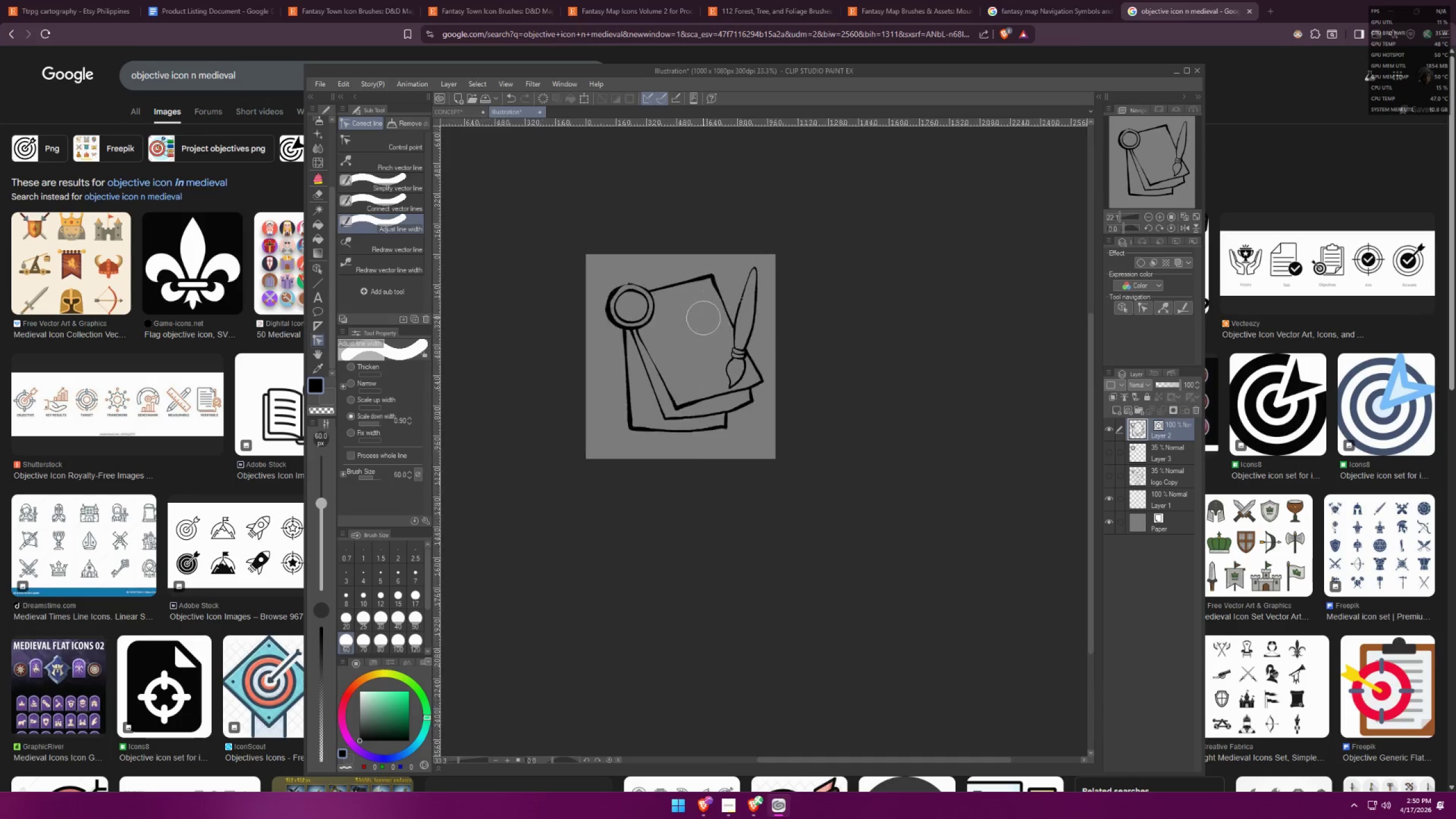 
left_click([738, 325])
 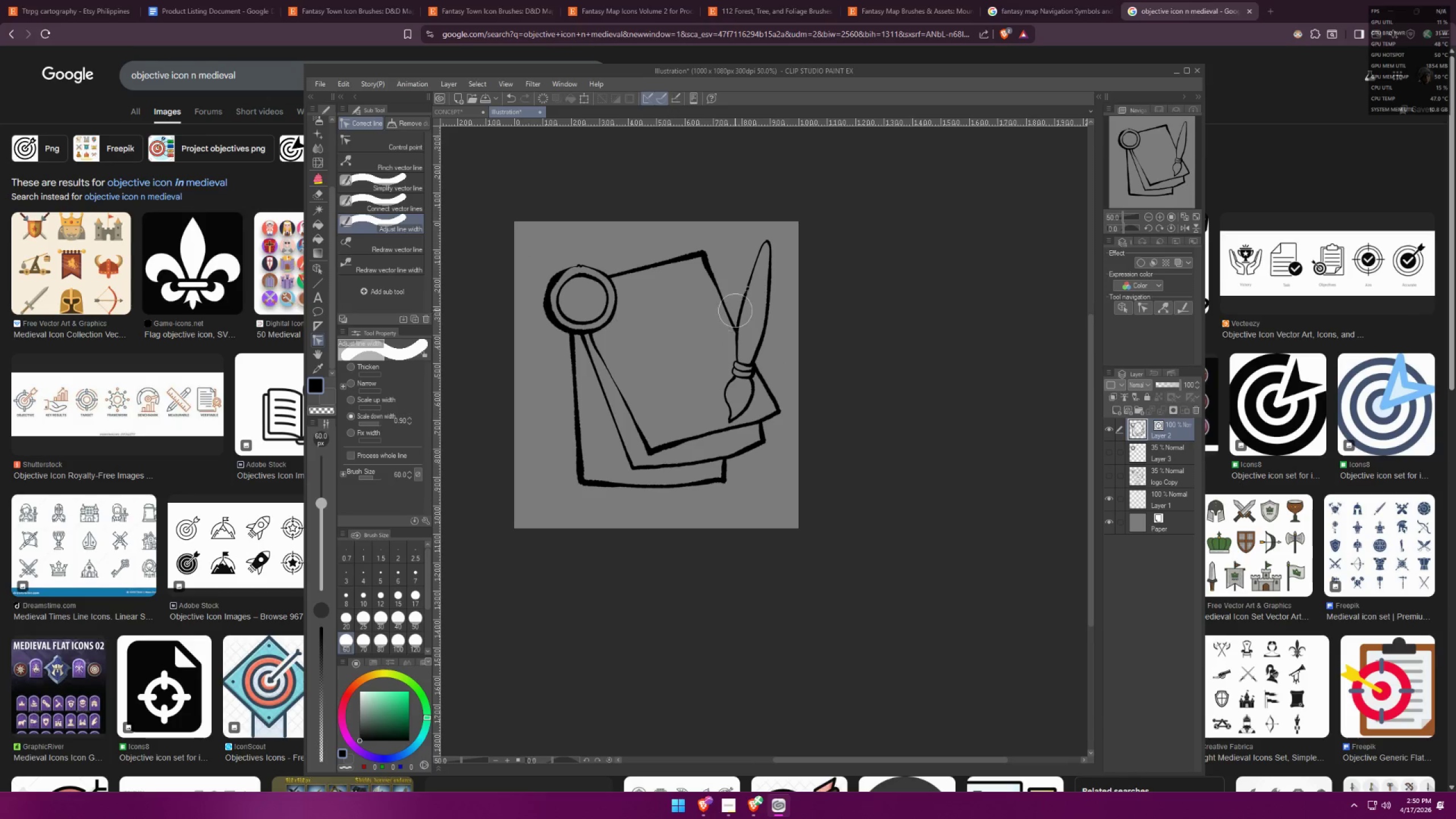 
scroll: coordinate [737, 325], scroll_direction: down, amount: 2.0
 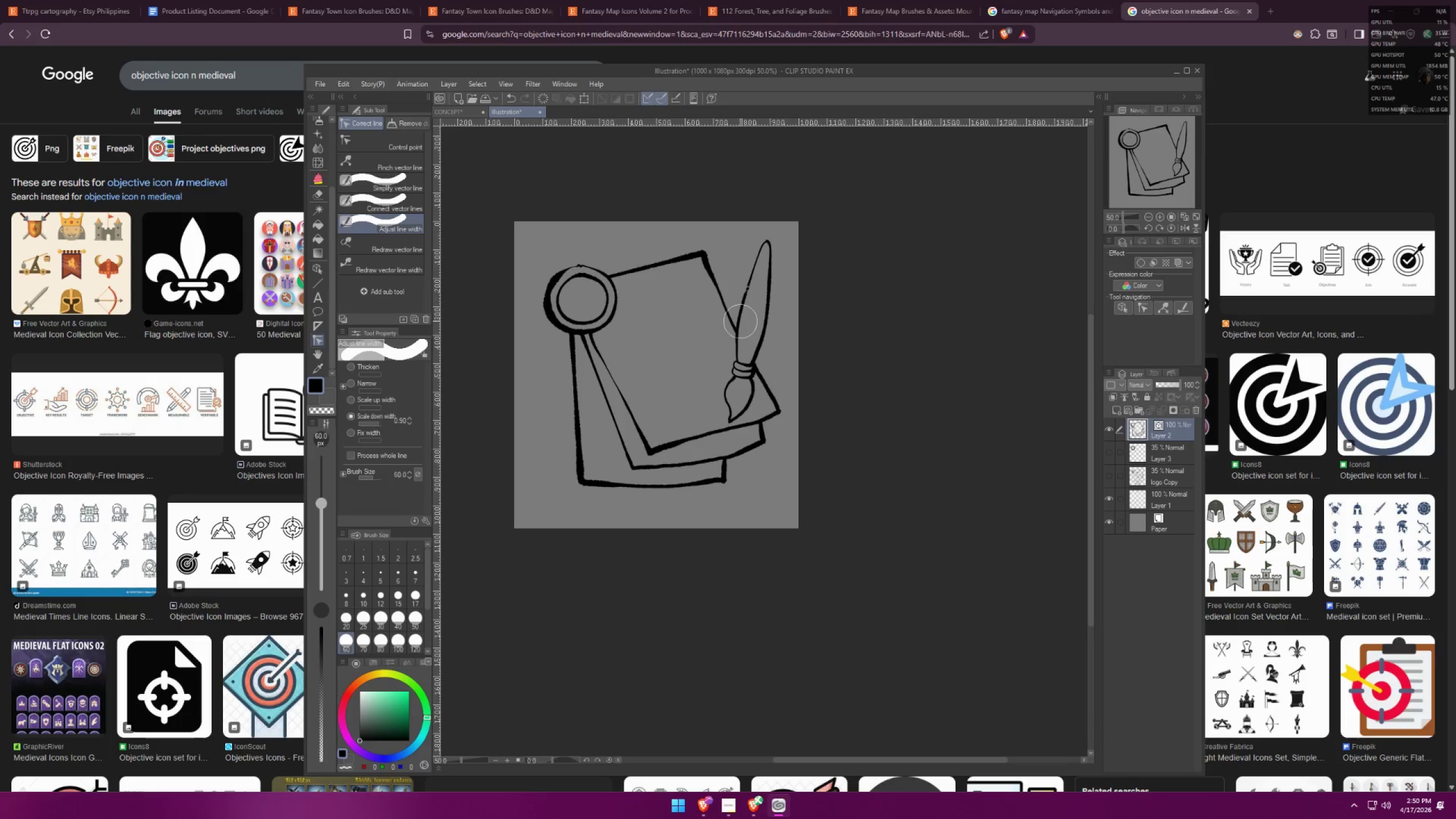 
left_click([736, 309])
 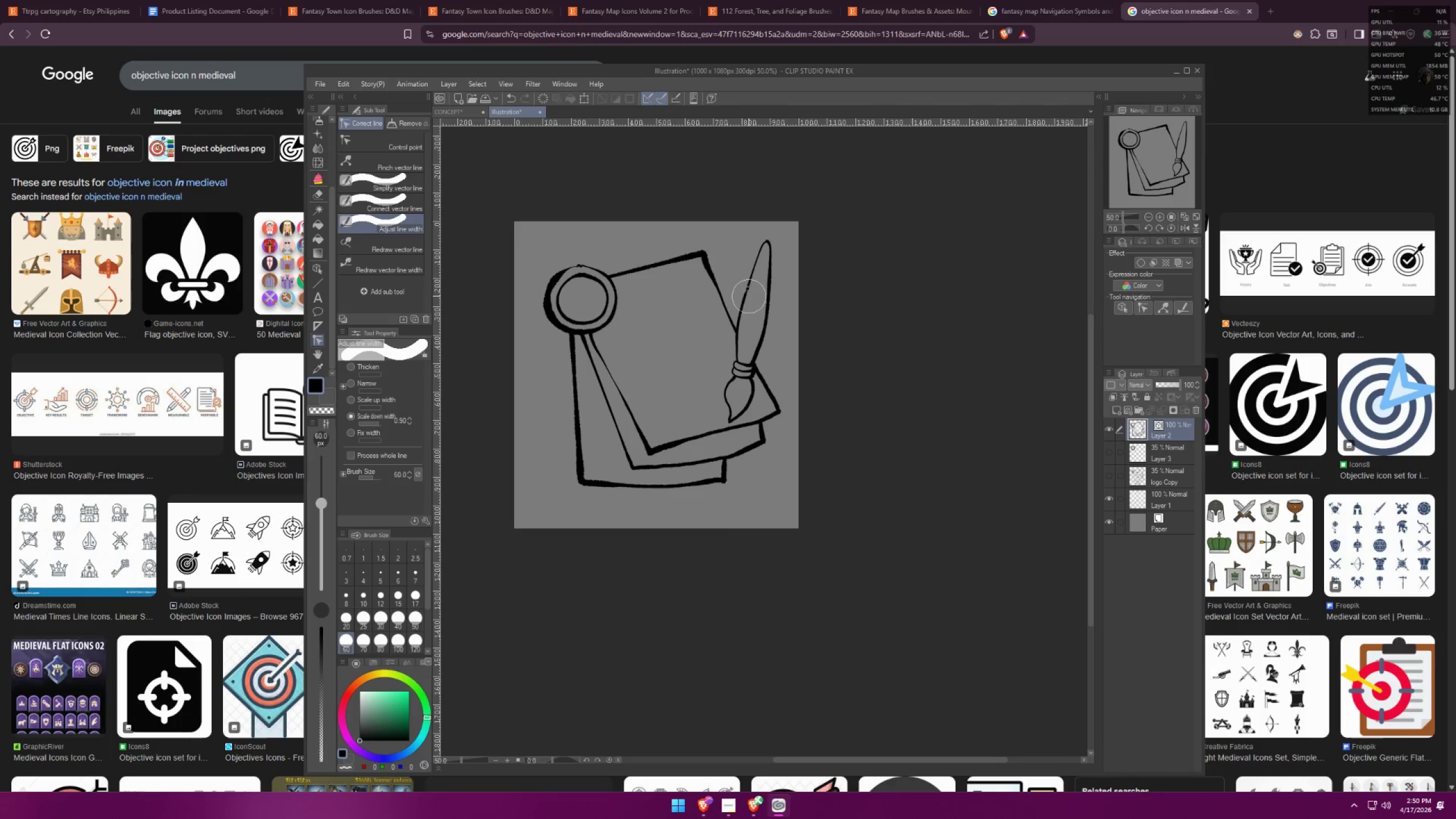 
double_click([751, 288])
 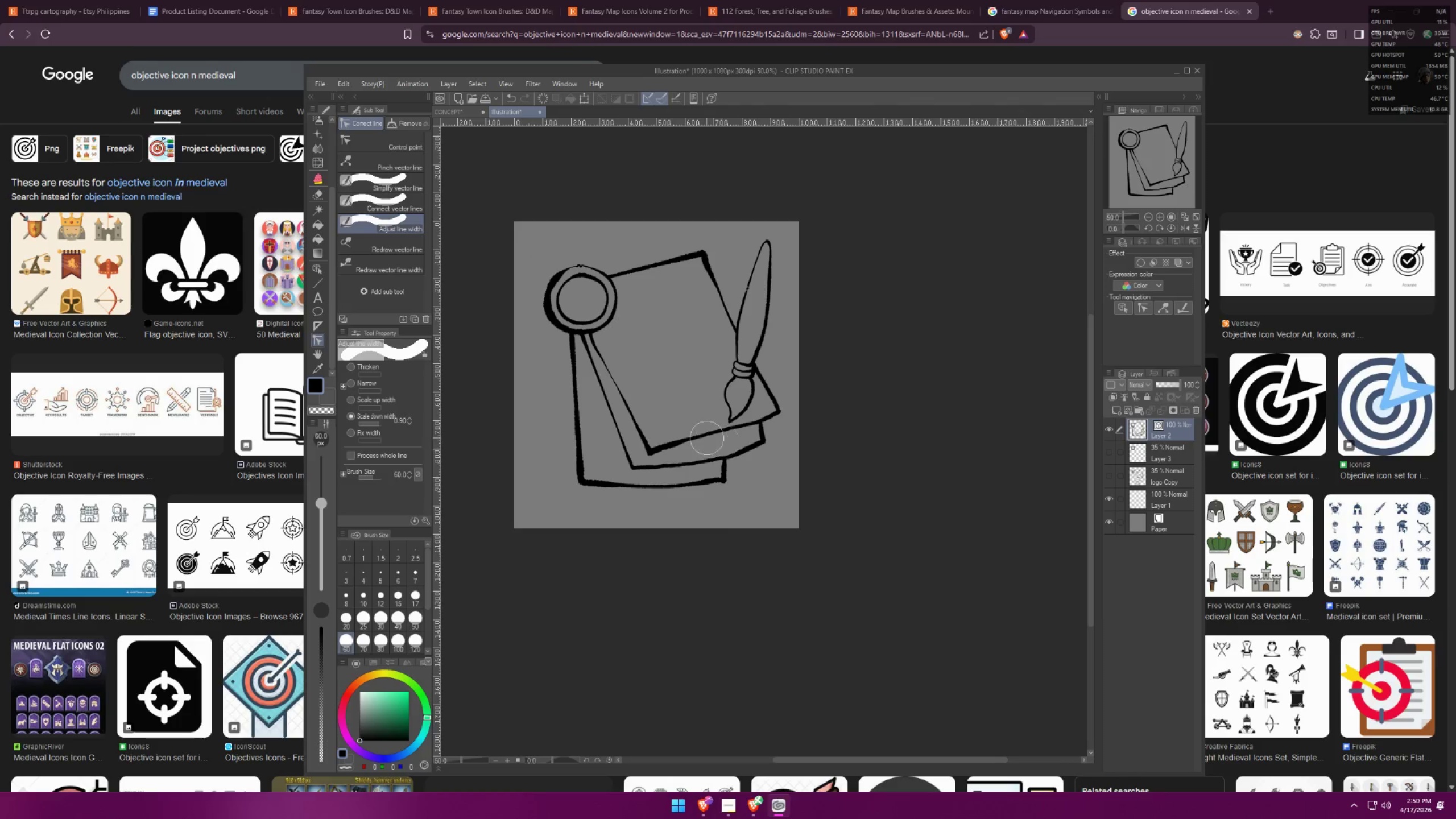 
left_click([704, 432])
 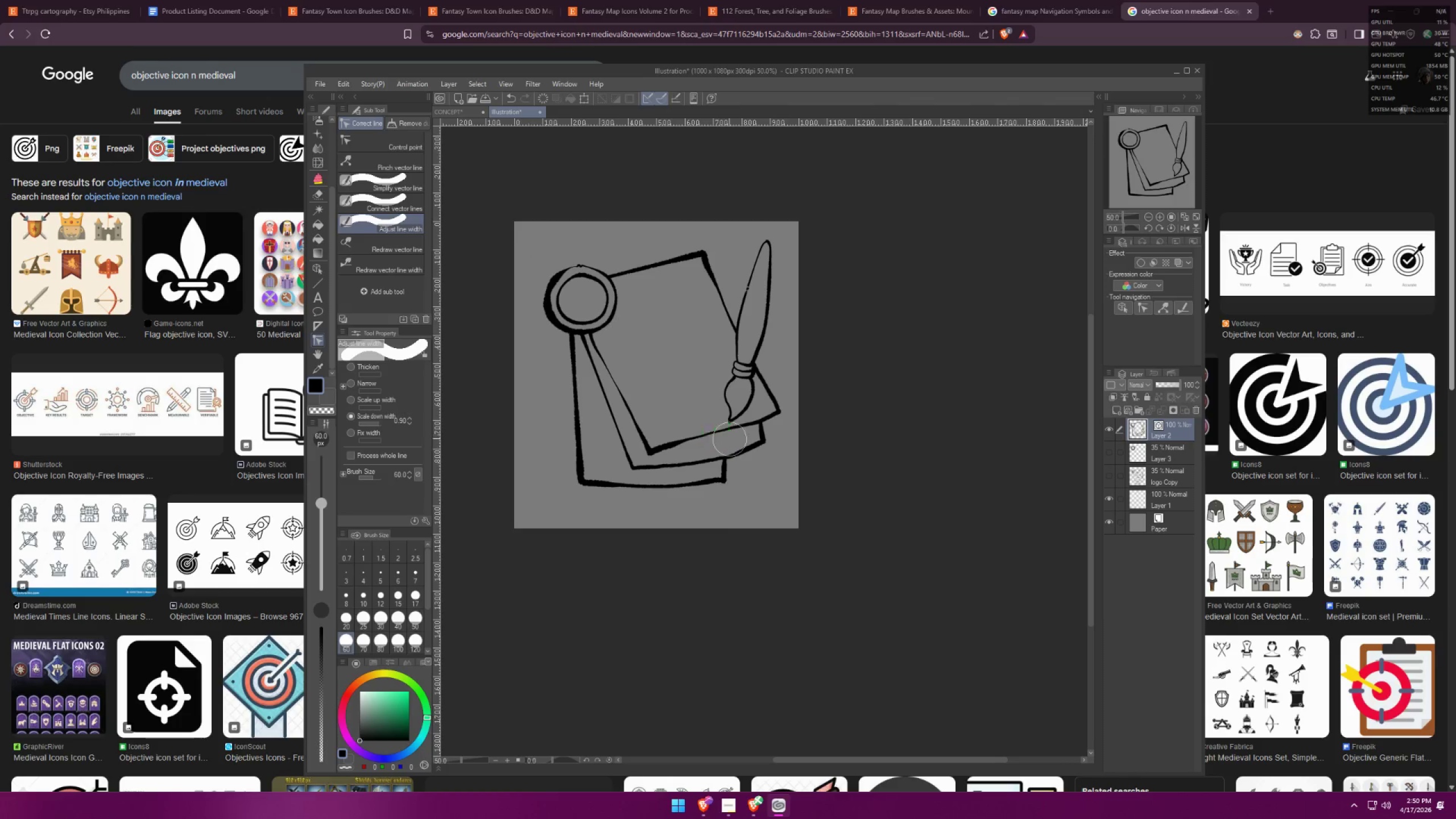 
type(ff)
 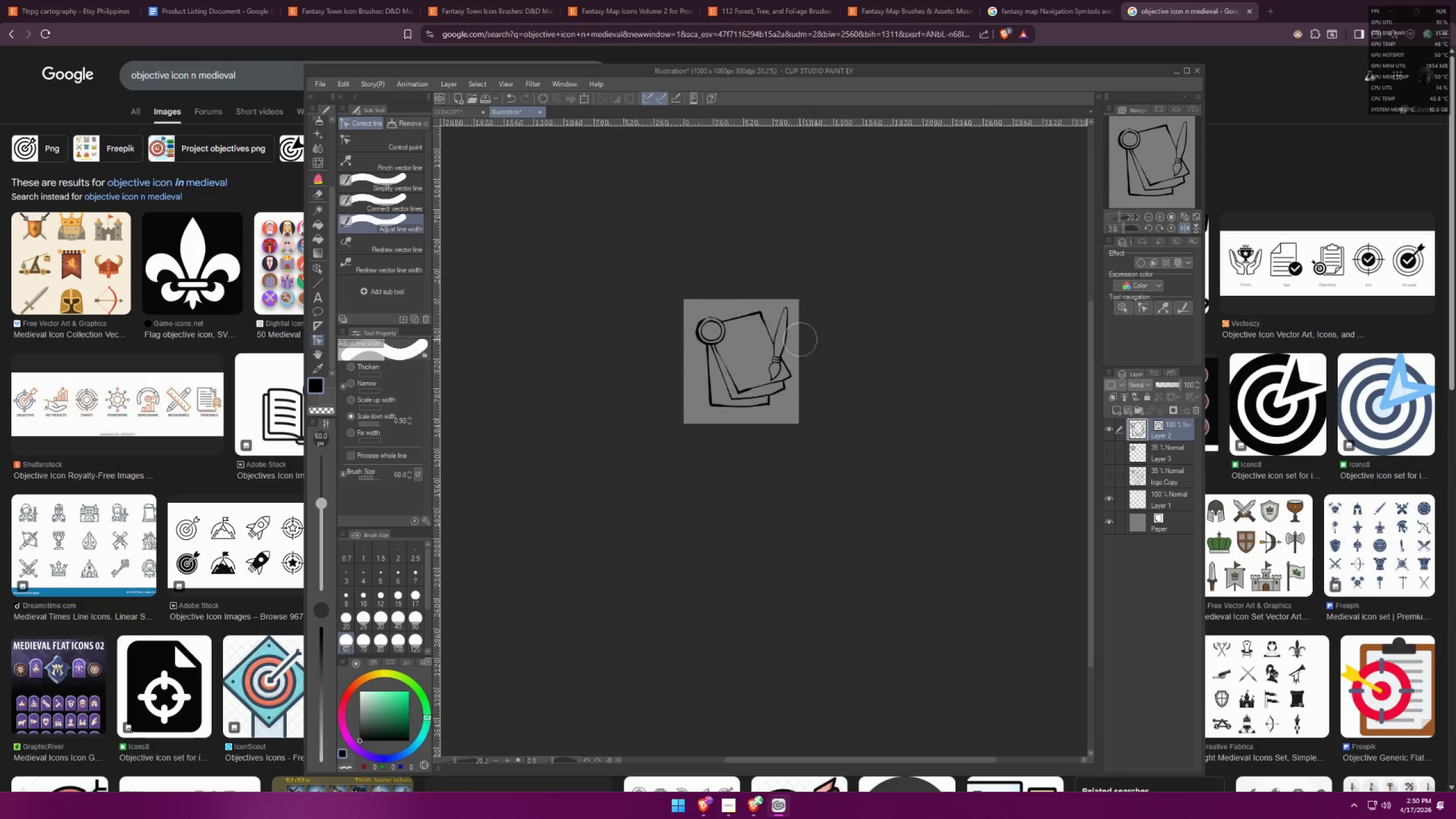 
scroll: coordinate [800, 343], scroll_direction: down, amount: 9.0
 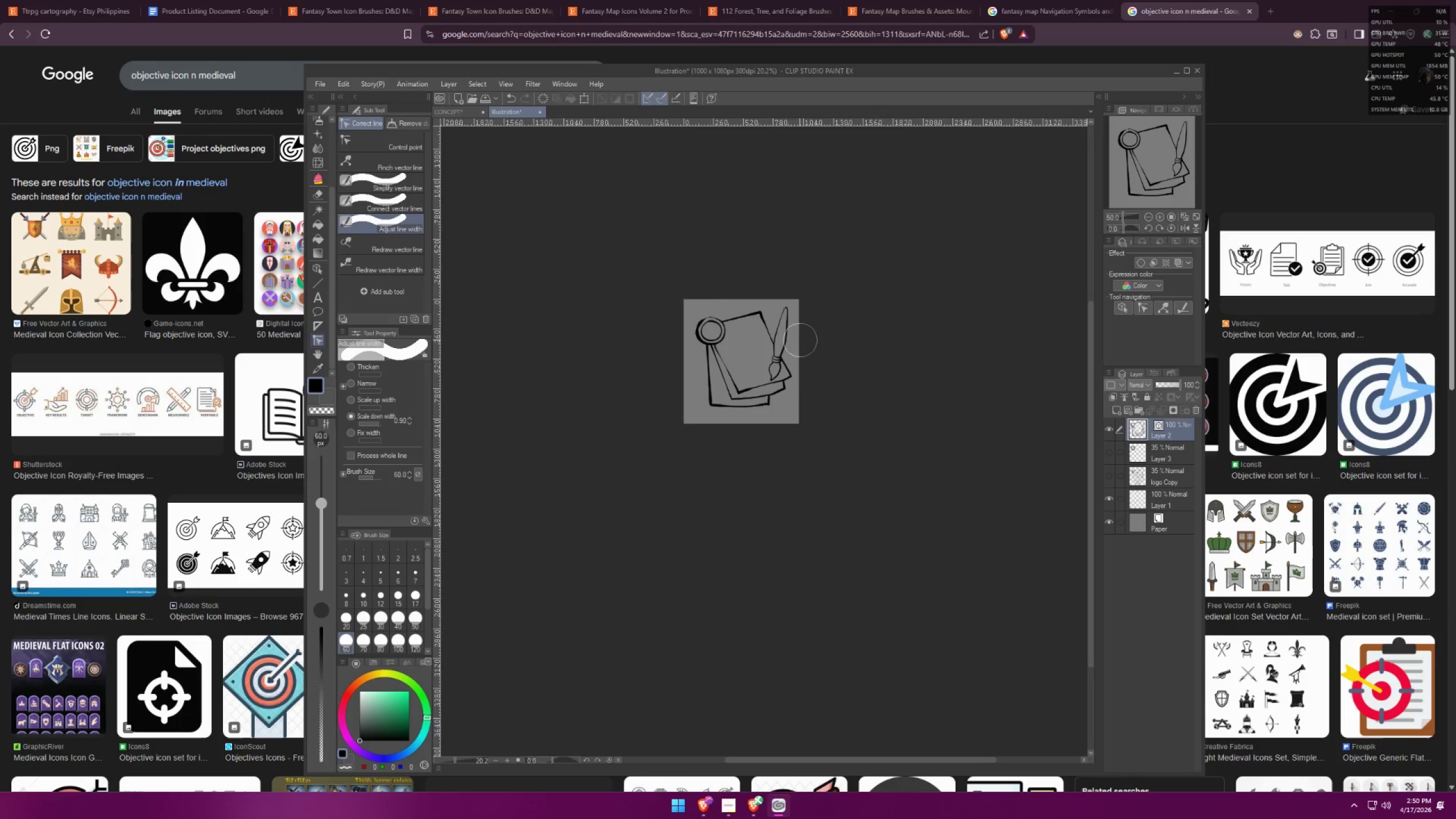 
scroll: coordinate [652, 315], scroll_direction: up, amount: 22.0
 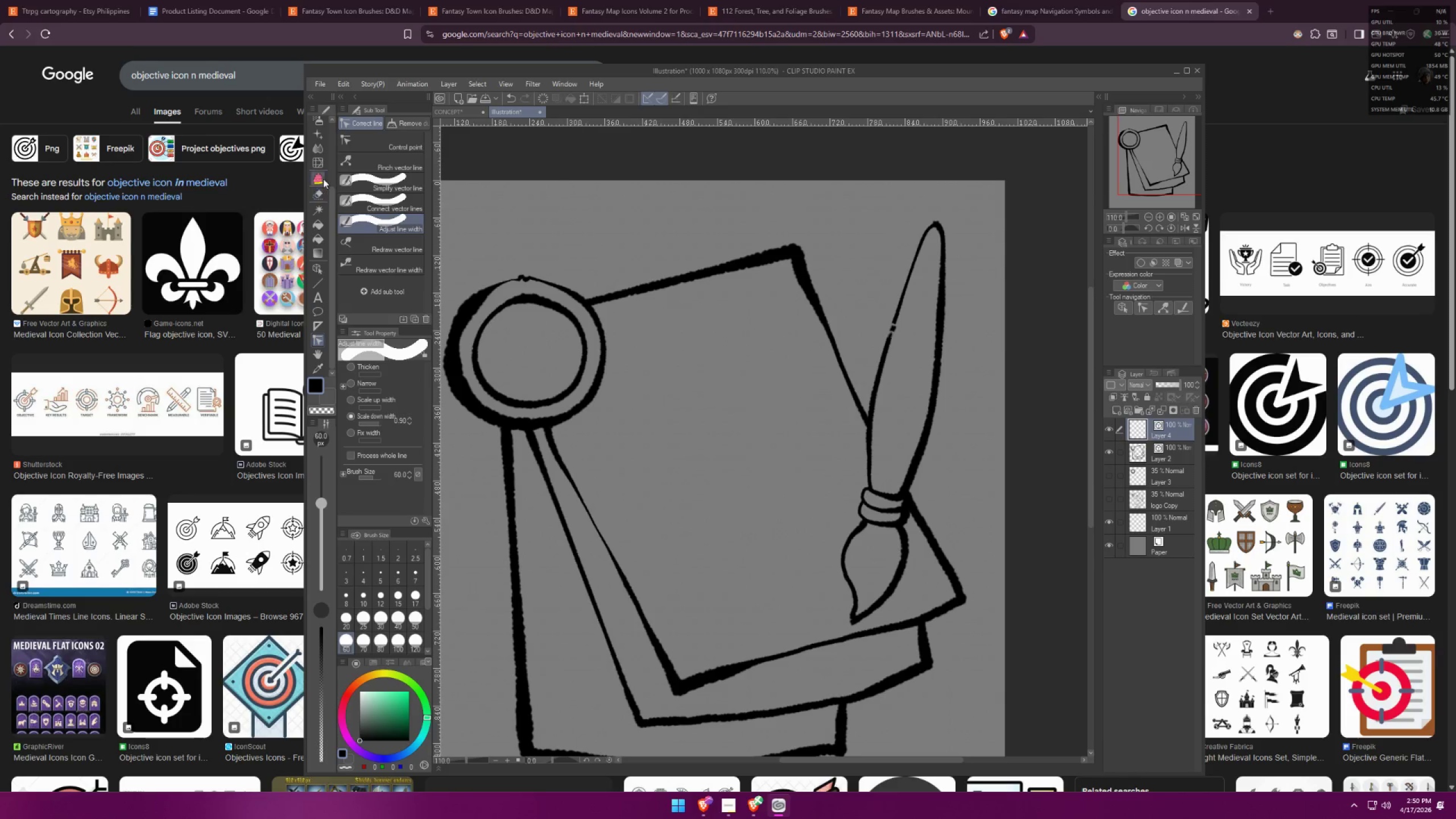 
left_click([322, 141])
 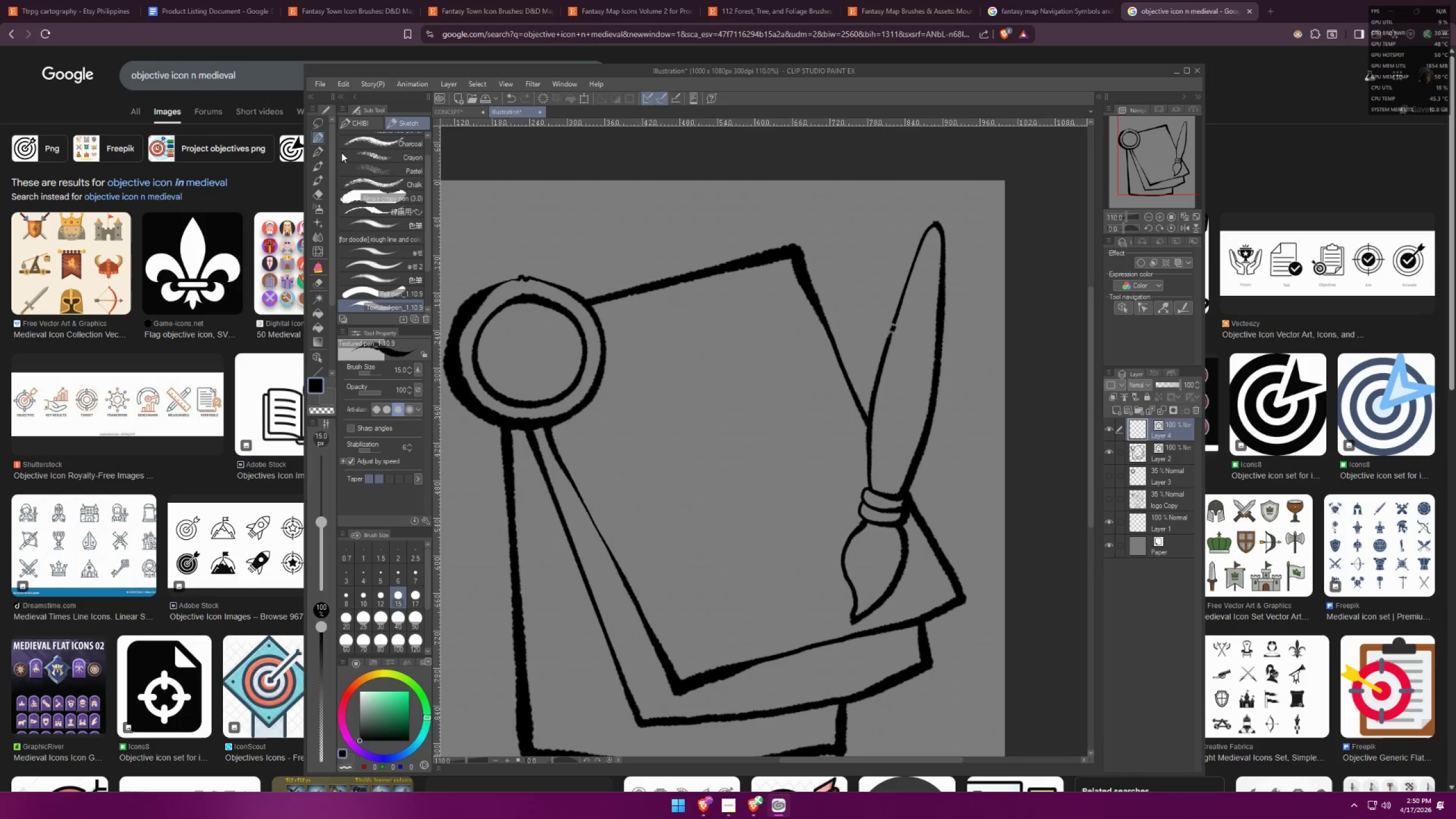 
scroll: coordinate [324, 146], scroll_direction: up, amount: 12.0
 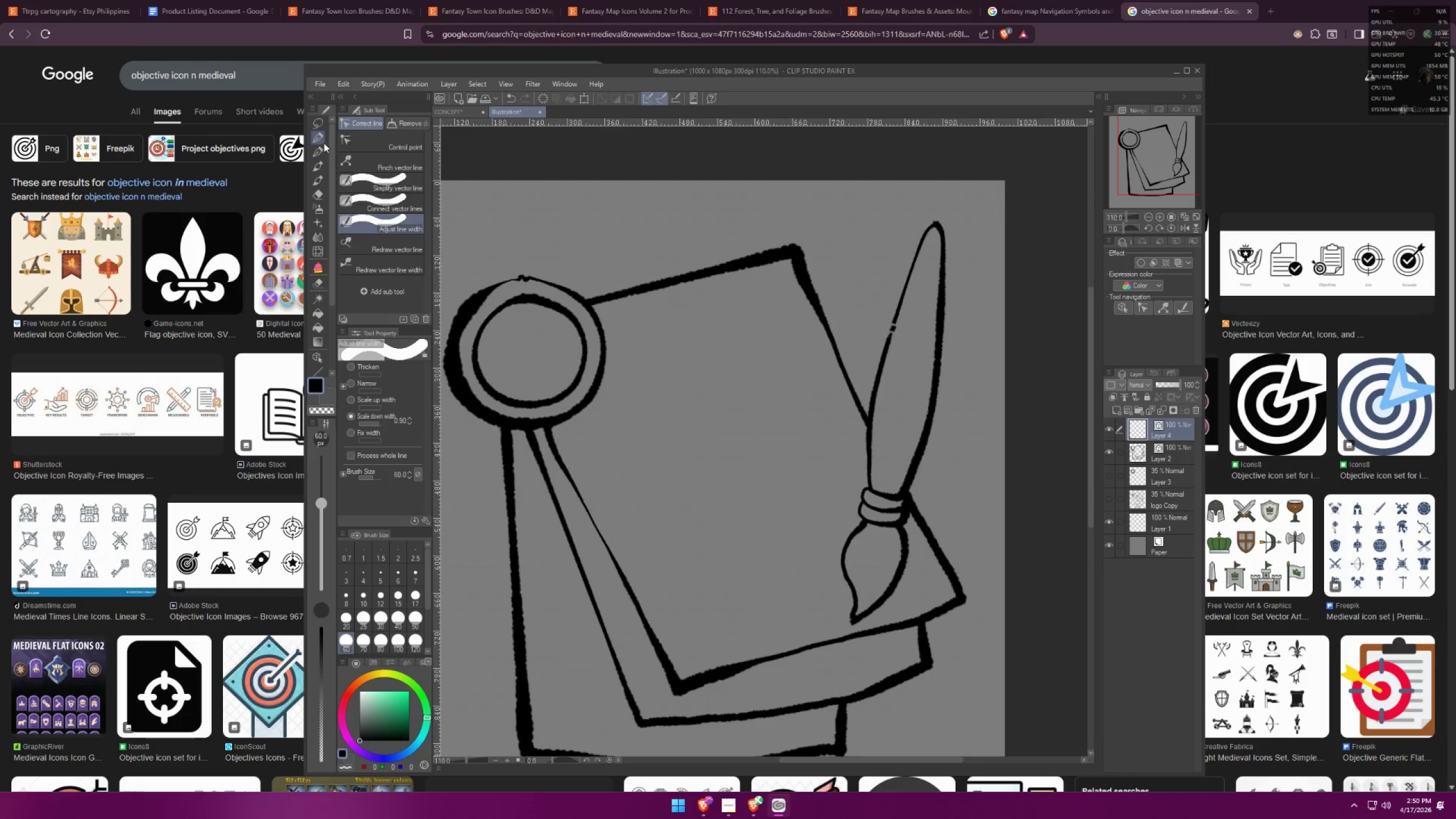 
key(Alt+AltLeft)
 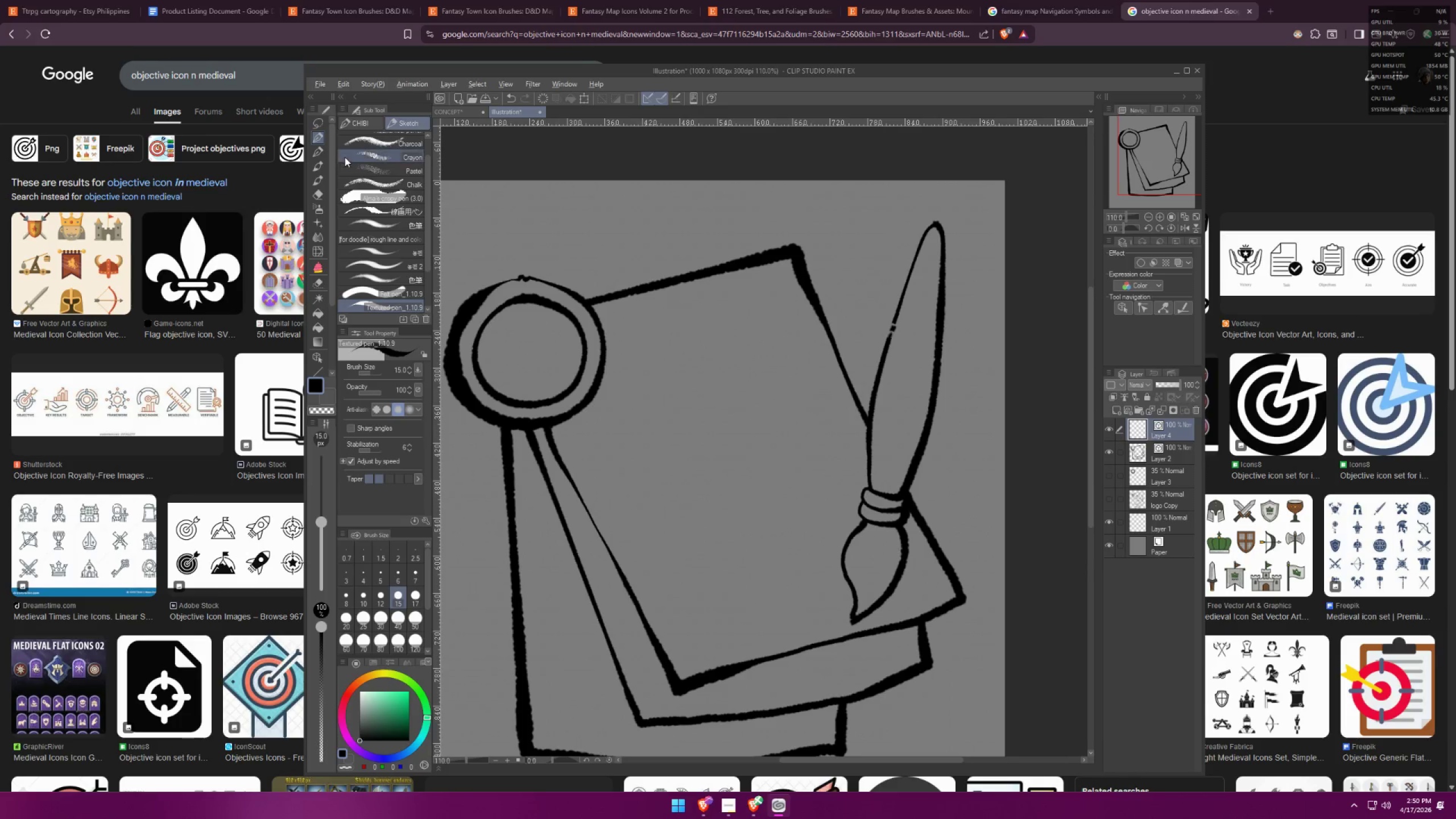 
key(Alt+Tab)
 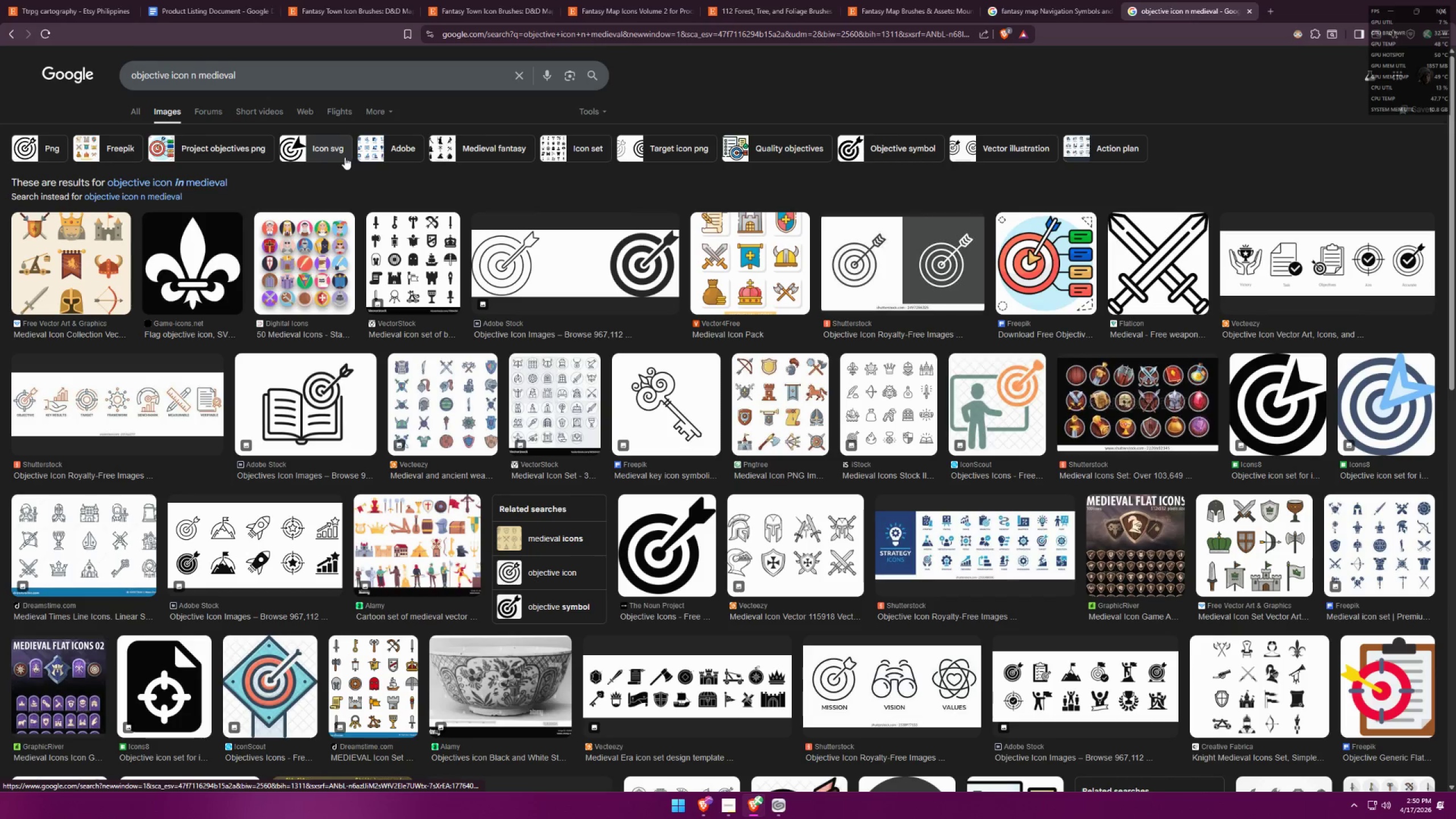 
key(Alt+AltLeft)
 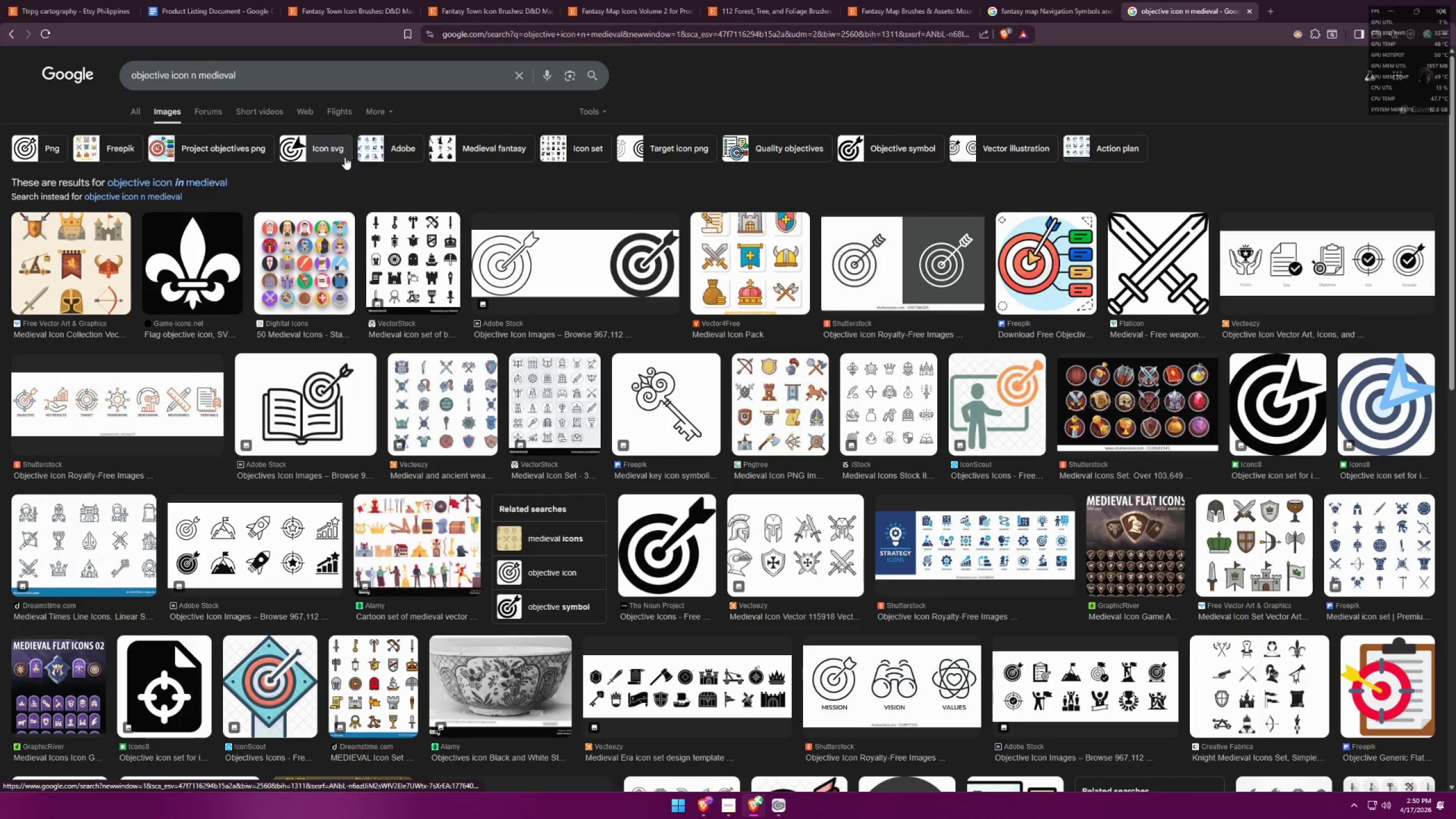 
key(Alt+Tab)
 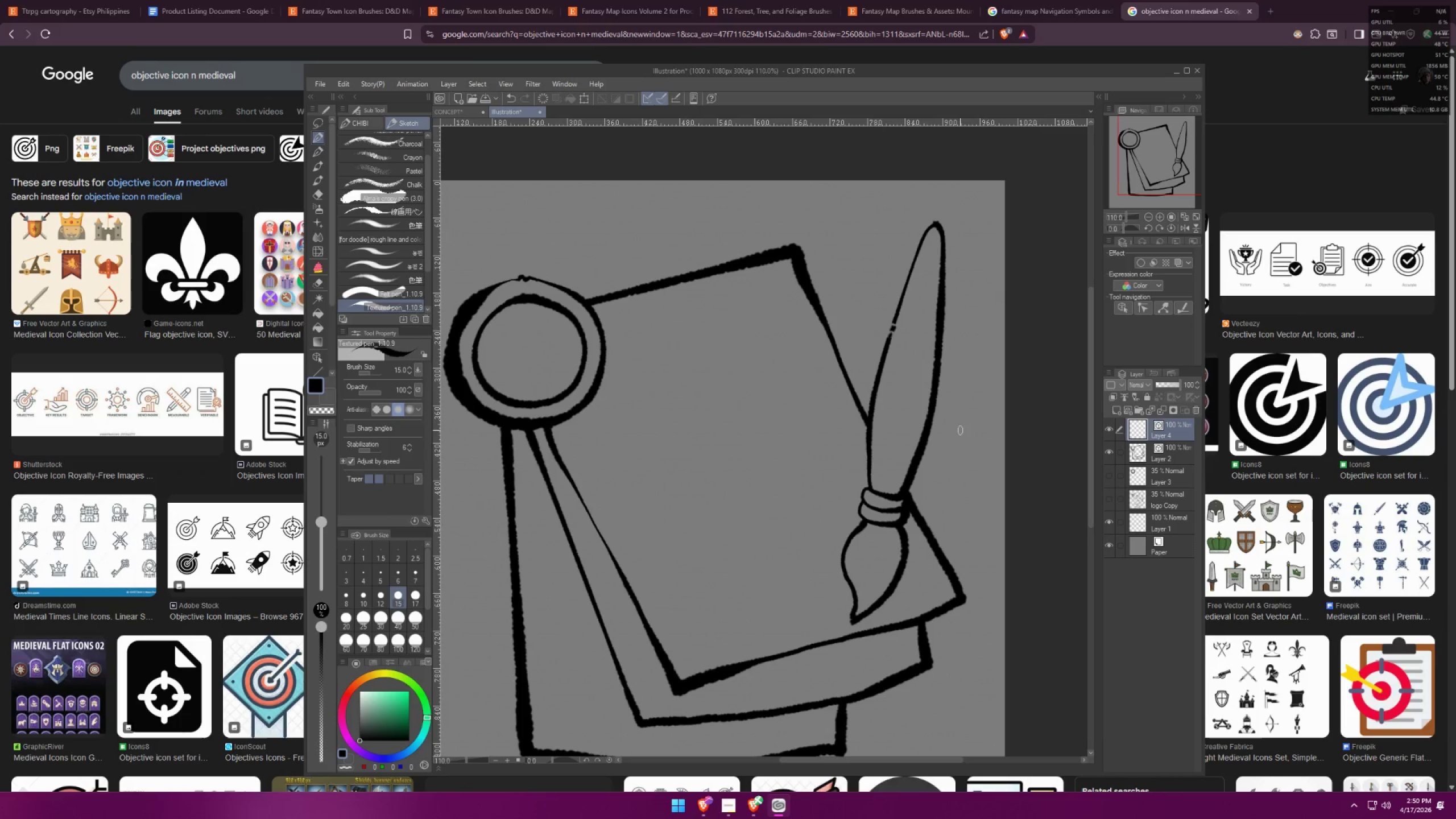 
left_click([1108, 495])
 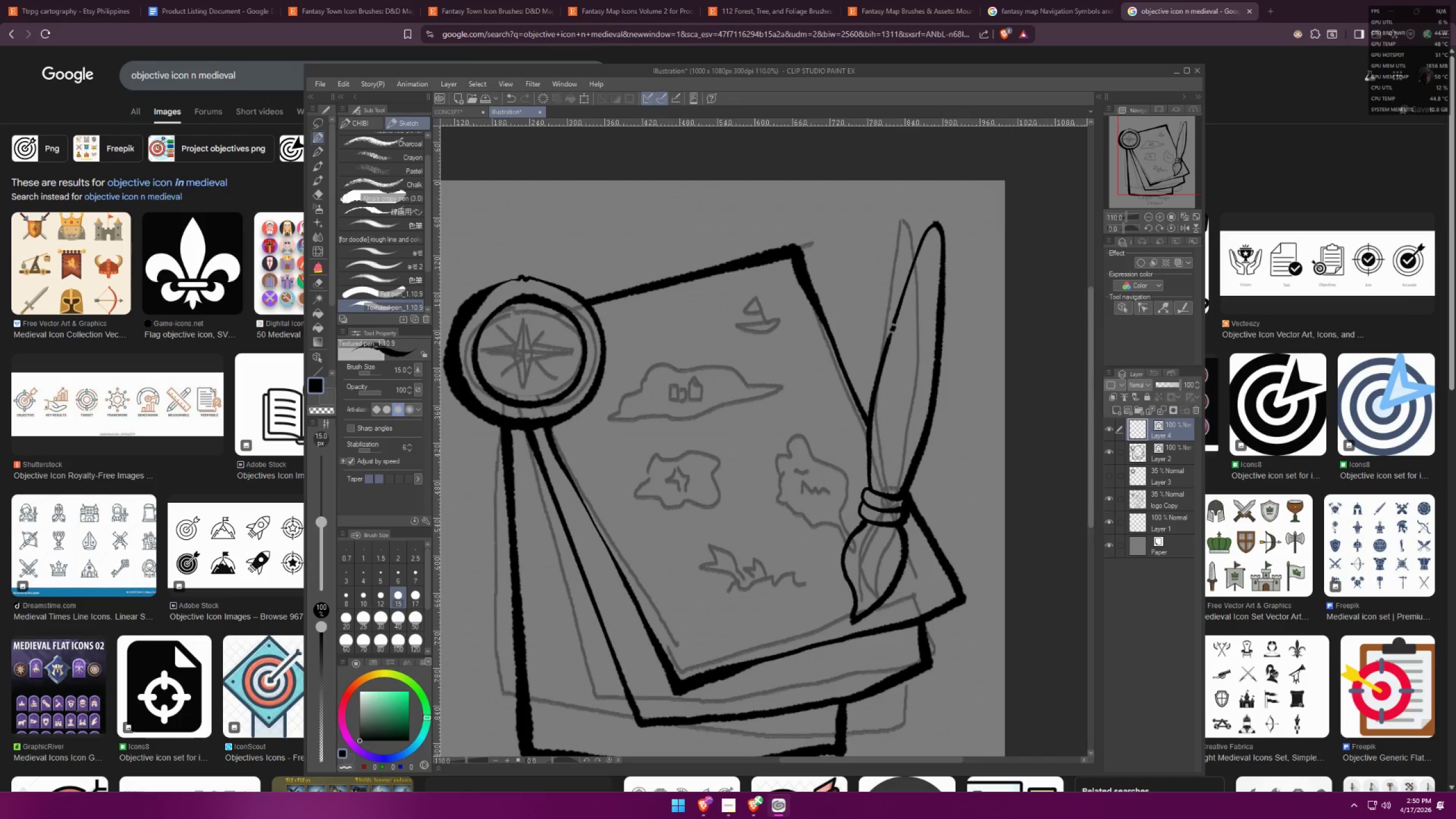 
hold_key(key=Space, duration=0.5)
 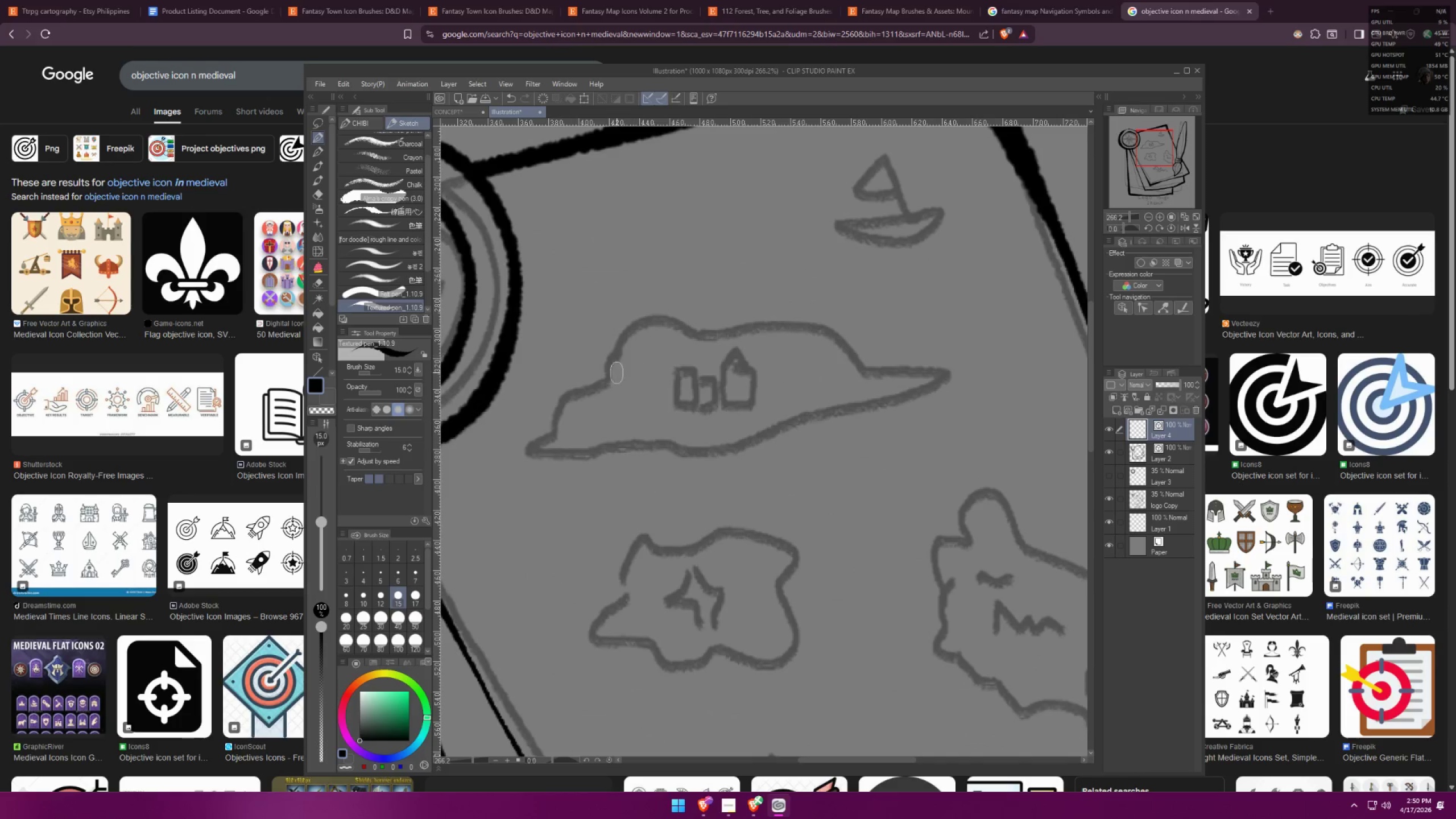 
scroll: coordinate [635, 369], scroll_direction: up, amount: 12.0
 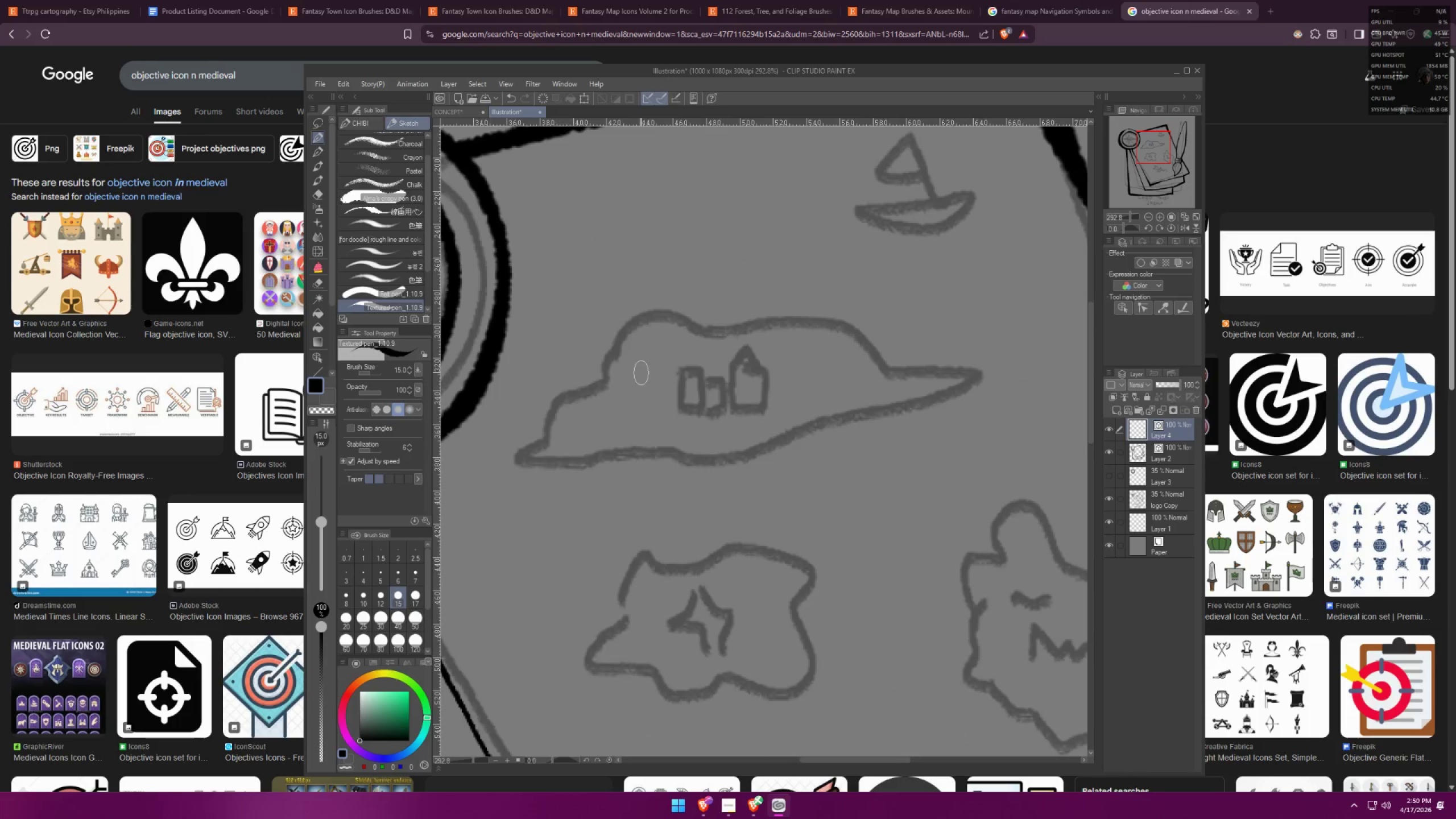 
key(BracketLeft)
 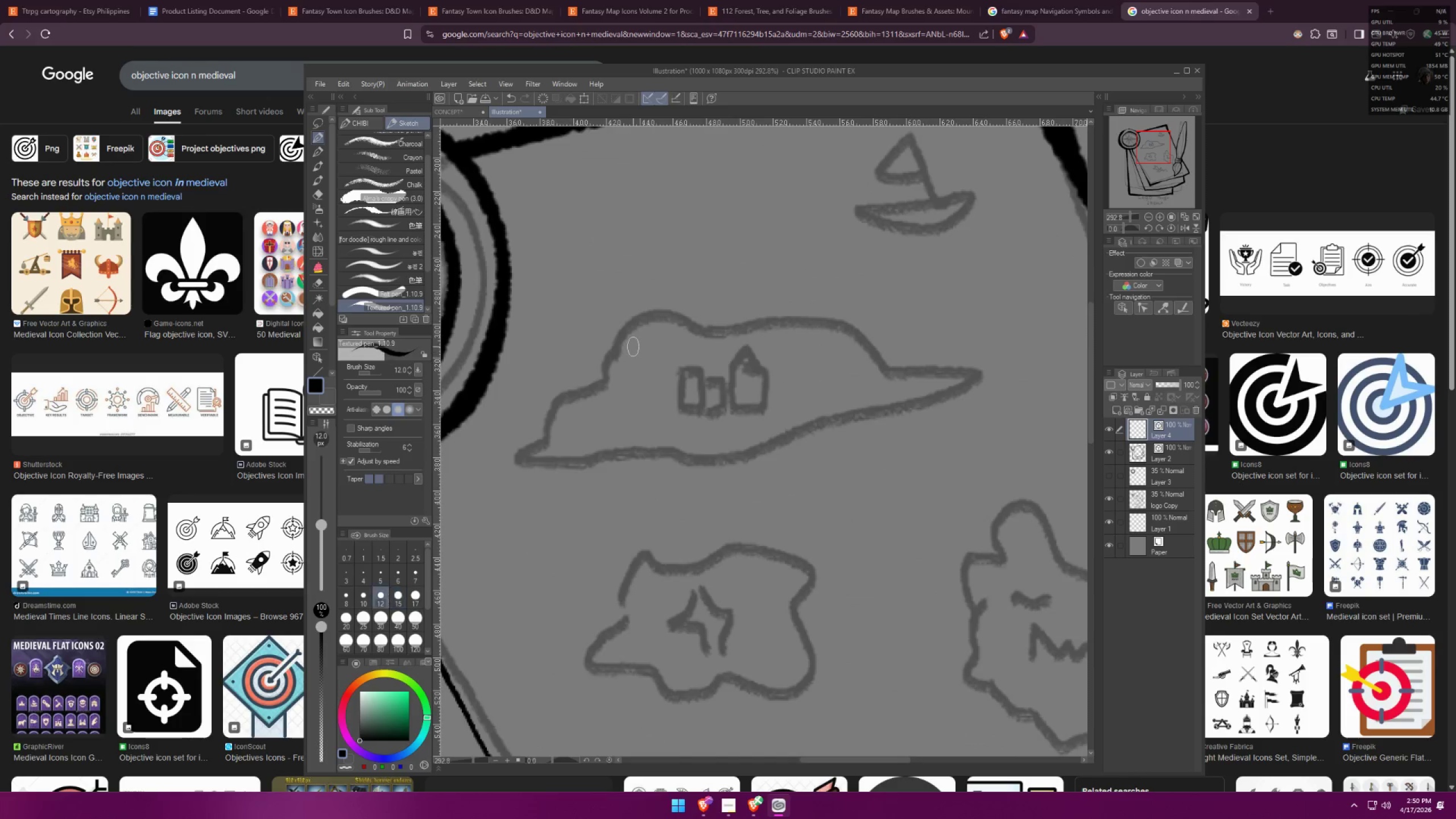 
key(BracketLeft)
 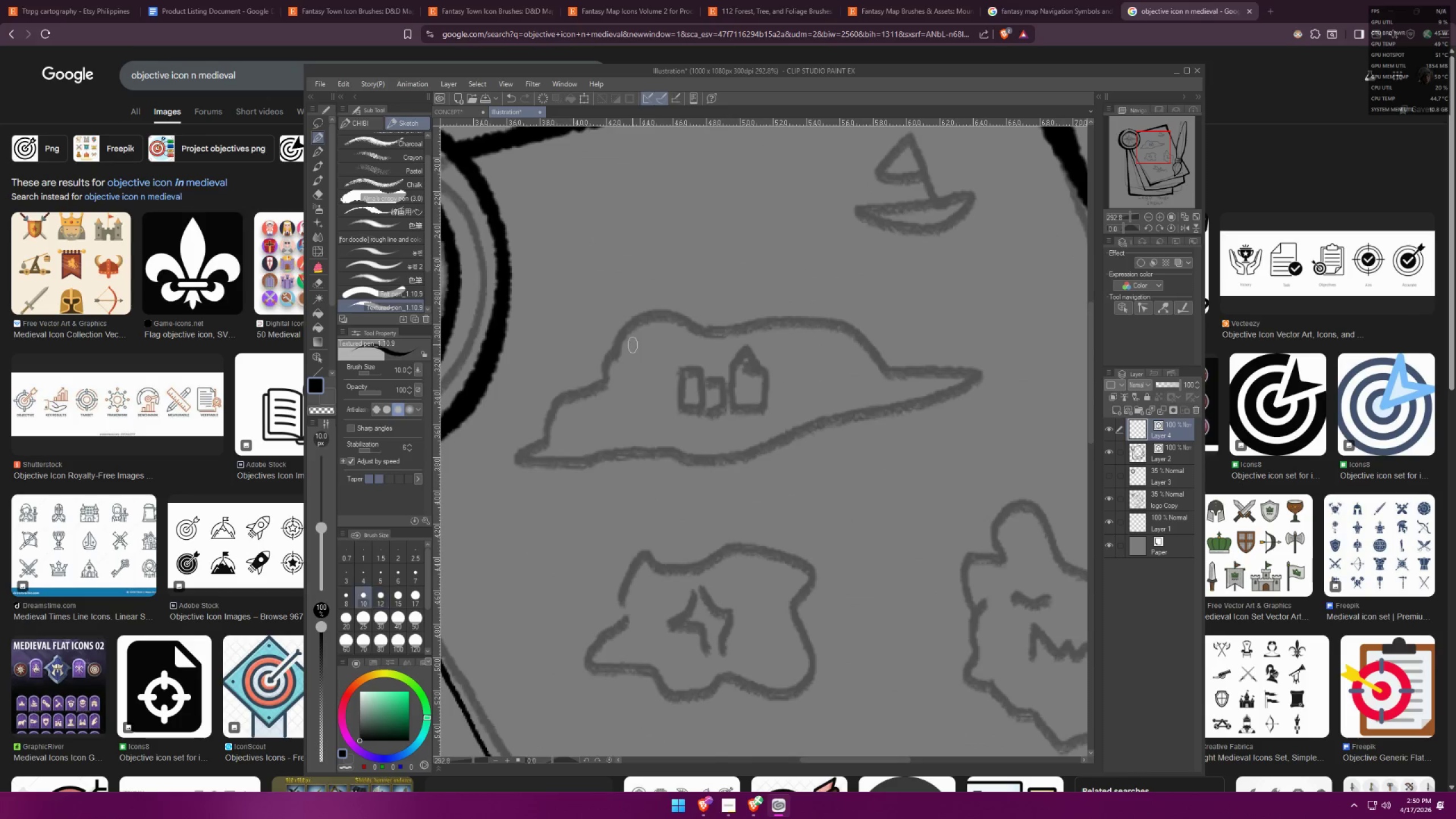 
key(BracketLeft)
 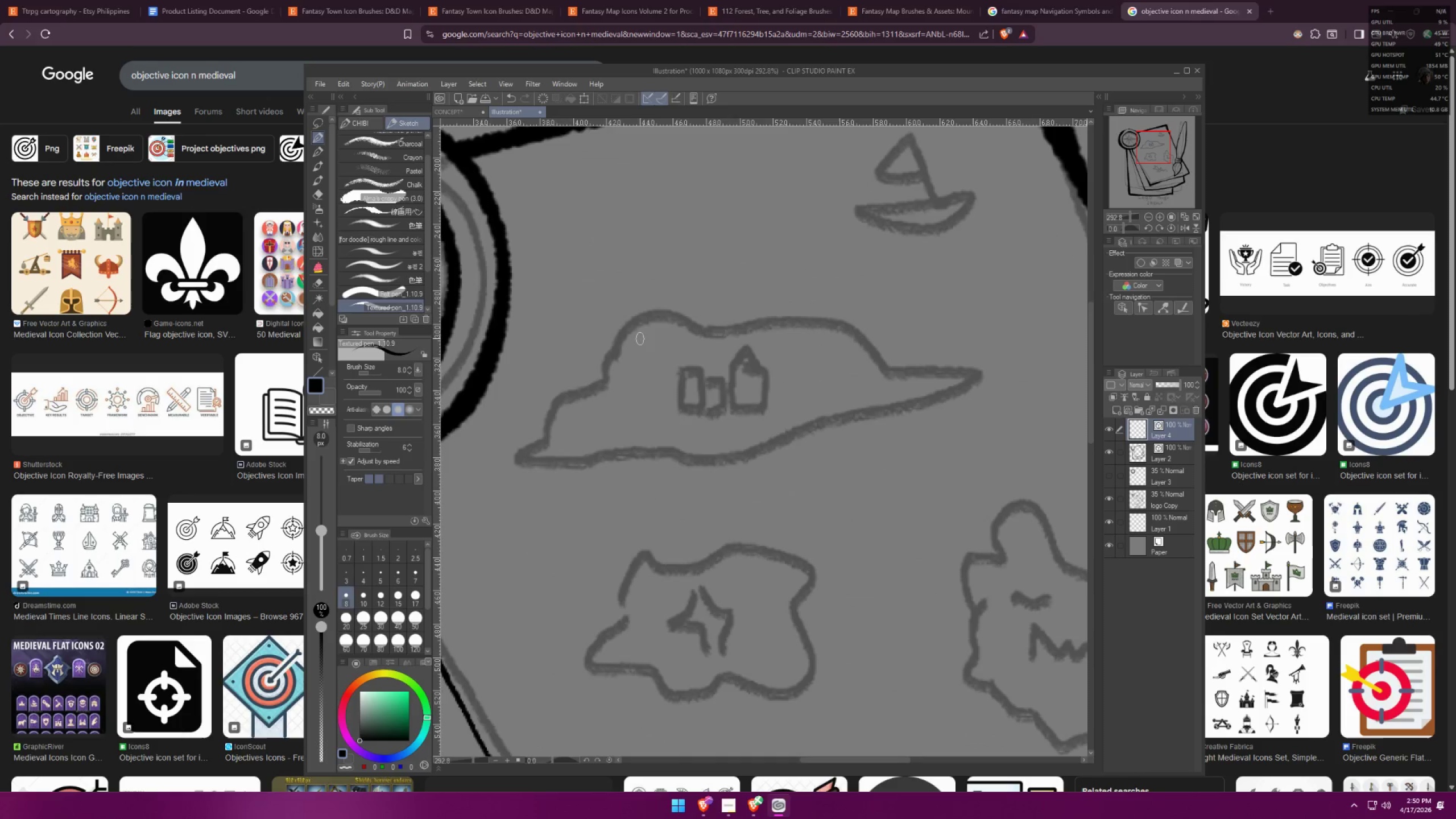 
key(BracketLeft)
 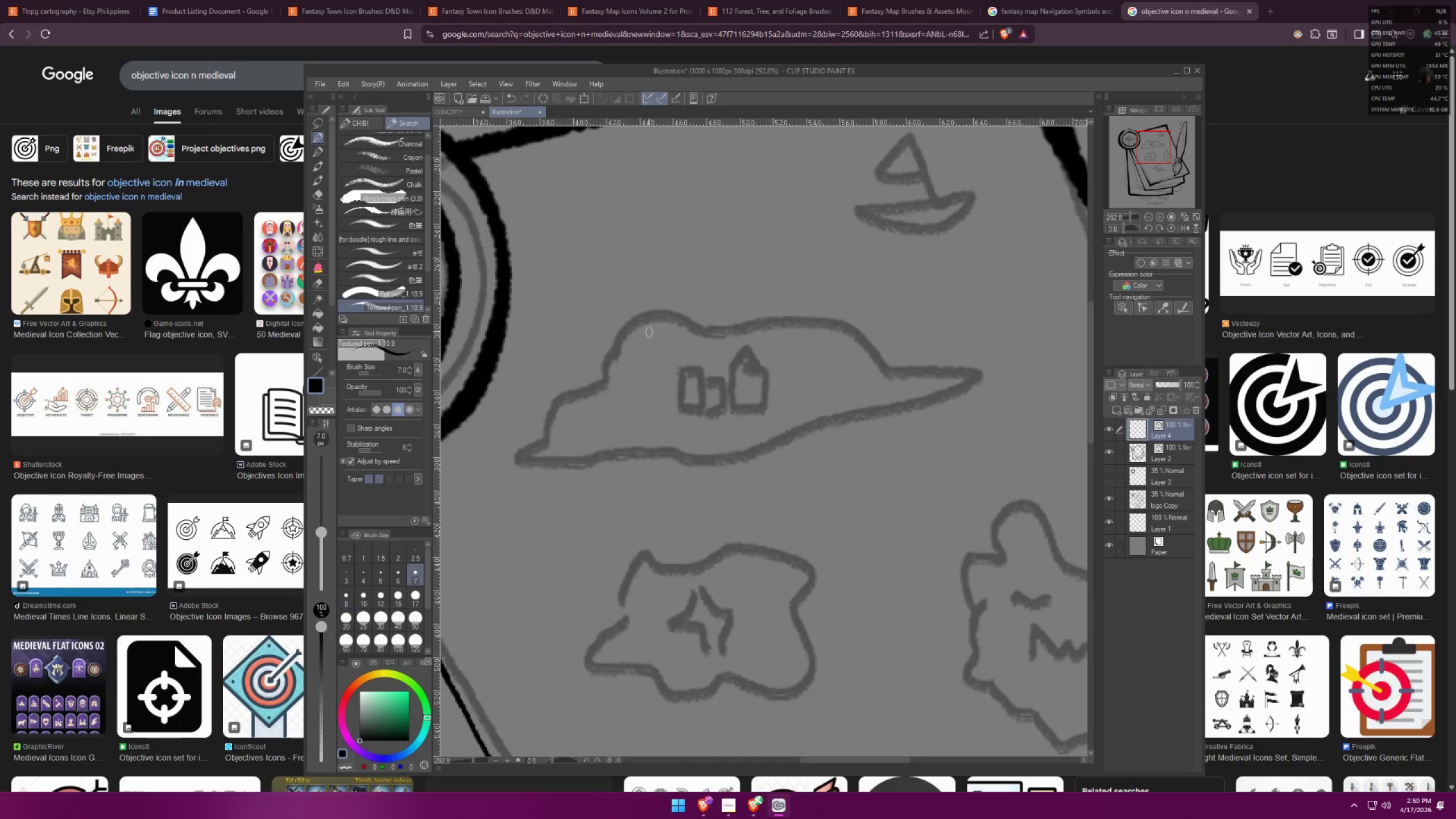 
key(BracketLeft)
 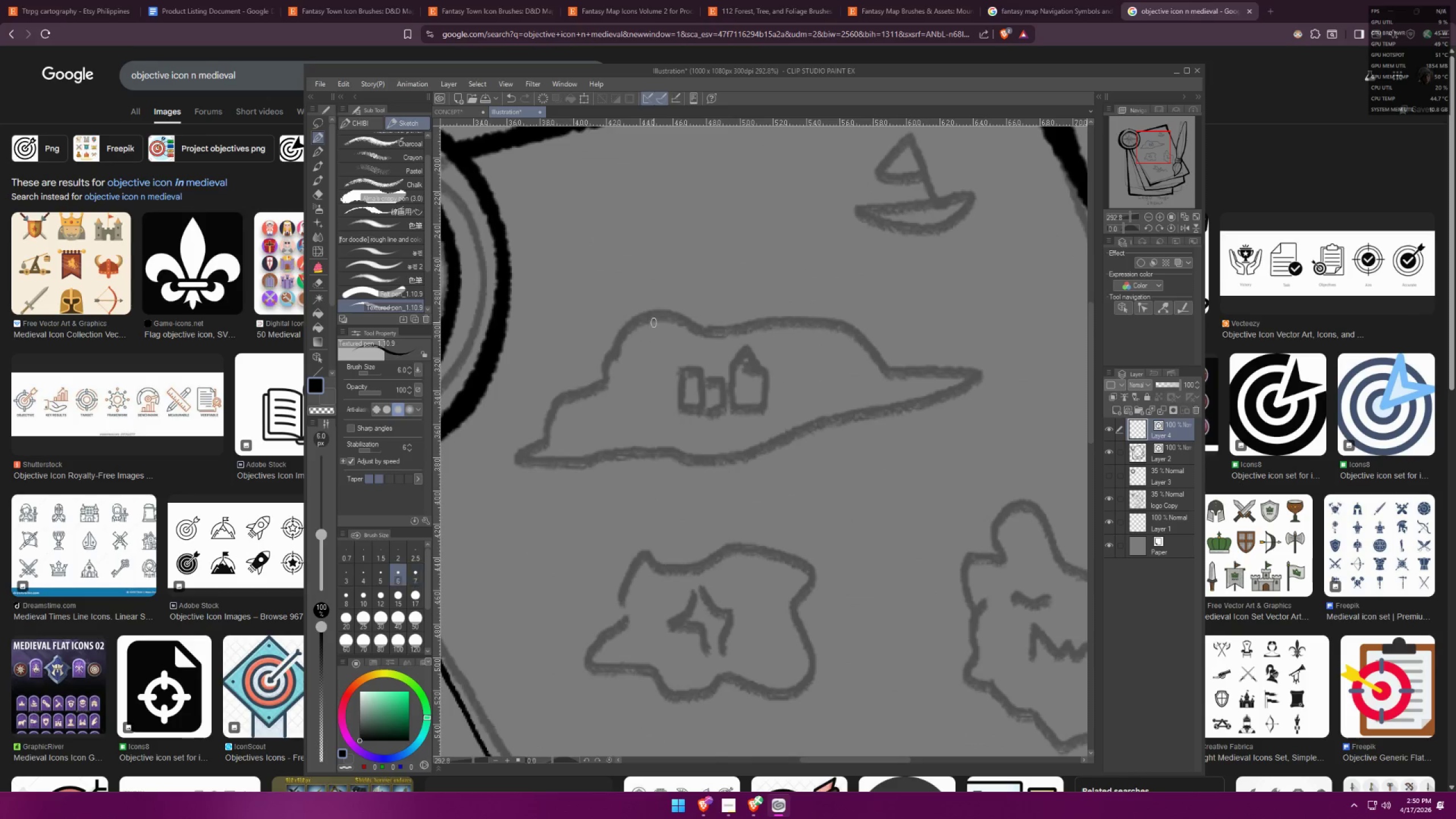 
left_click_drag(start_coordinate=[653, 322], to_coordinate=[607, 374])
 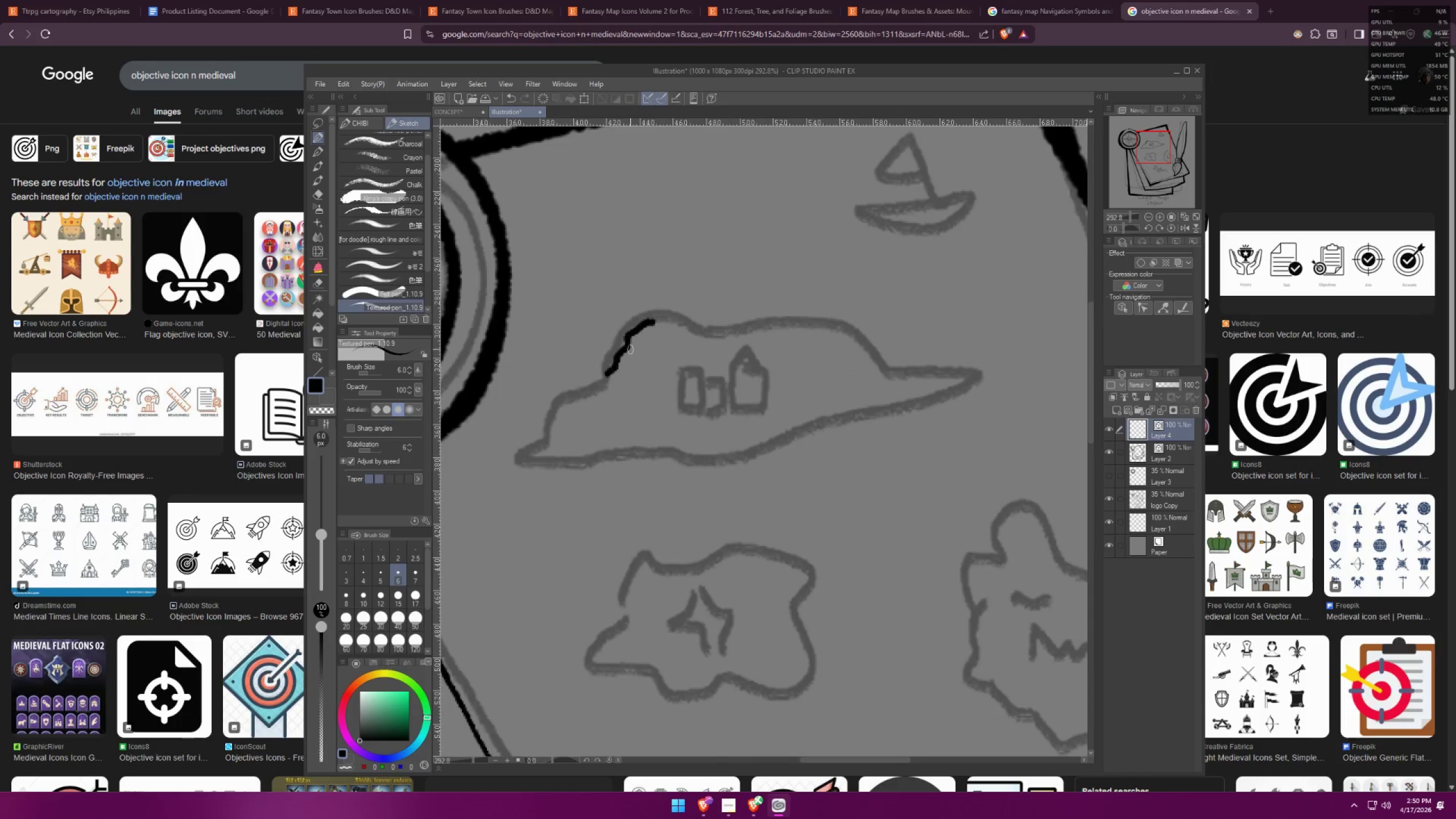 
key(Control+ControlLeft)
 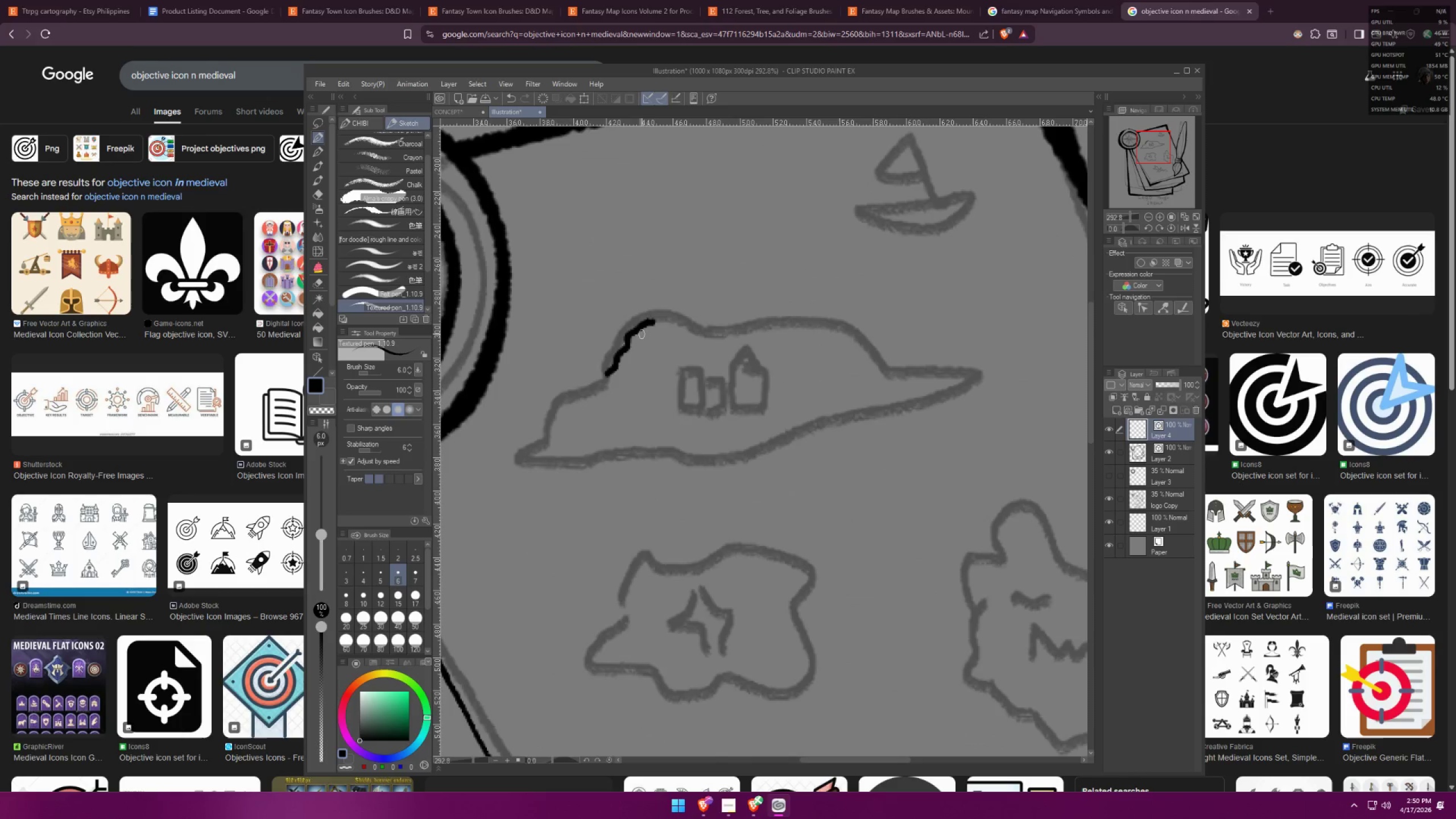 
key(Control+Z)
 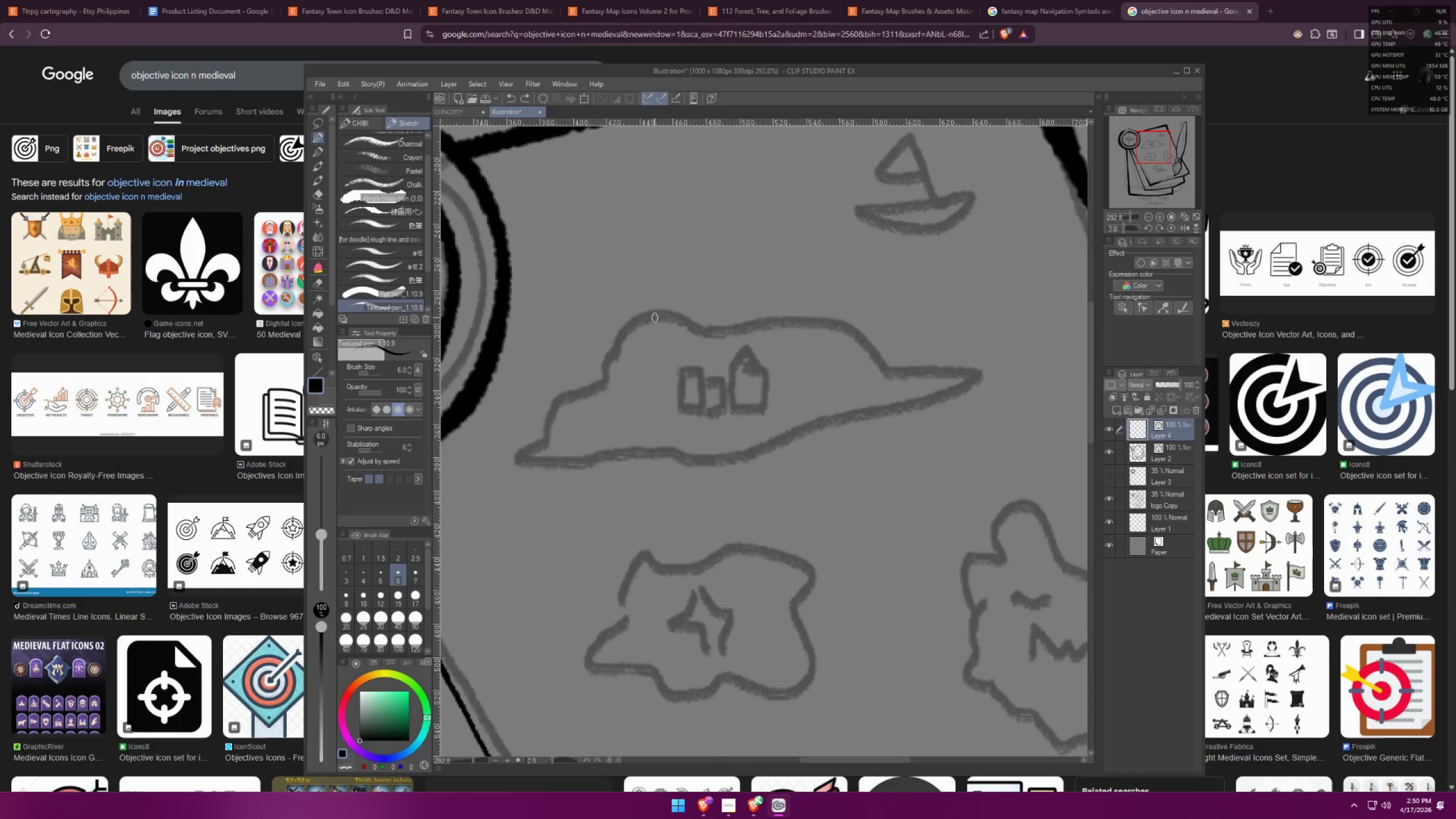 
left_click_drag(start_coordinate=[653, 316], to_coordinate=[866, 439])
 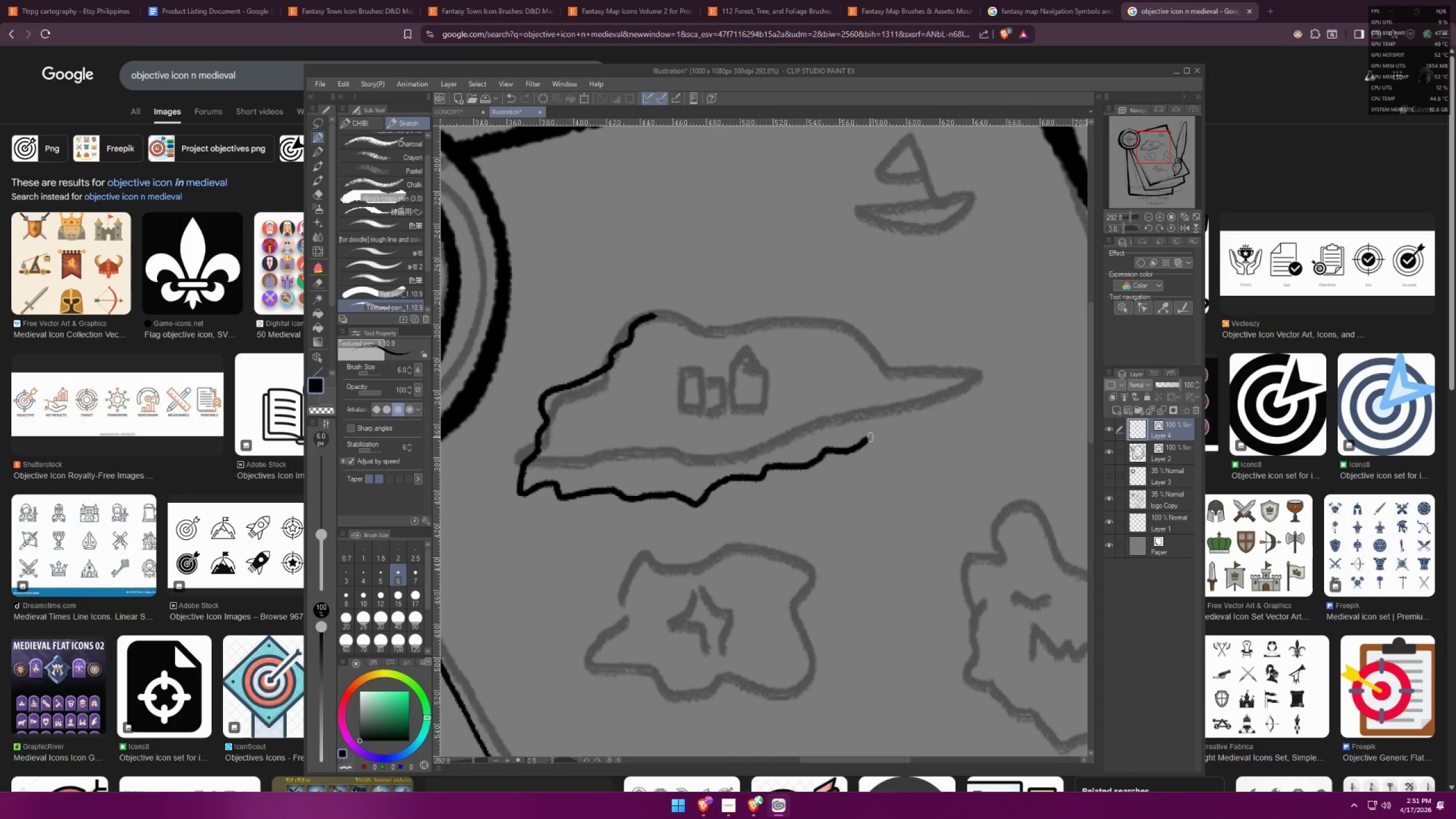 
left_click_drag(start_coordinate=[870, 436], to_coordinate=[654, 315])
 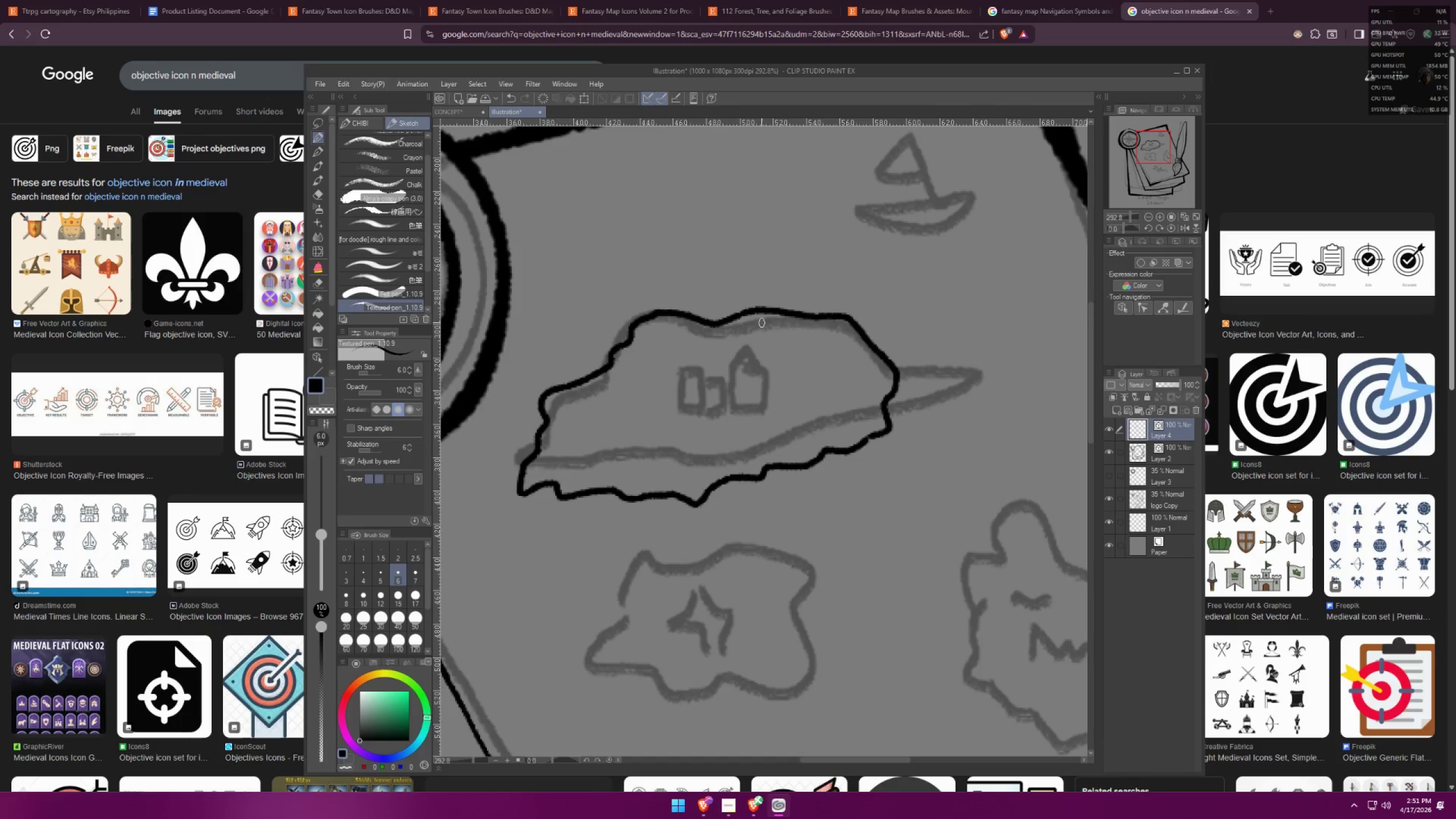 
key(Space)
 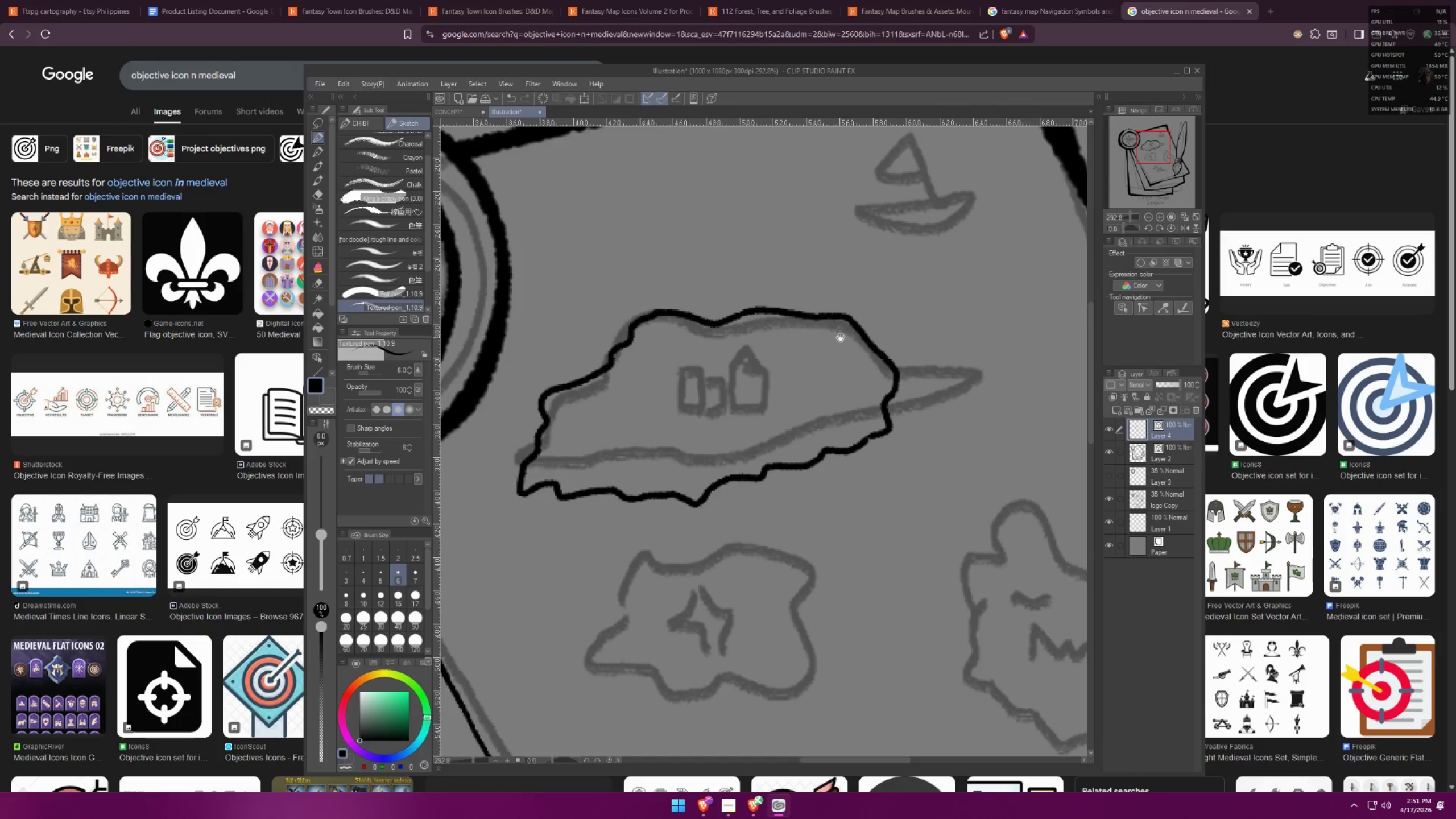 
left_click_drag(start_coordinate=[842, 338], to_coordinate=[727, 341])
 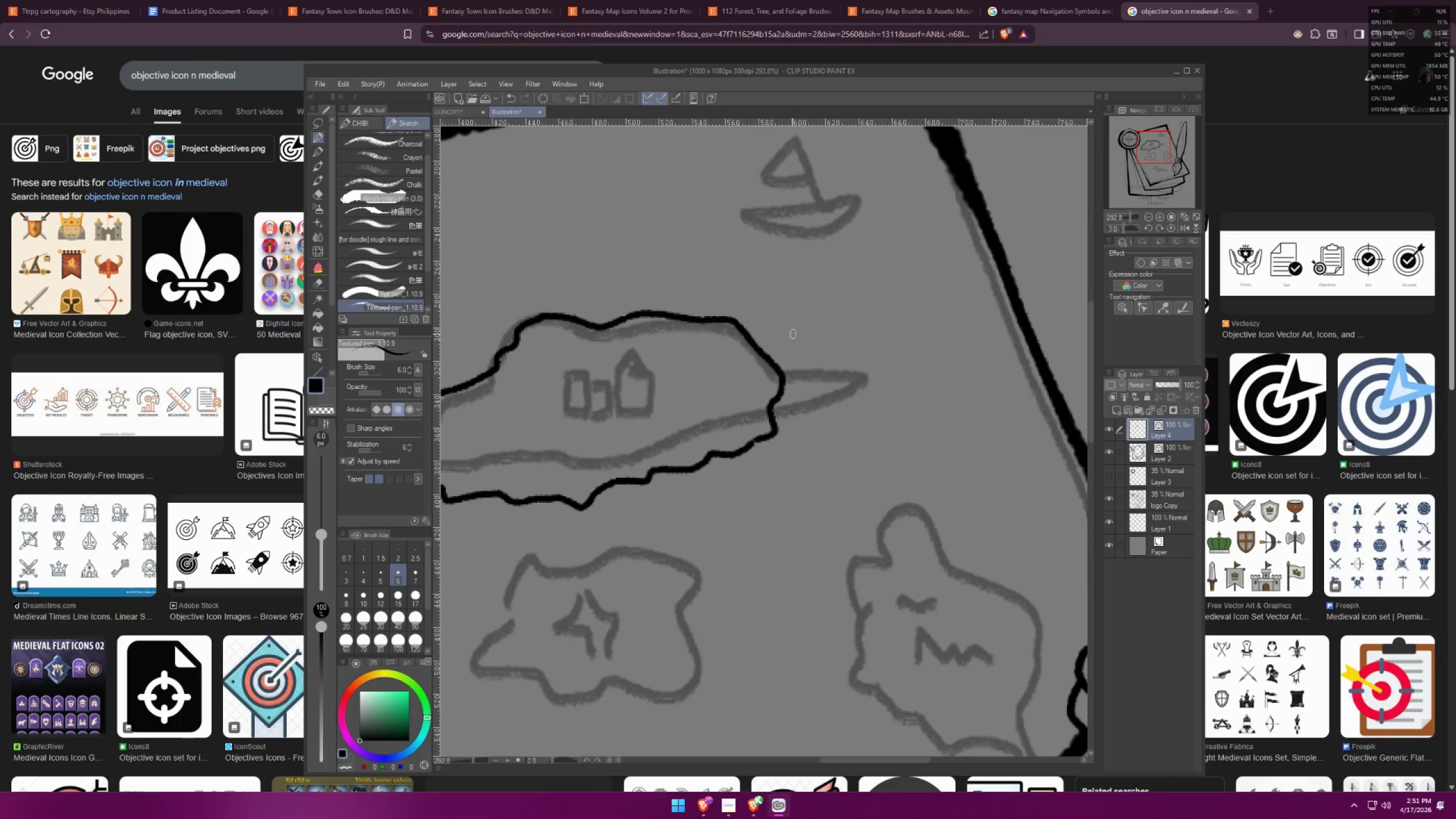 
left_click_drag(start_coordinate=[791, 321], to_coordinate=[795, 317])
 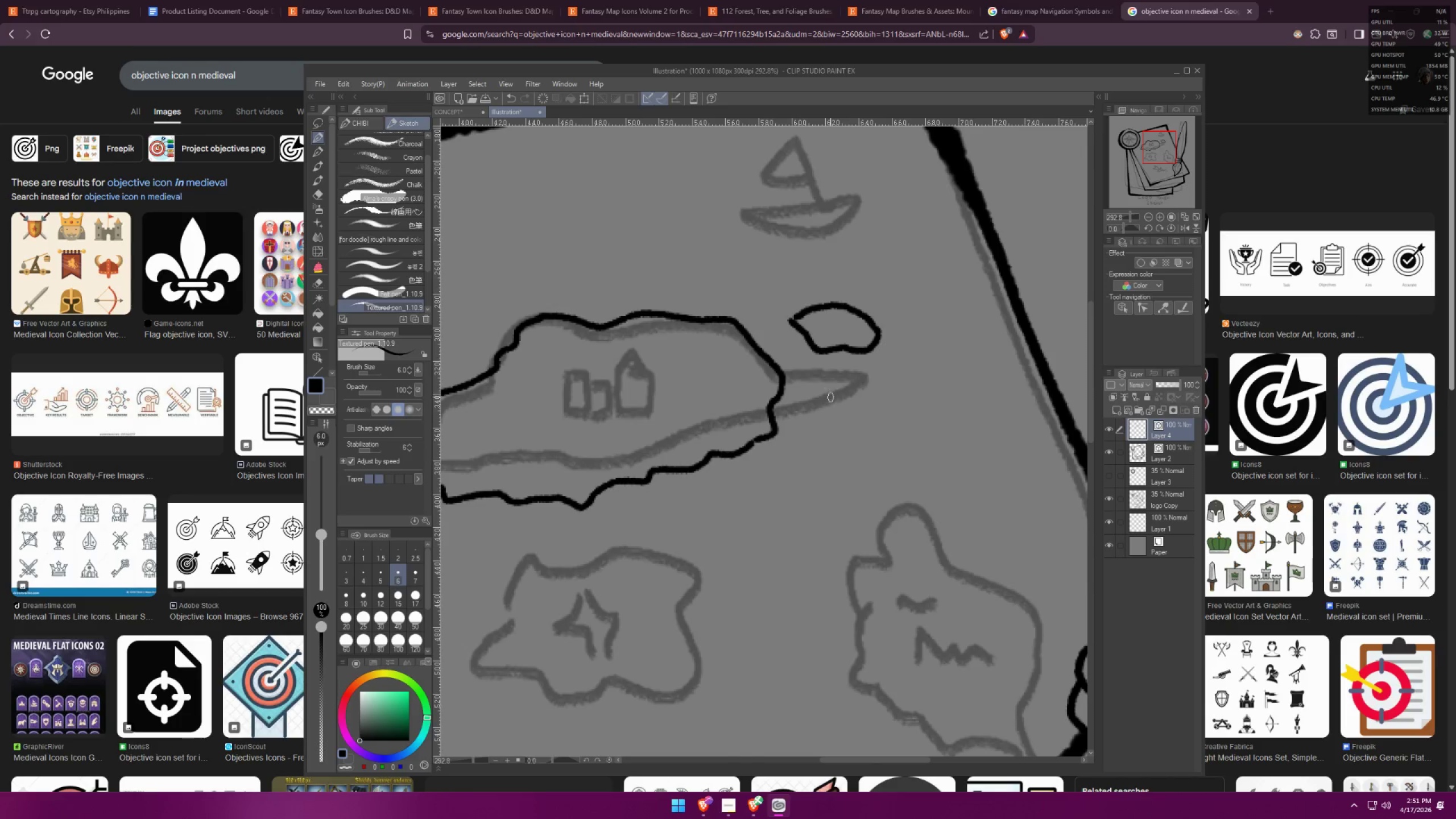 
left_click_drag(start_coordinate=[828, 388], to_coordinate=[822, 428])
 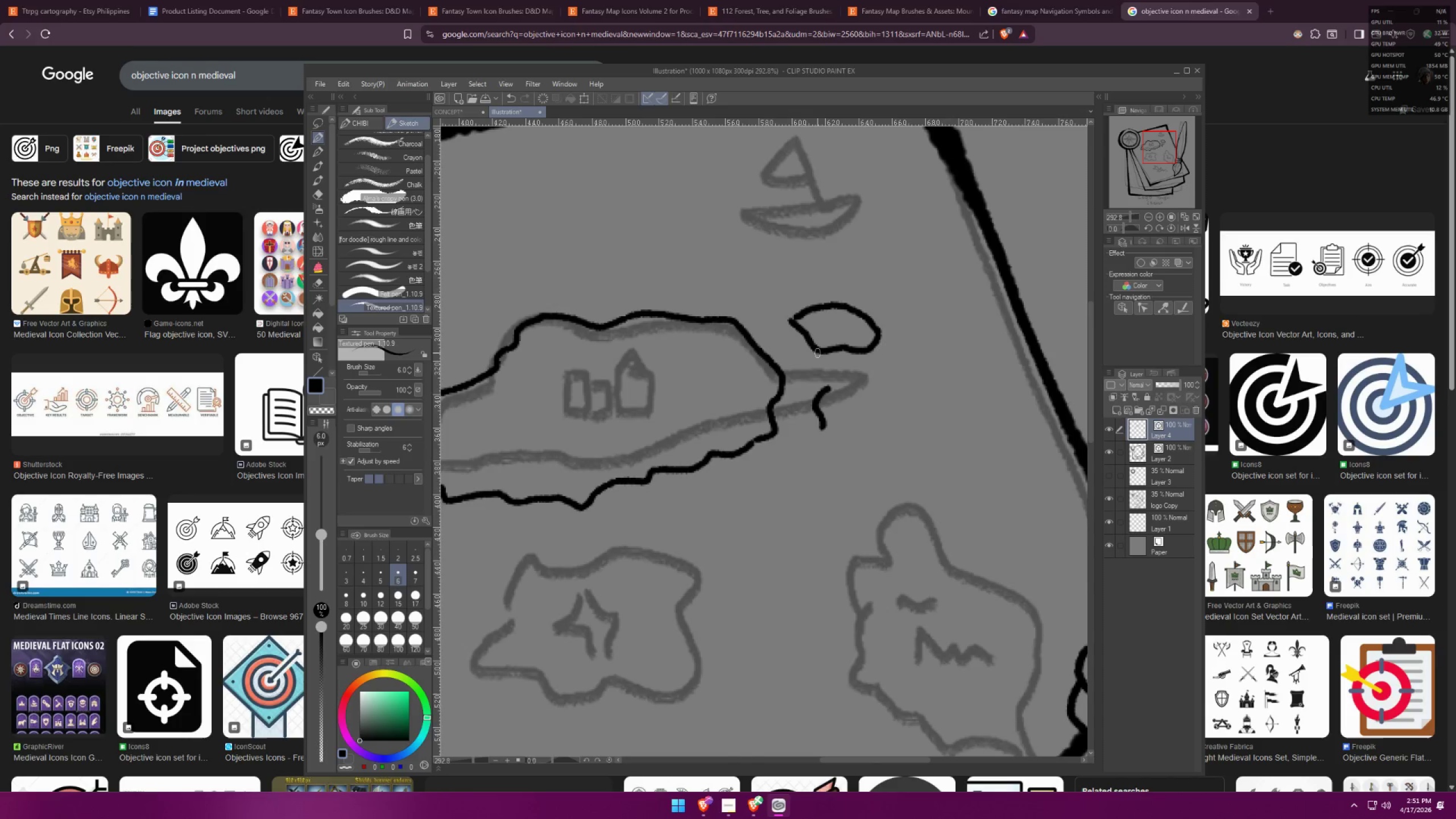 
key(Control+Z)
 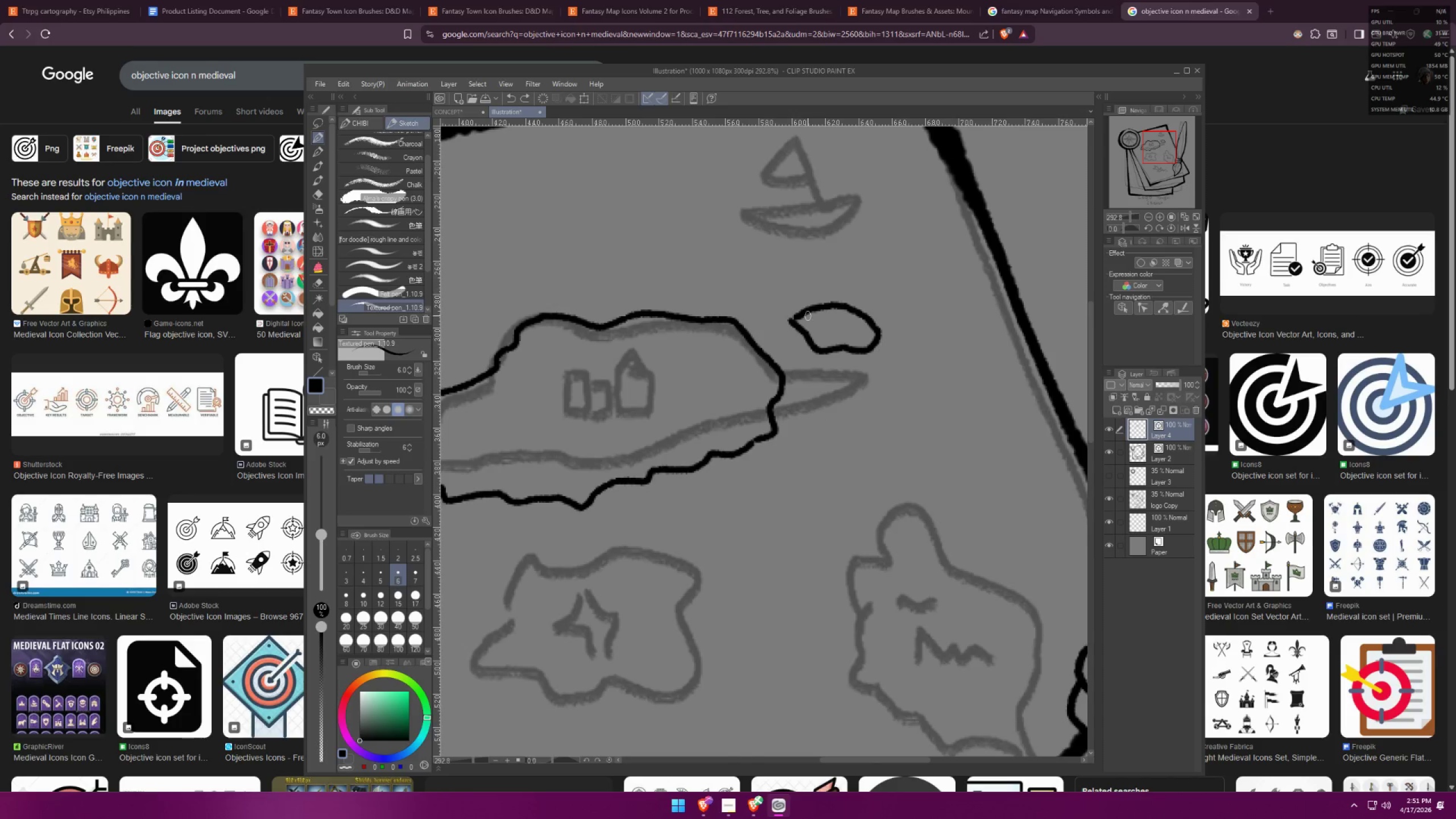 
key(Control+ControlLeft)
 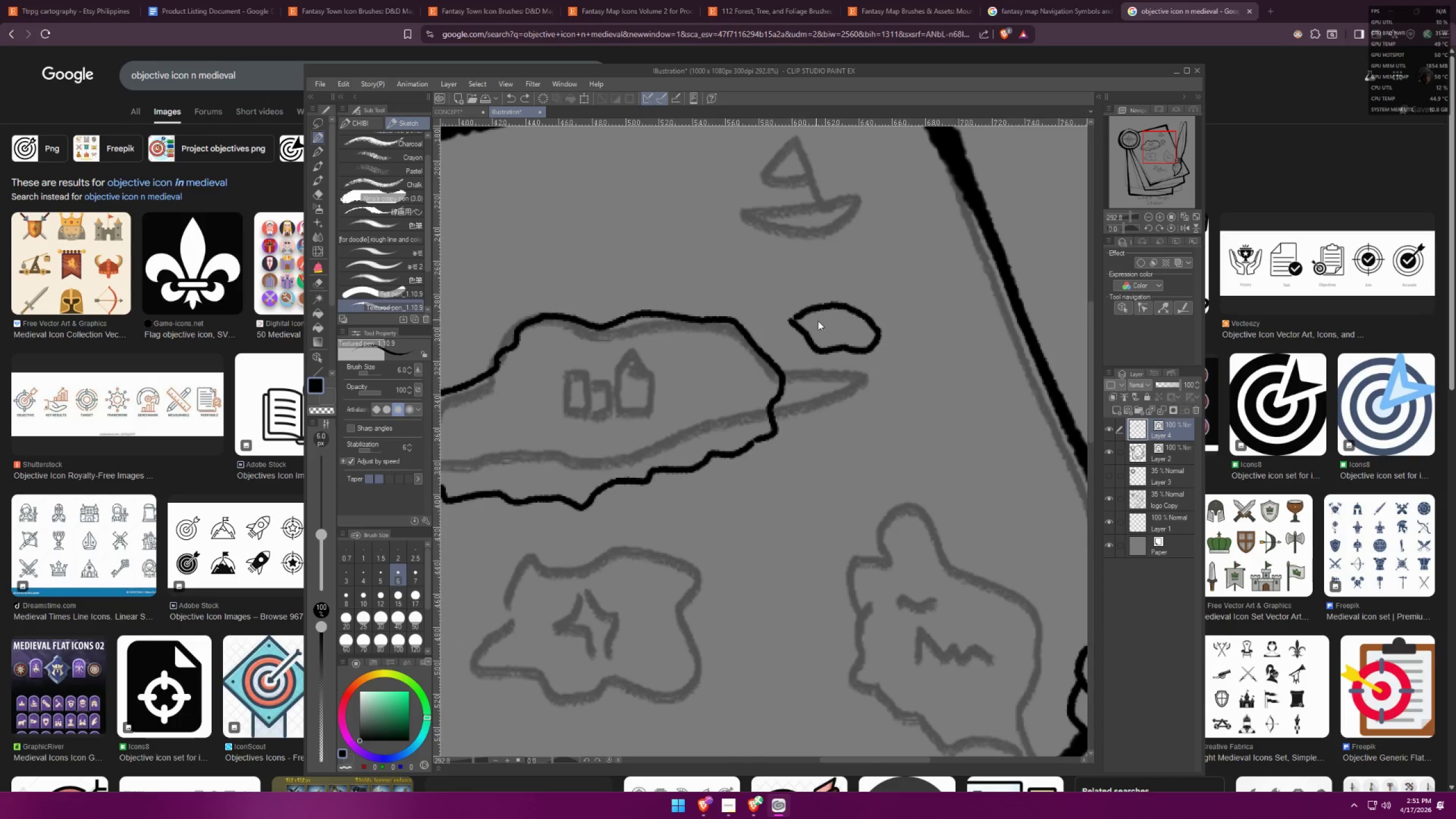 
key(Control+Z)
 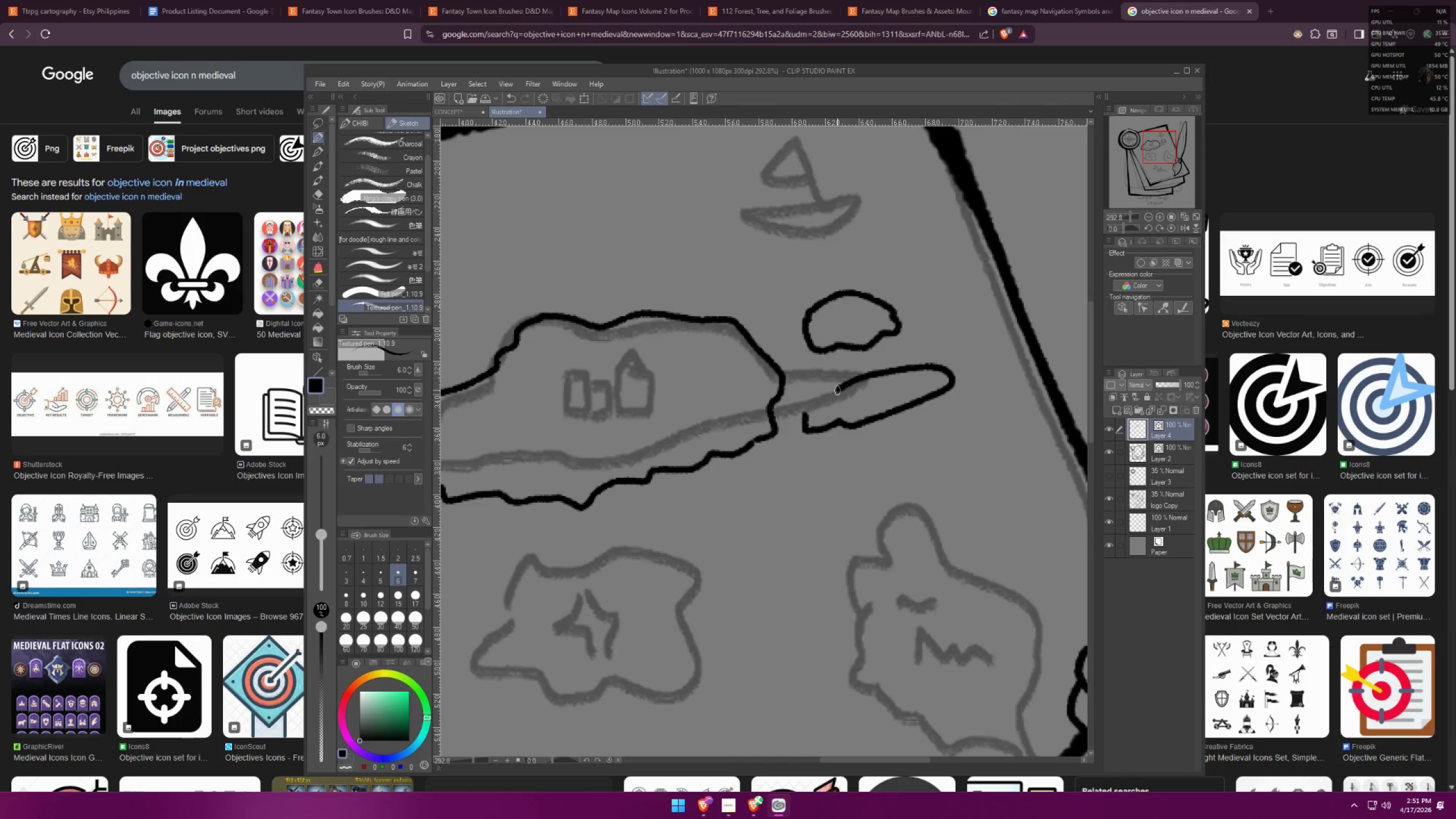 
wait(7.03)
 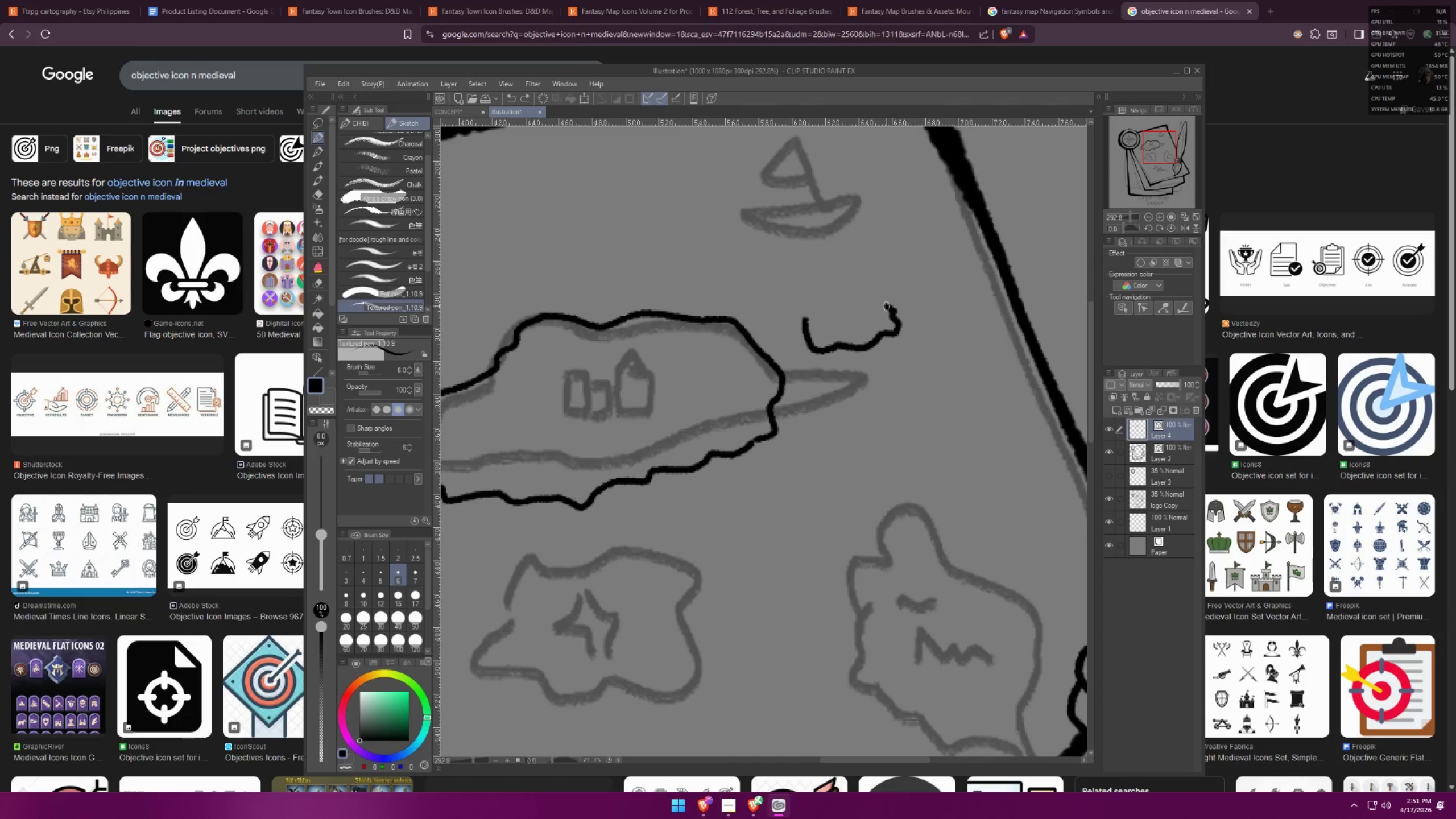 
hold_key(key=Space, duration=0.67)
 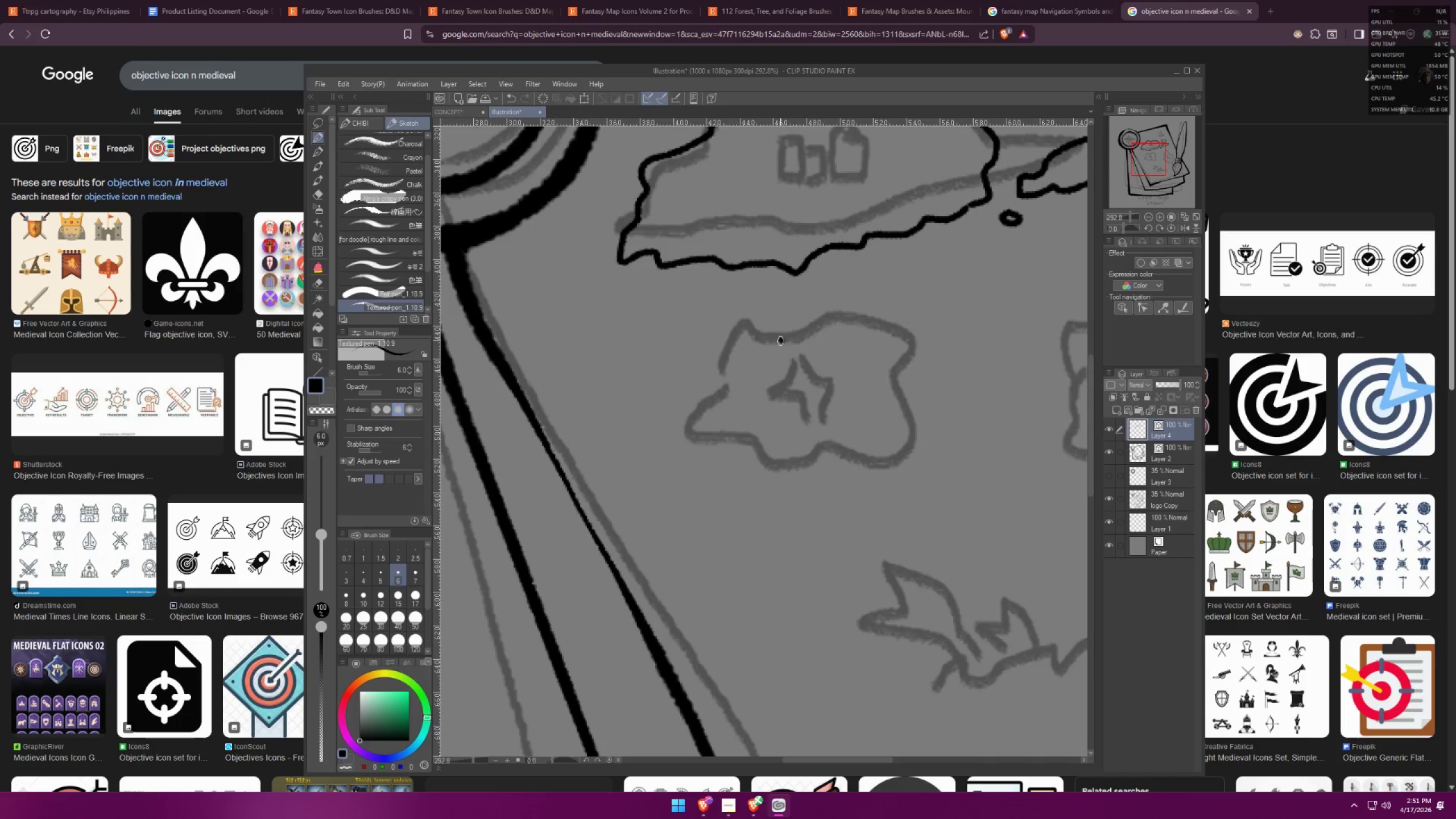 
left_click_drag(start_coordinate=[733, 585], to_coordinate=[929, 383])
 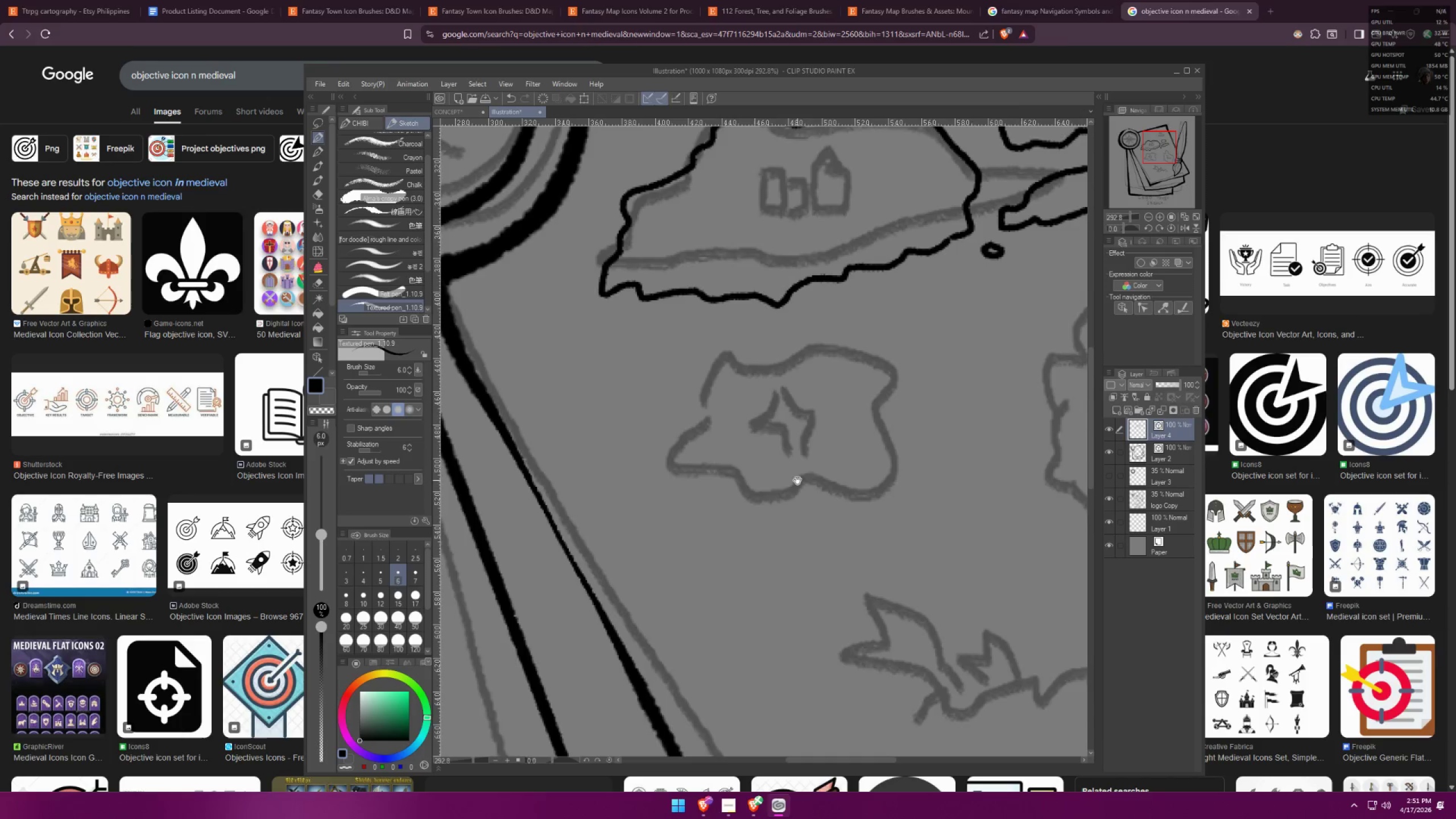 
left_click_drag(start_coordinate=[808, 469], to_coordinate=[826, 436])
 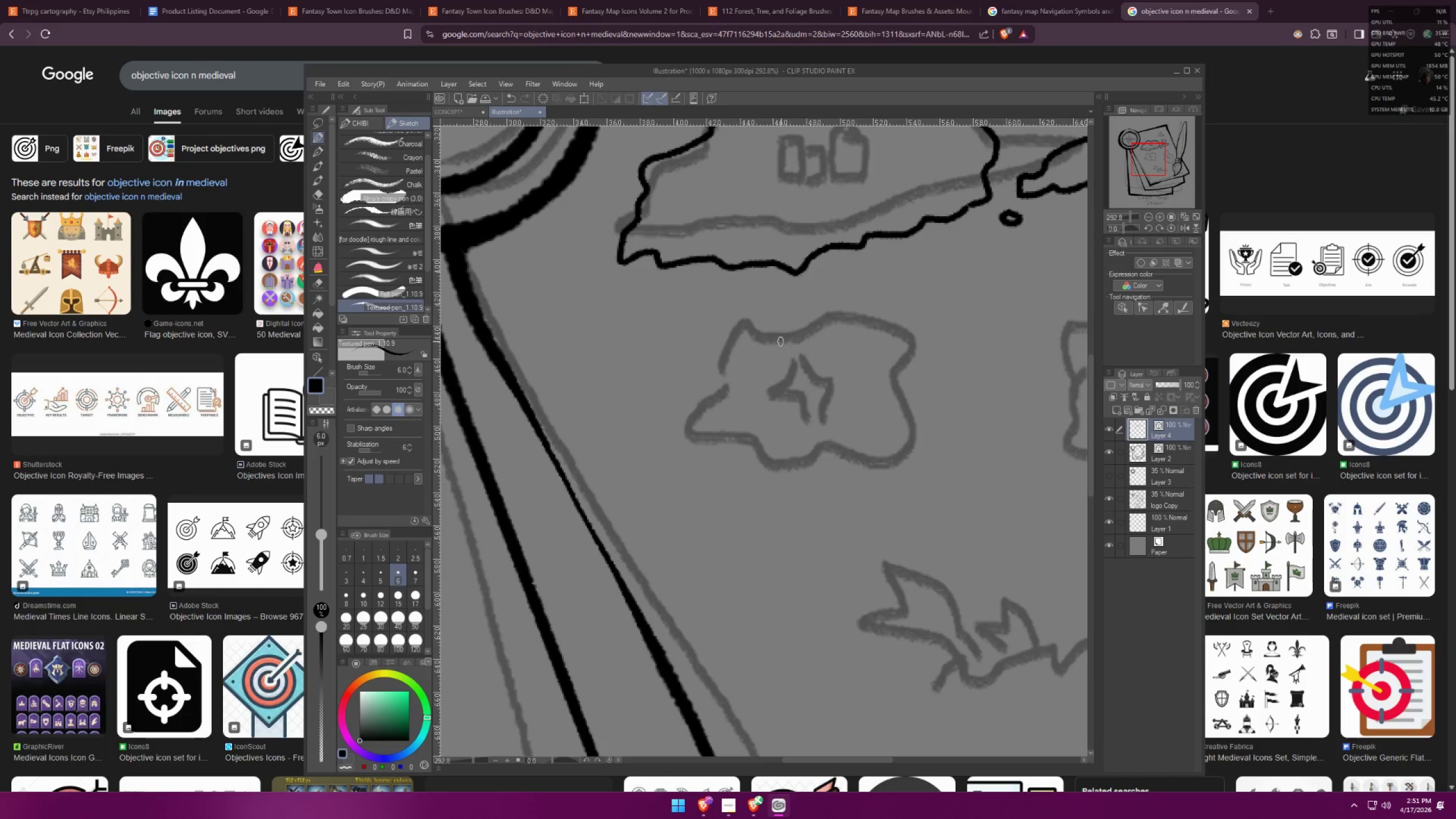 
left_click_drag(start_coordinate=[781, 340], to_coordinate=[917, 512])
 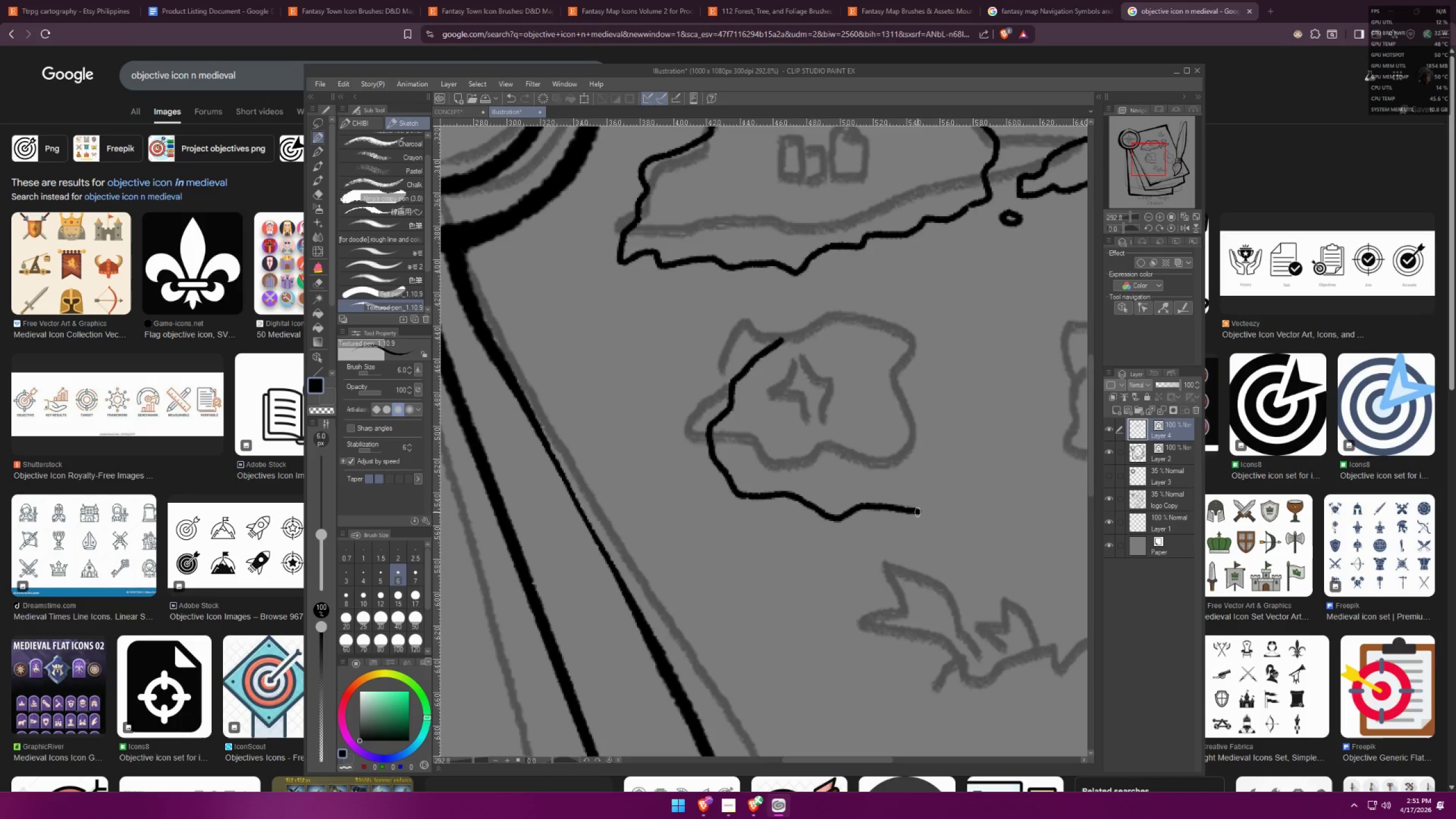 
left_click_drag(start_coordinate=[917, 512], to_coordinate=[783, 342])
 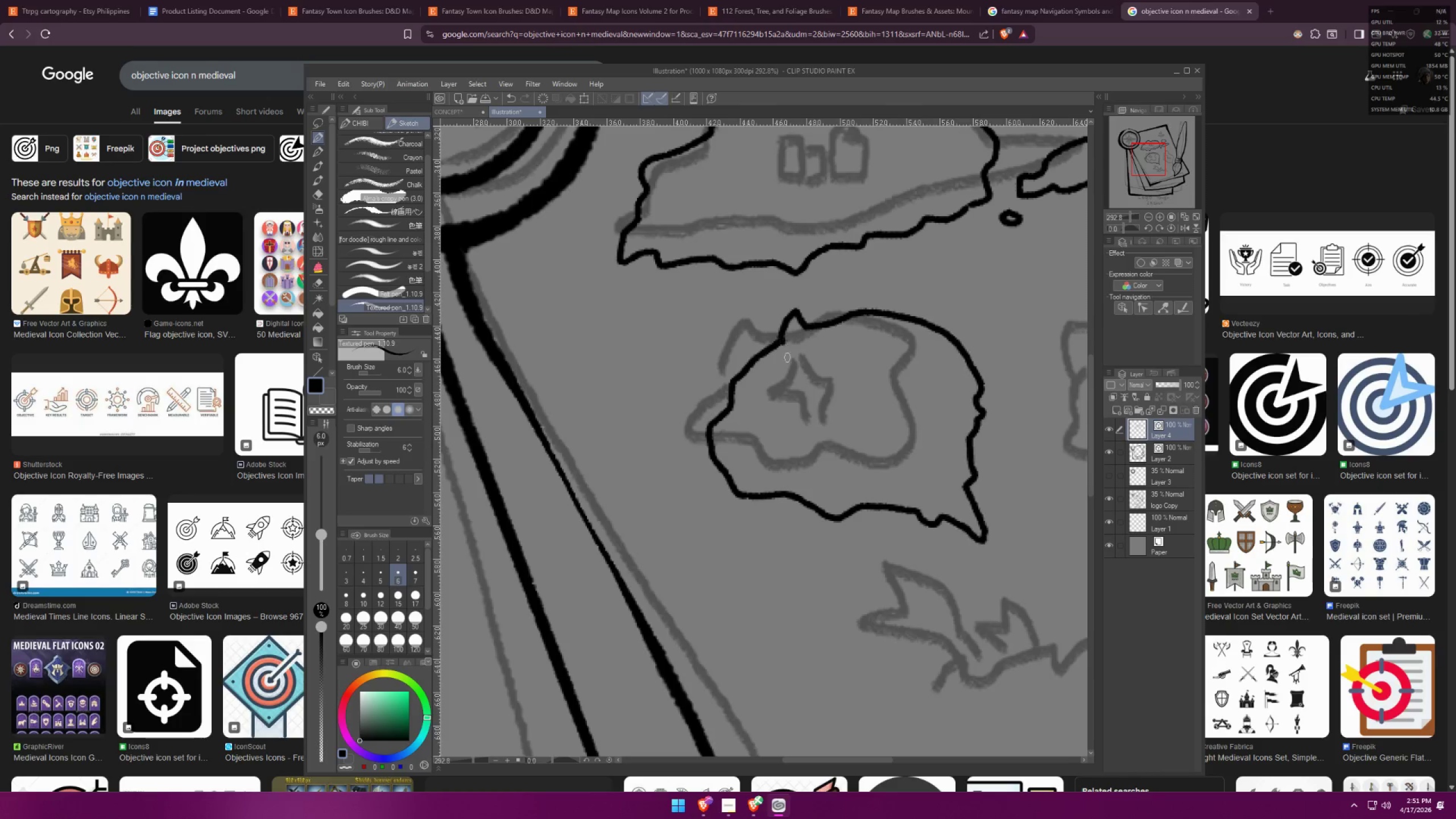 
hold_key(key=Space, duration=0.62)
 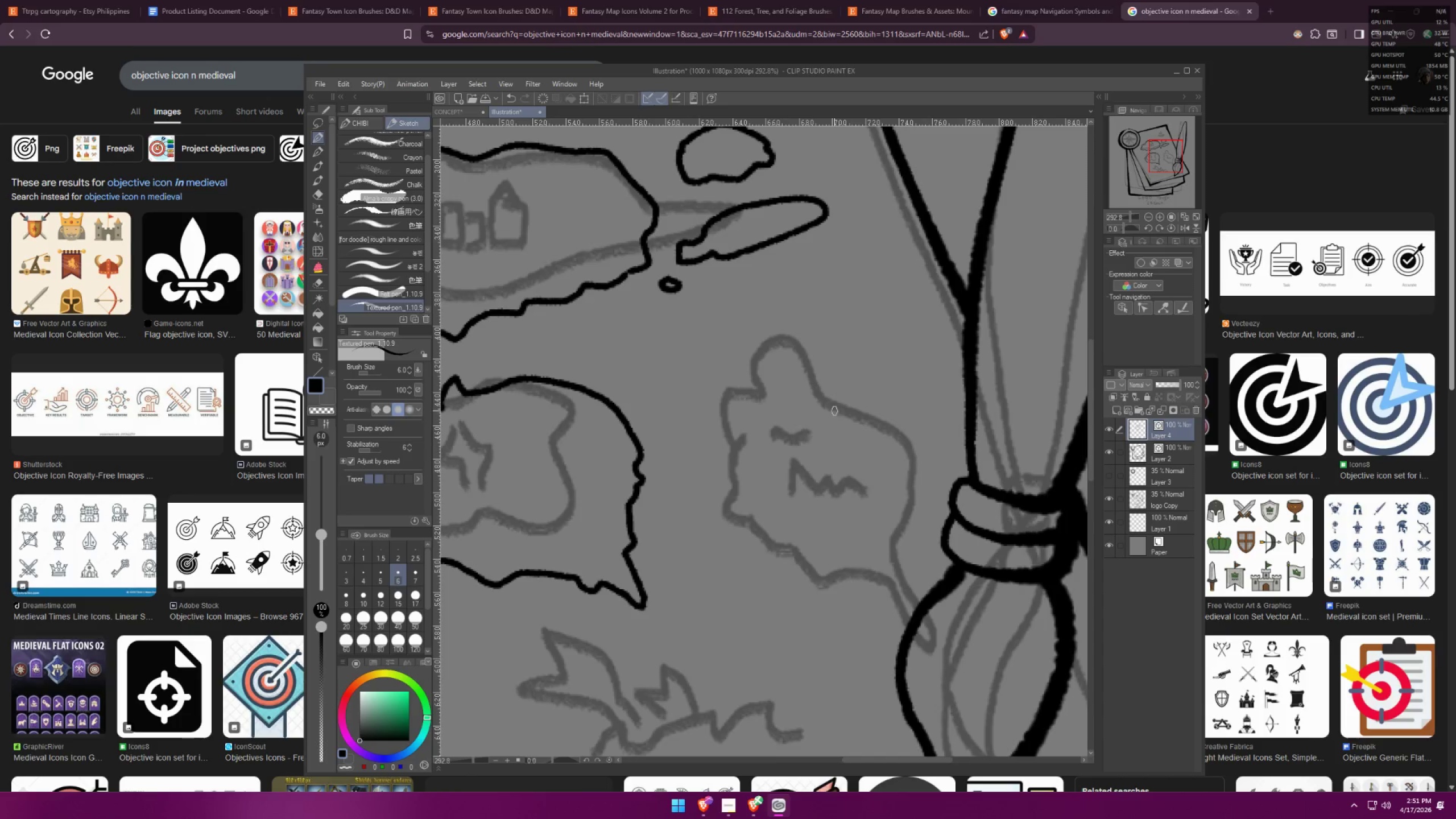 
left_click_drag(start_coordinate=[1011, 478], to_coordinate=[671, 544])
 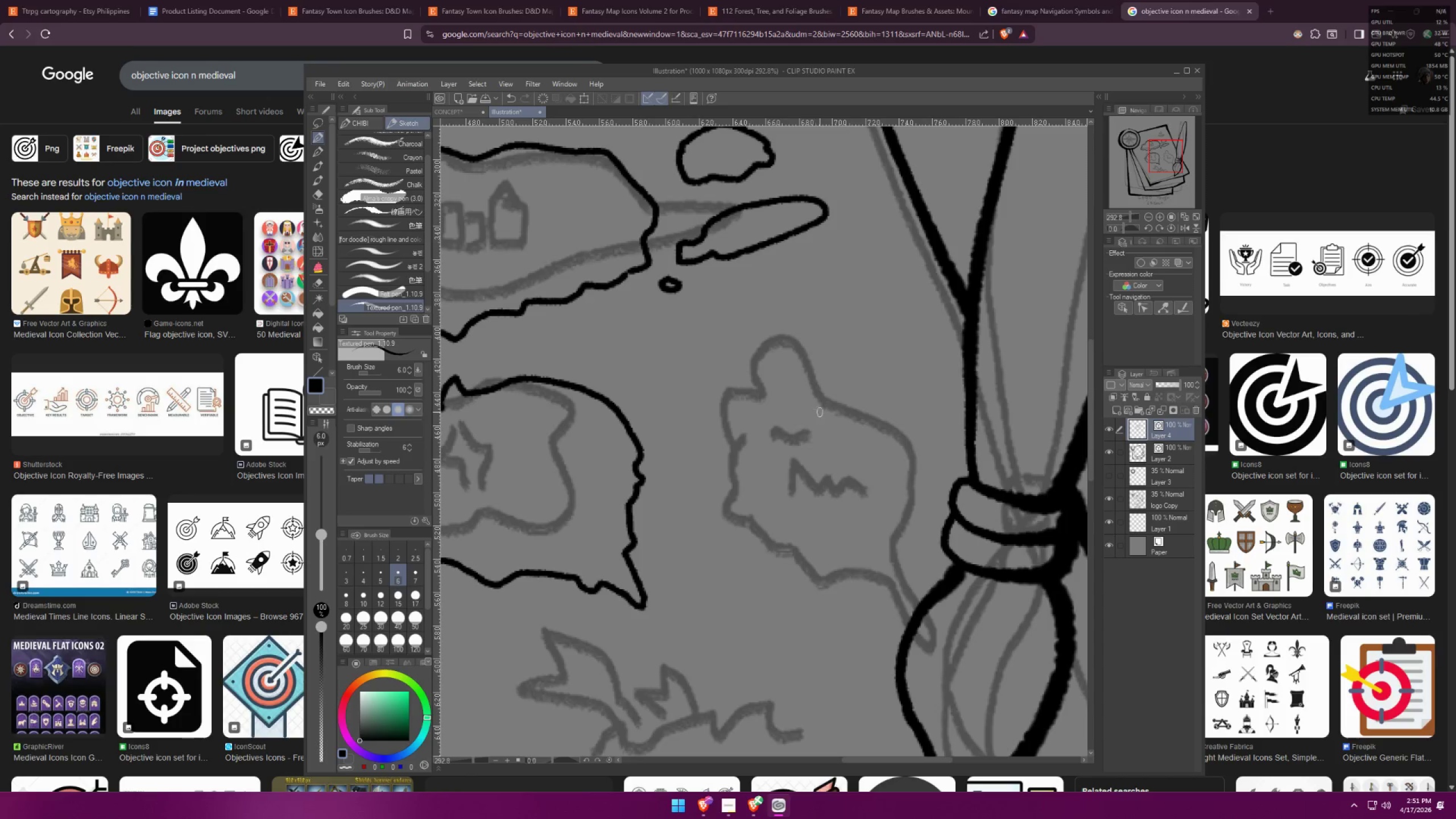 
left_click_drag(start_coordinate=[834, 411], to_coordinate=[923, 606])
 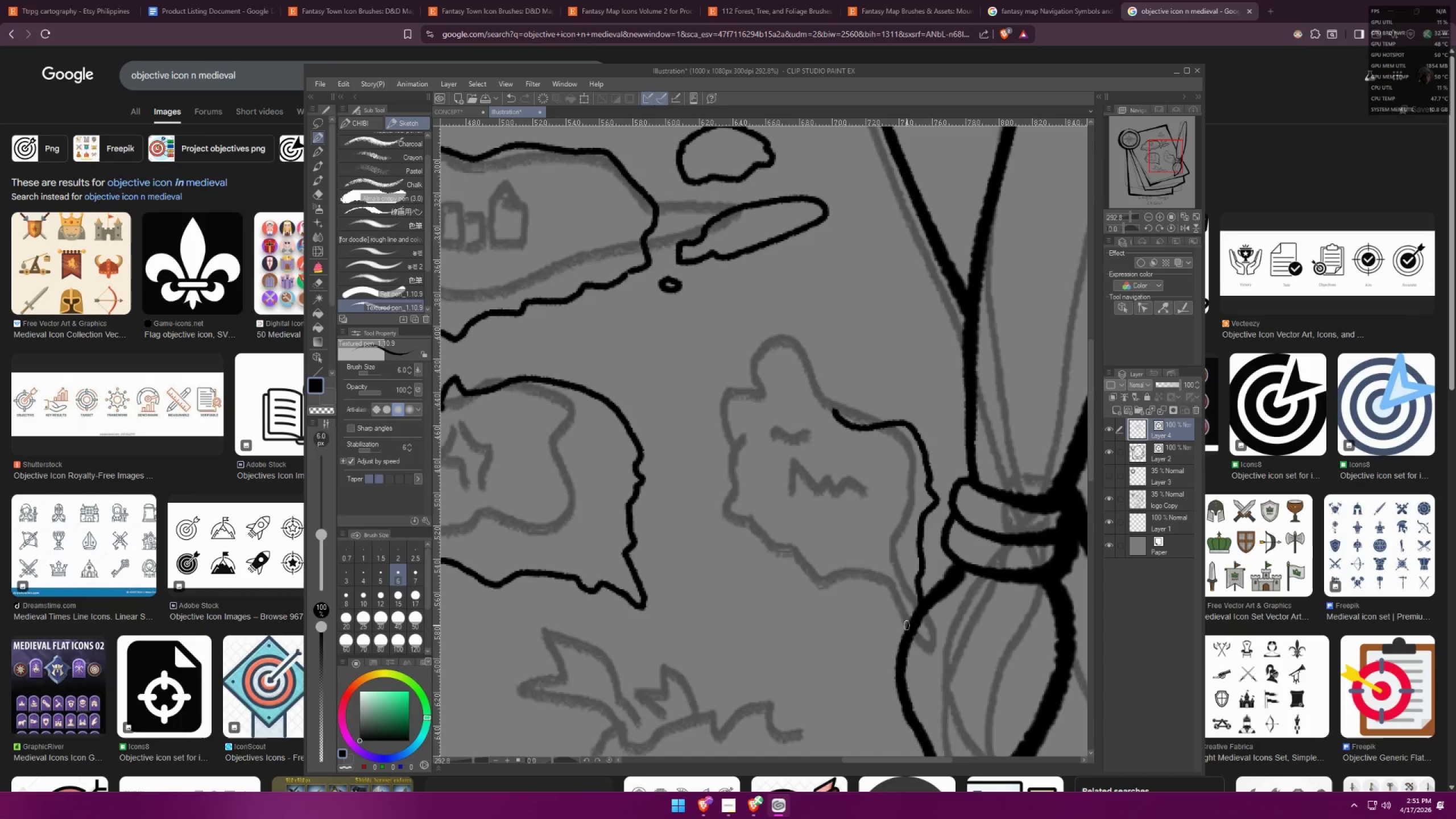 
left_click_drag(start_coordinate=[907, 627], to_coordinate=[834, 410])
 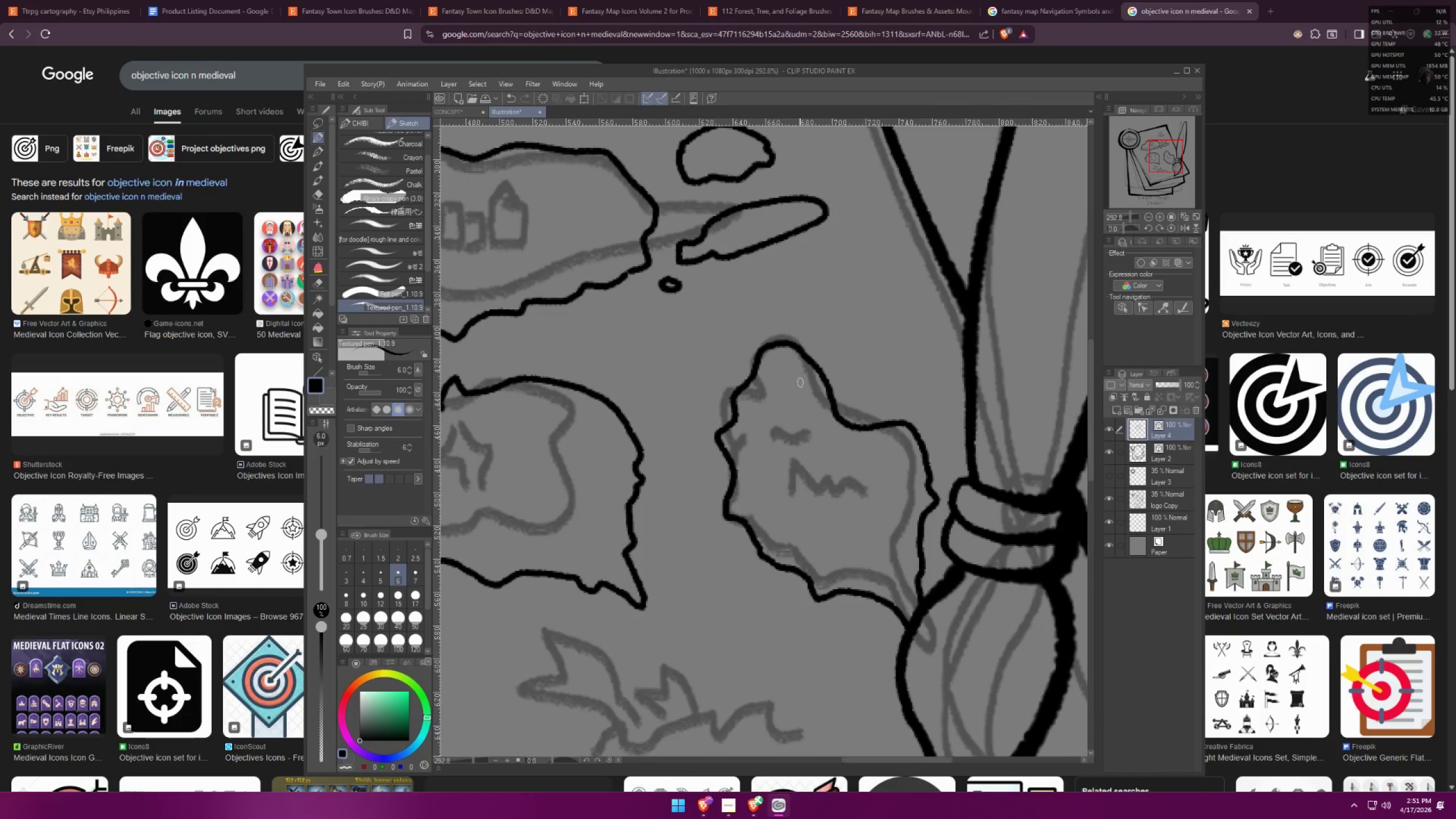 
scroll: coordinate [828, 342], scroll_direction: down, amount: 6.0
 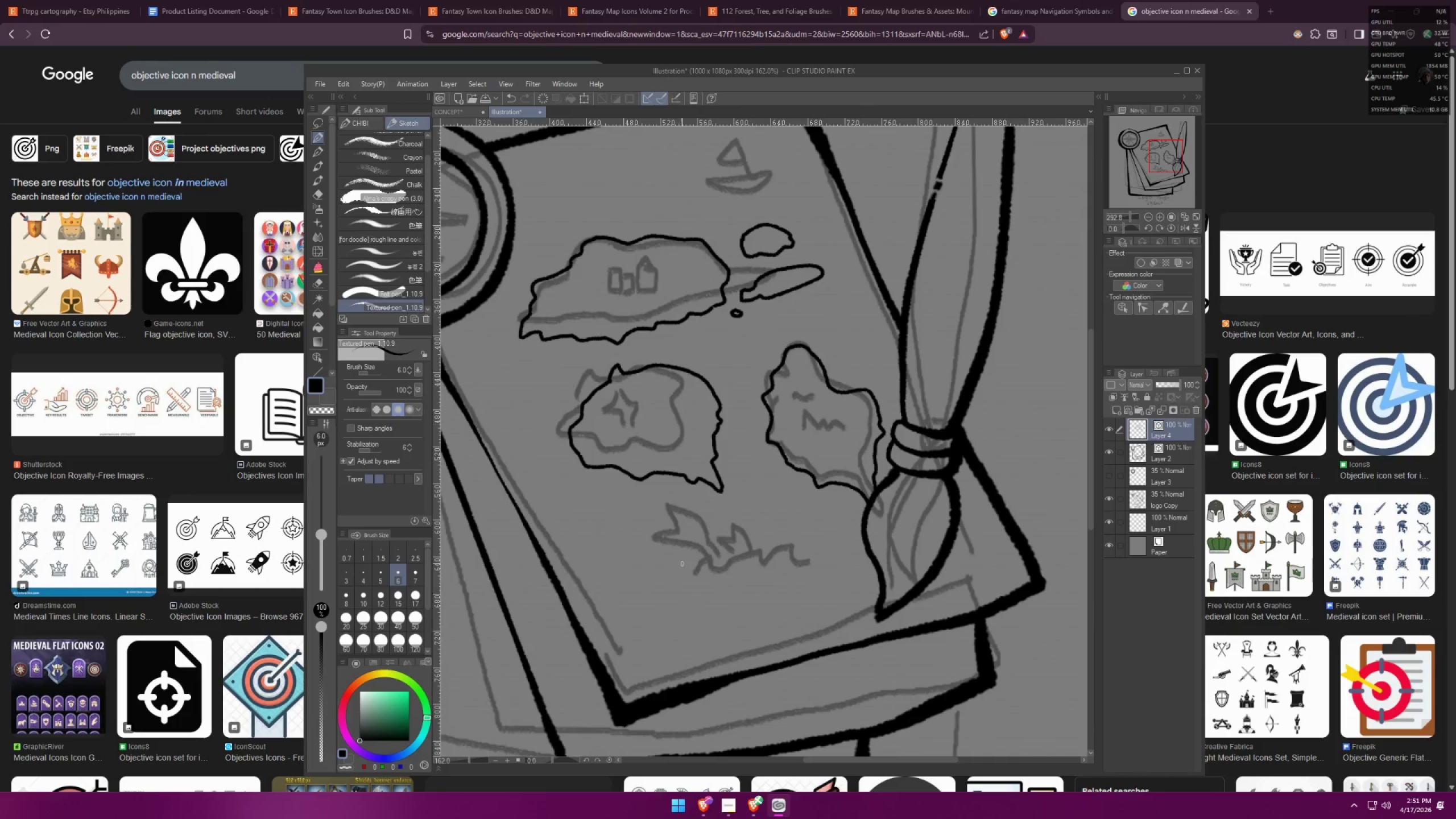 
scroll: coordinate [731, 617], scroll_direction: up, amount: 12.0
 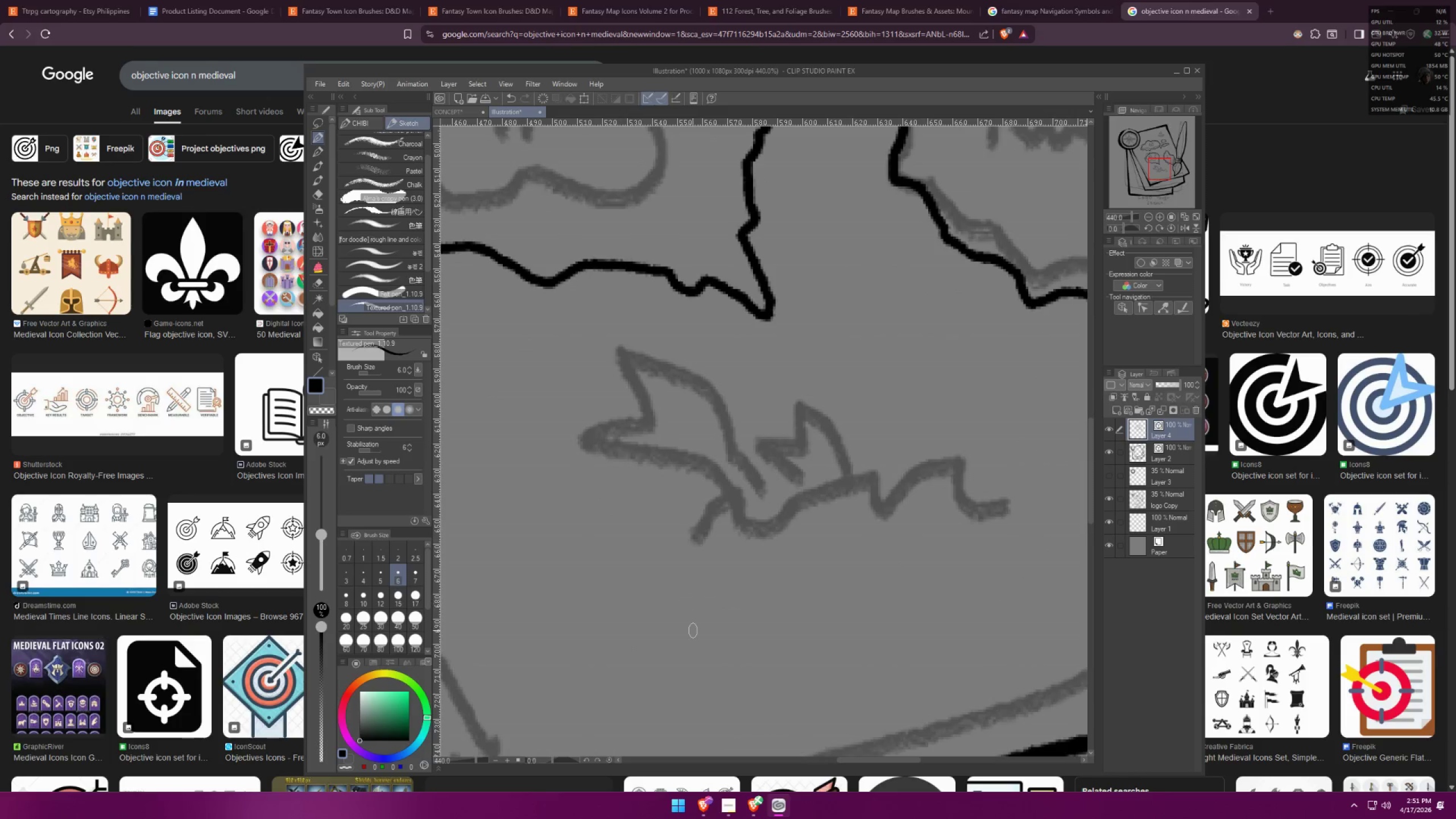 
left_click_drag(start_coordinate=[693, 630], to_coordinate=[754, 589])
 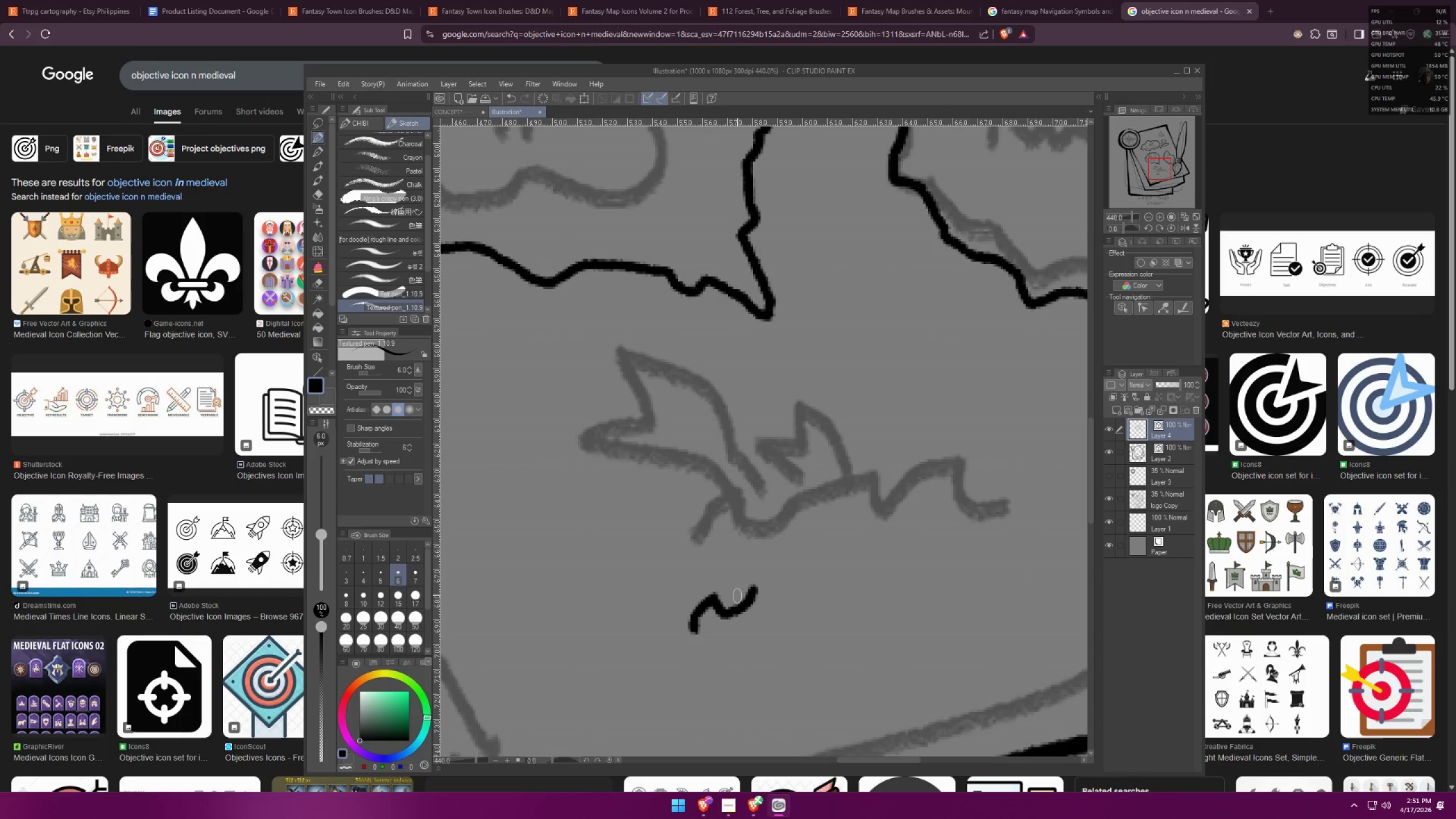 
key(Control+ControlLeft)
 